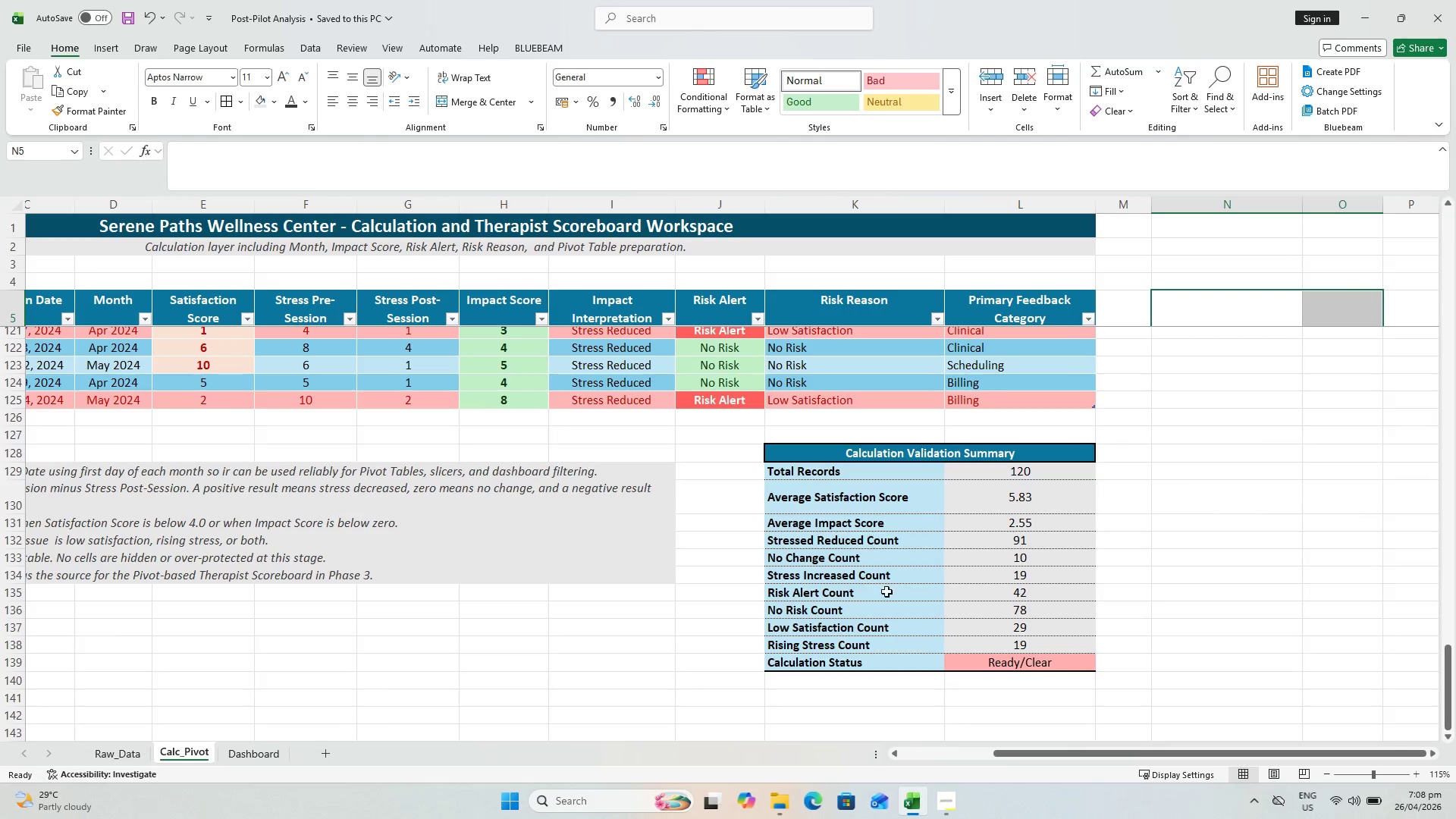 
key(Control+S)
 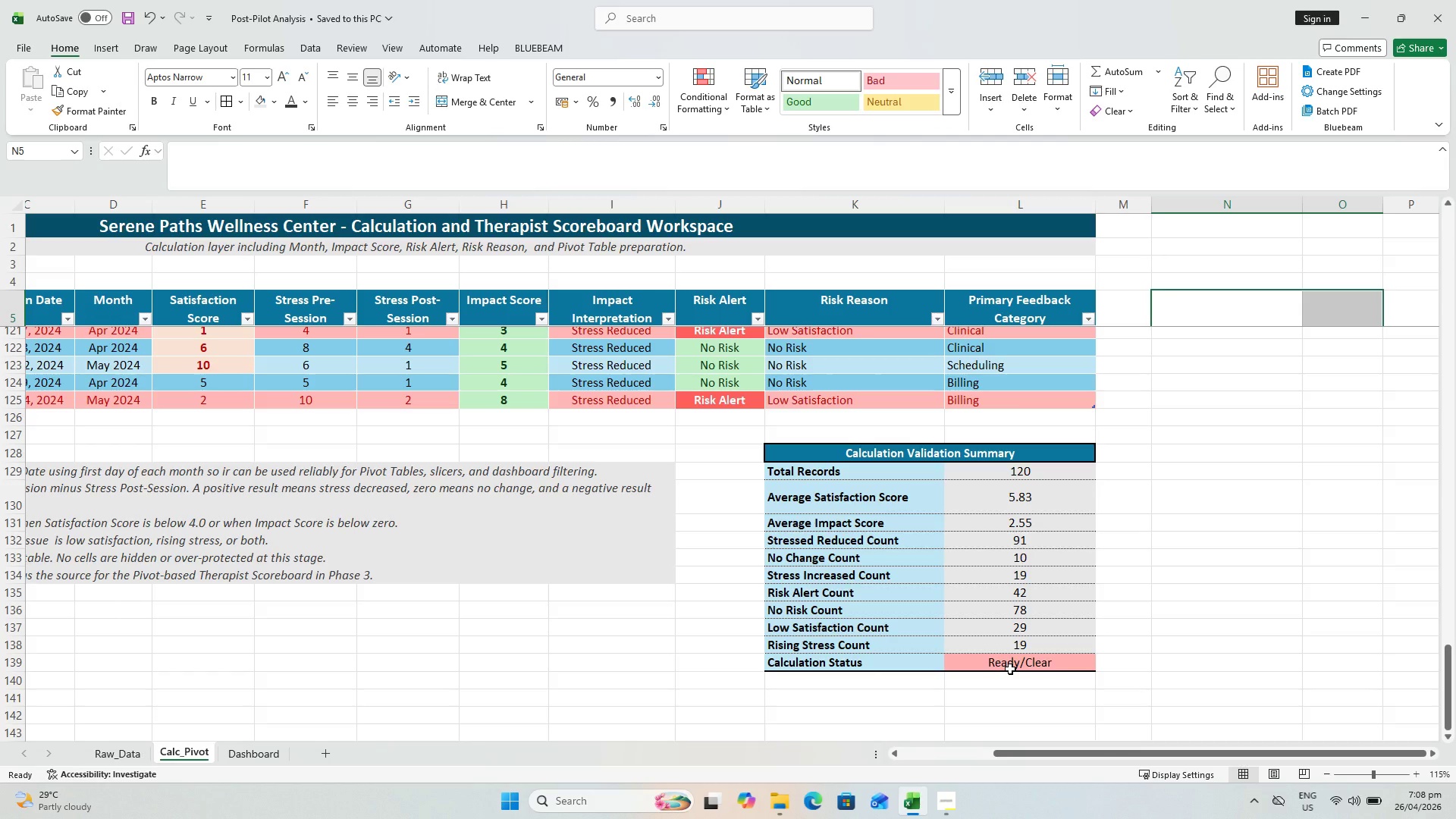 
wait(5.28)
 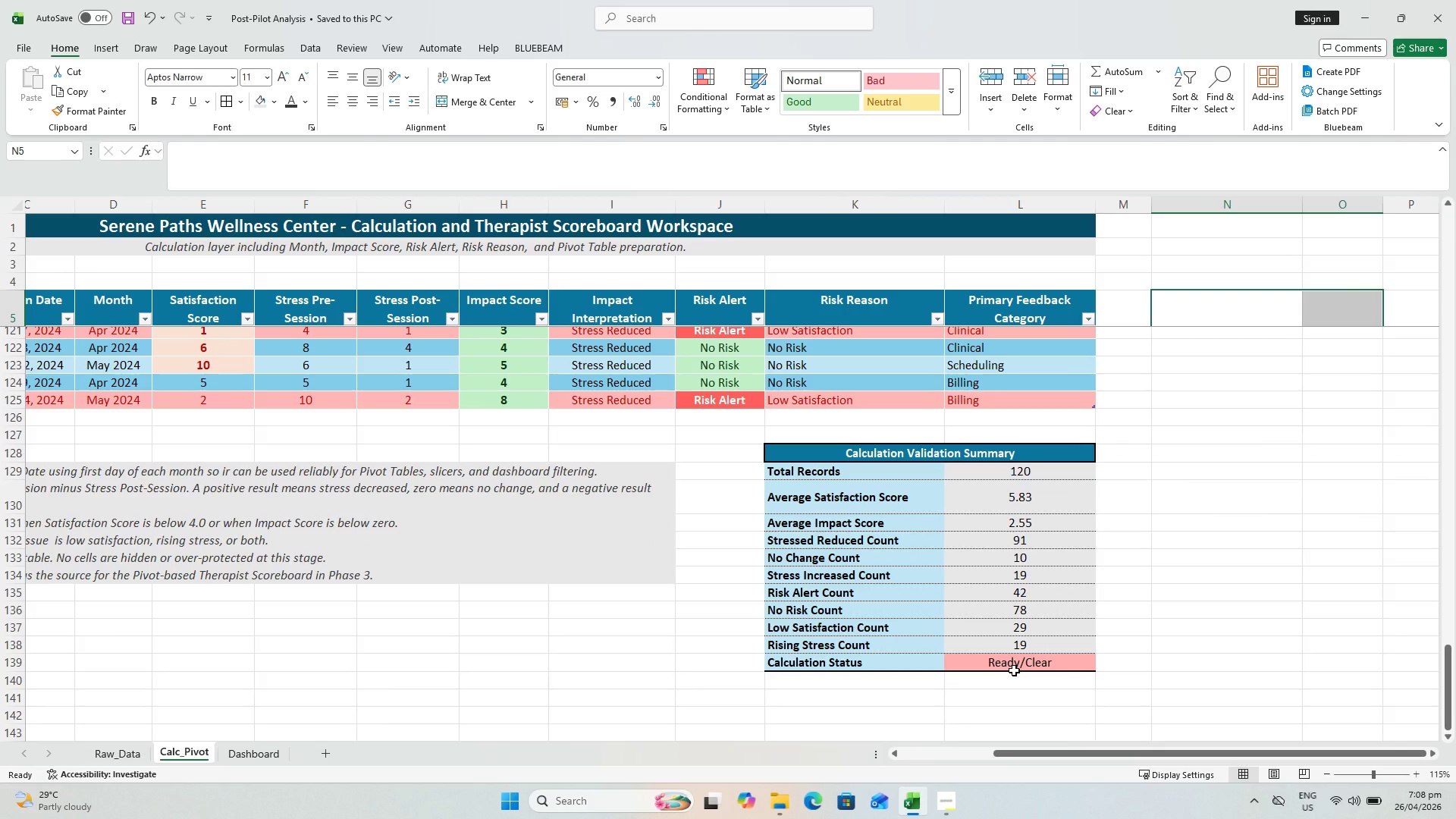 
left_click([1011, 667])
 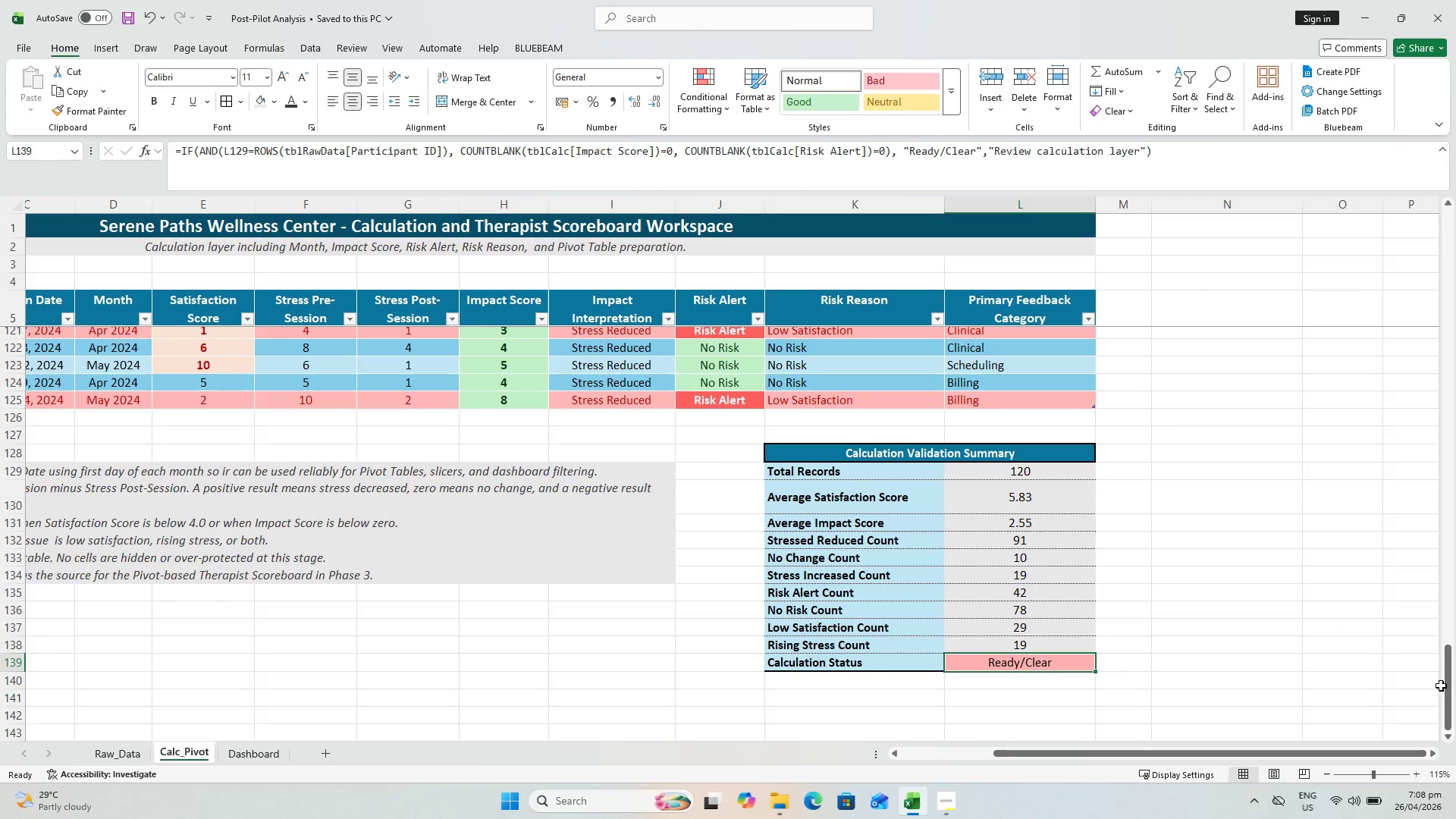 
key(Control+S)
 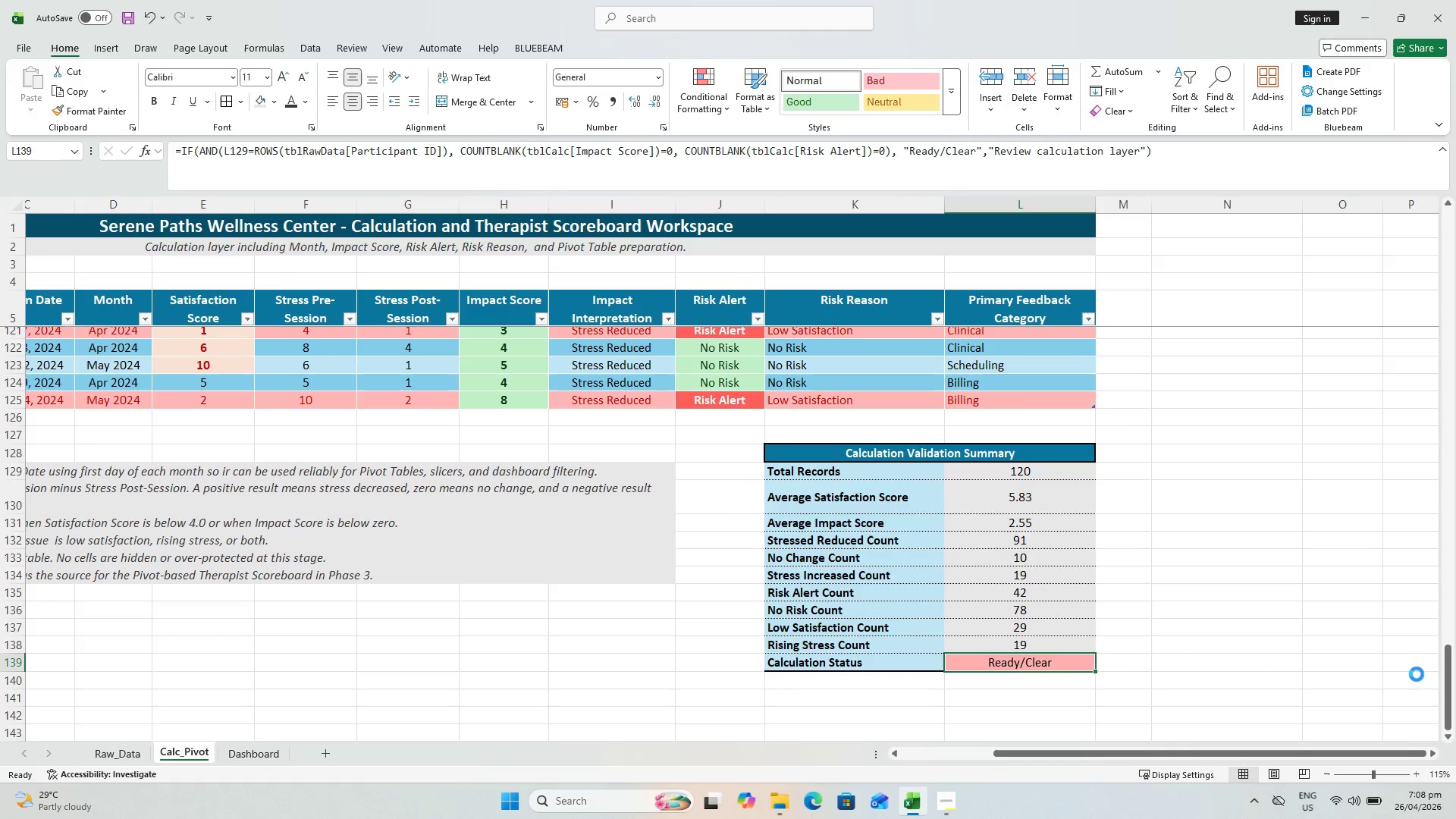 
key(Control+P)
 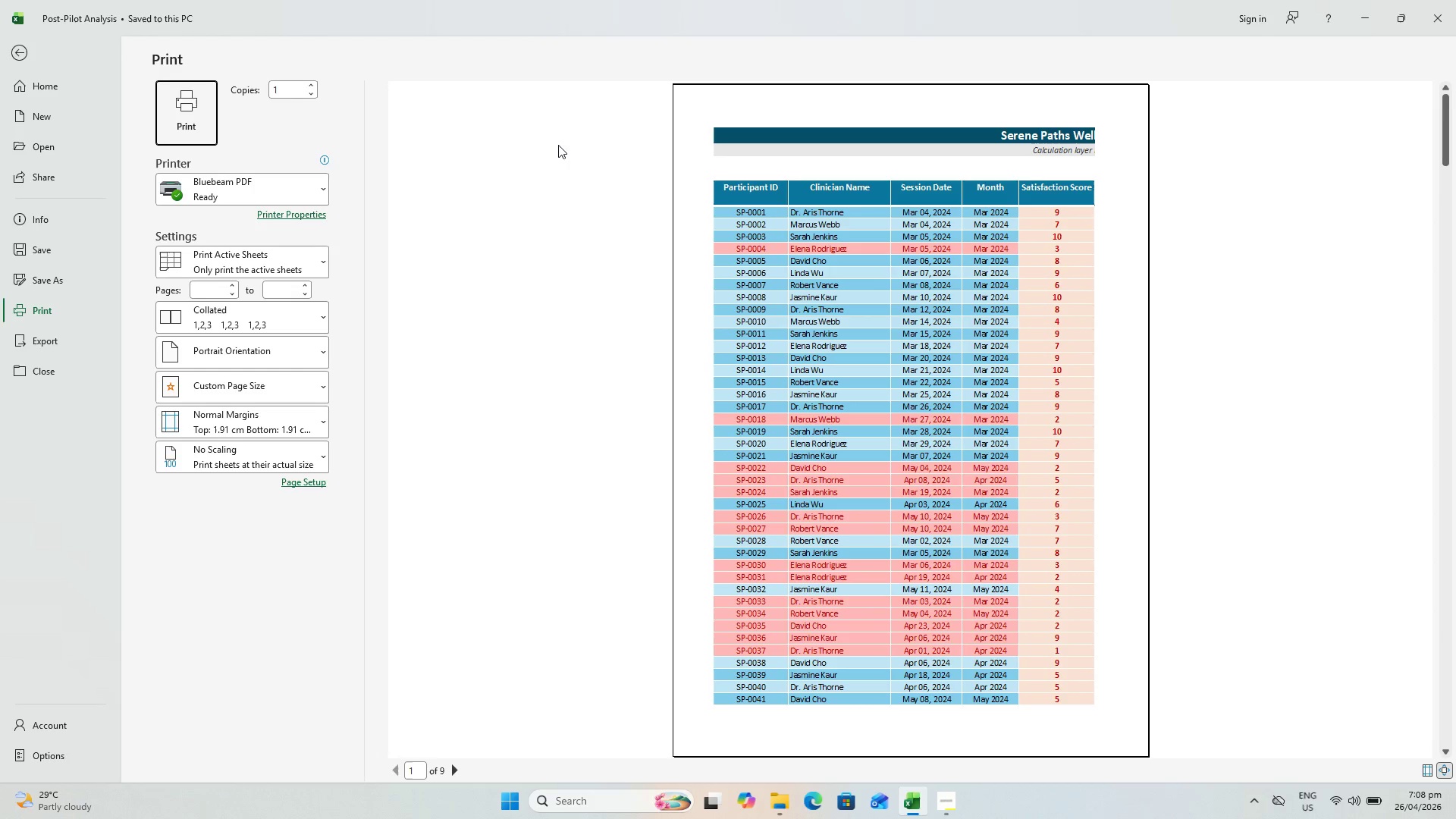 
left_click([253, 179])
 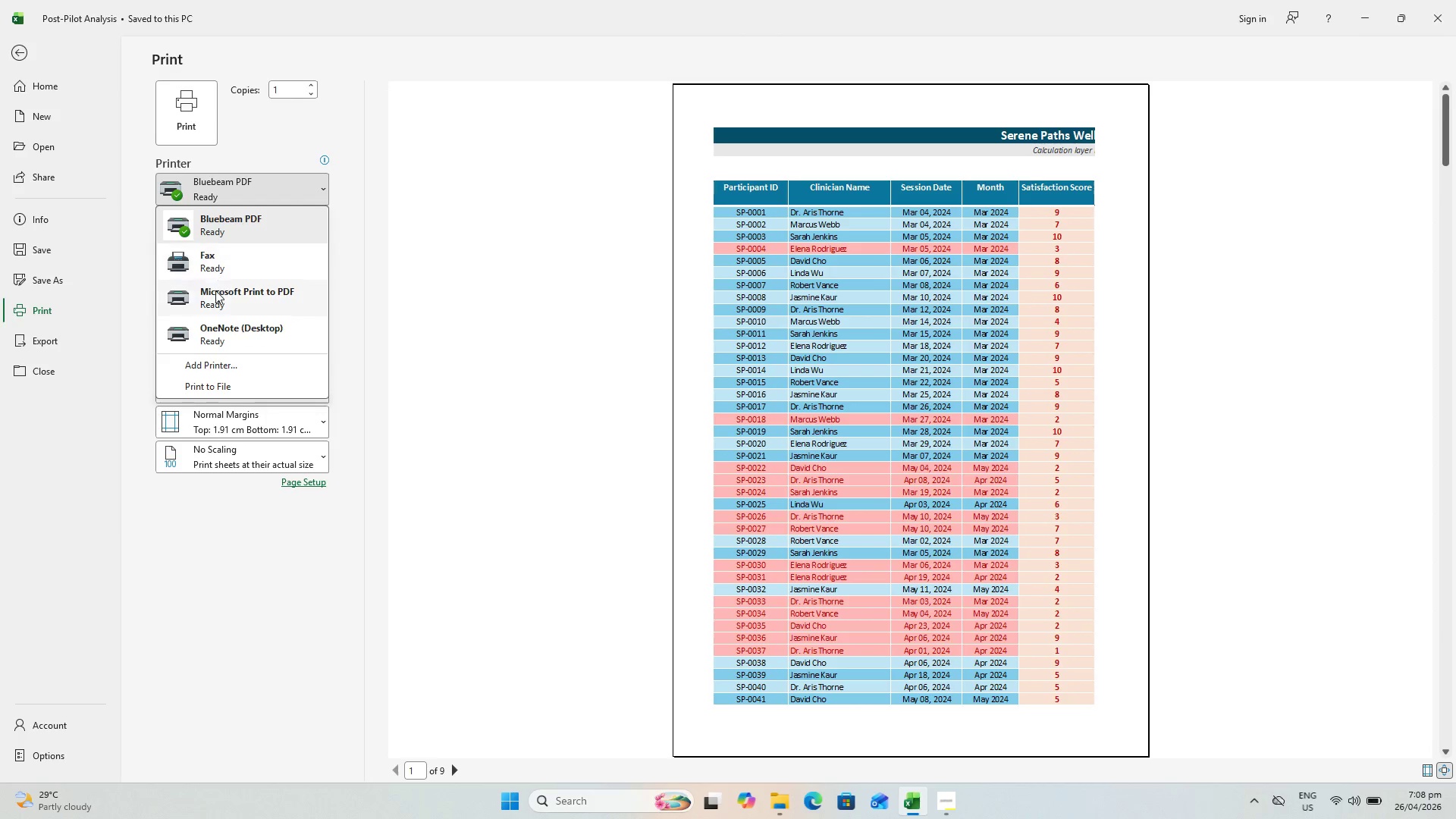 
left_click([213, 302])
 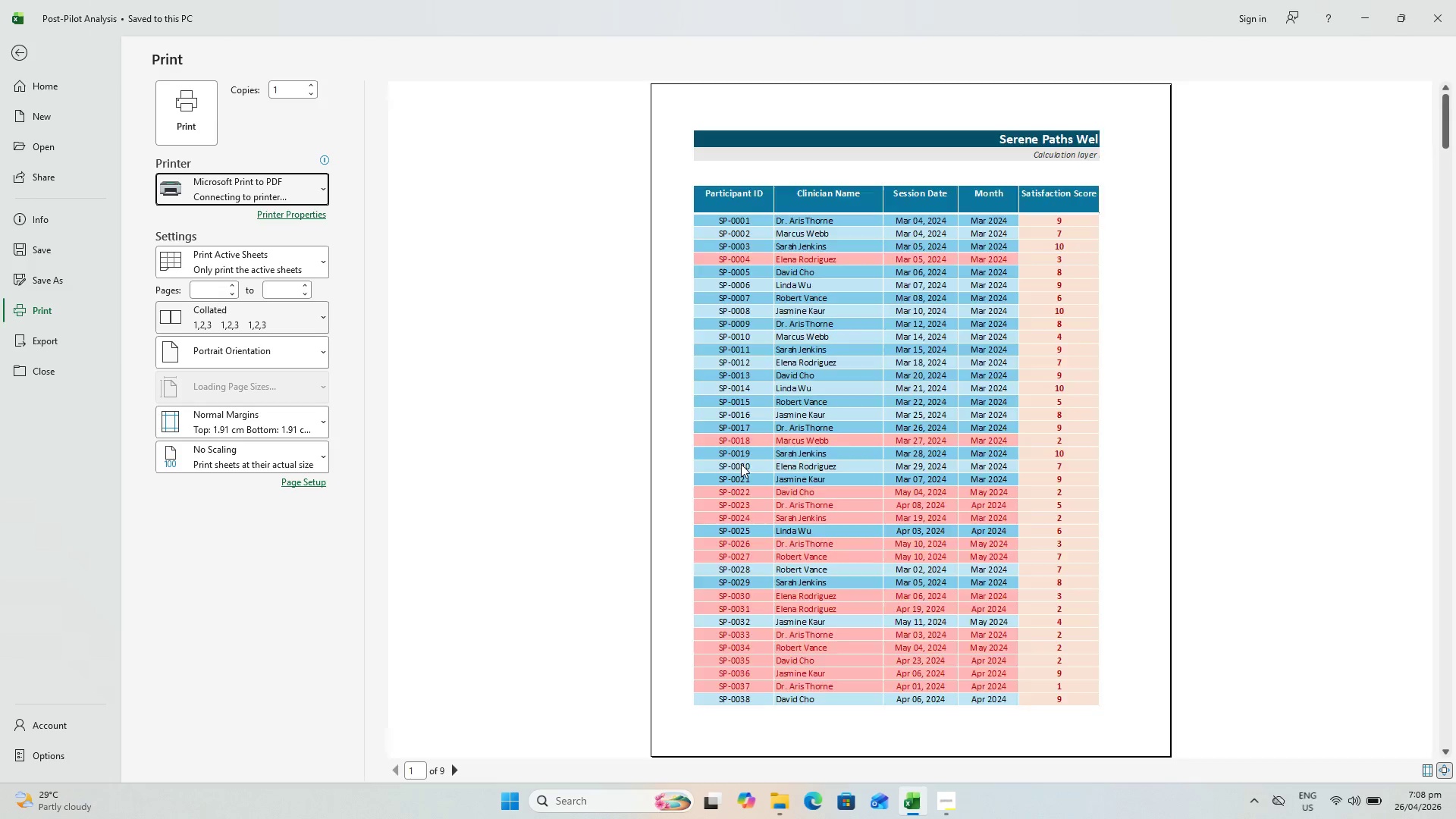 
key(Escape)
 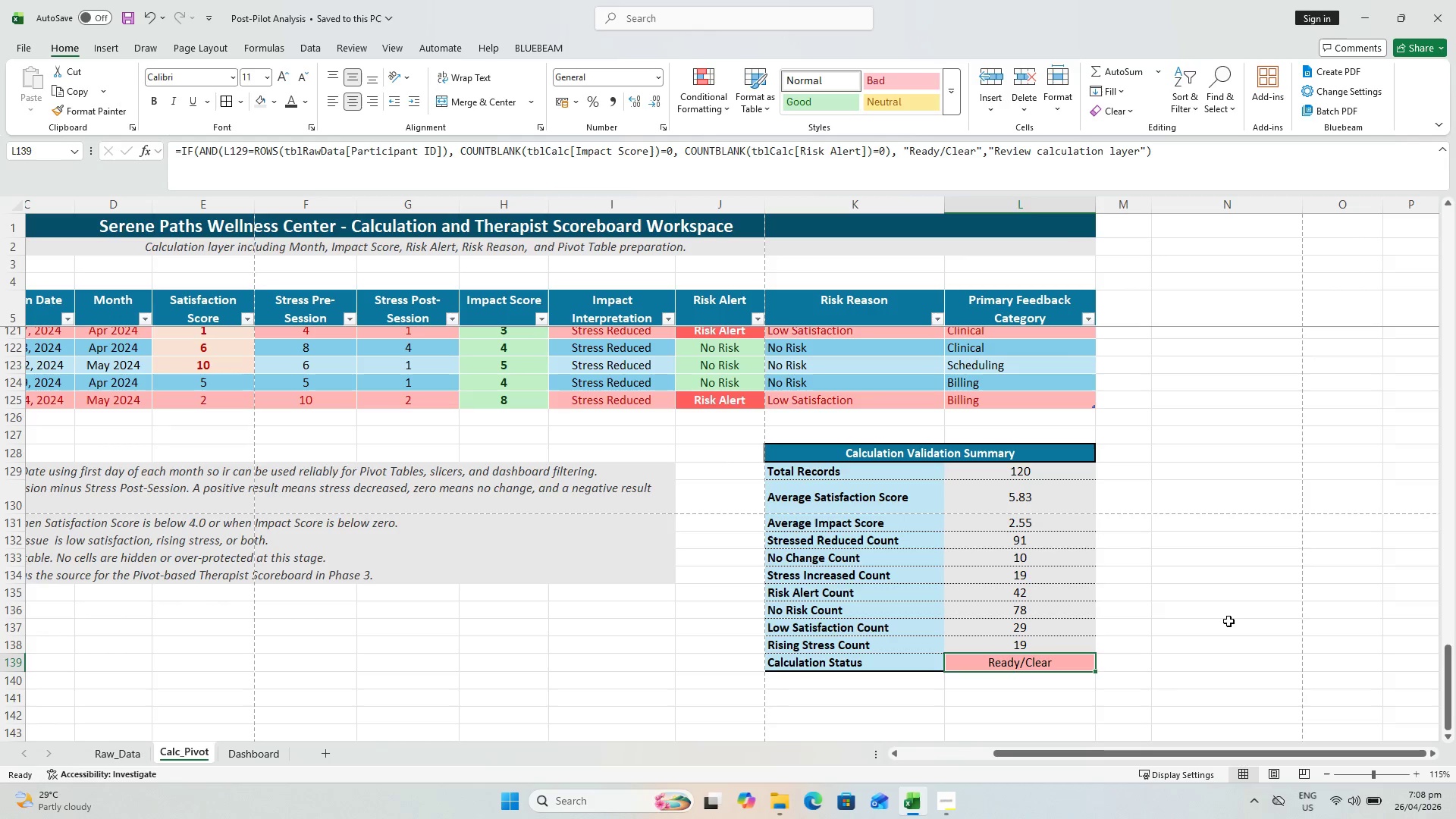 
left_click_drag(start_coordinate=[1445, 648], to_coordinate=[1429, 171])
 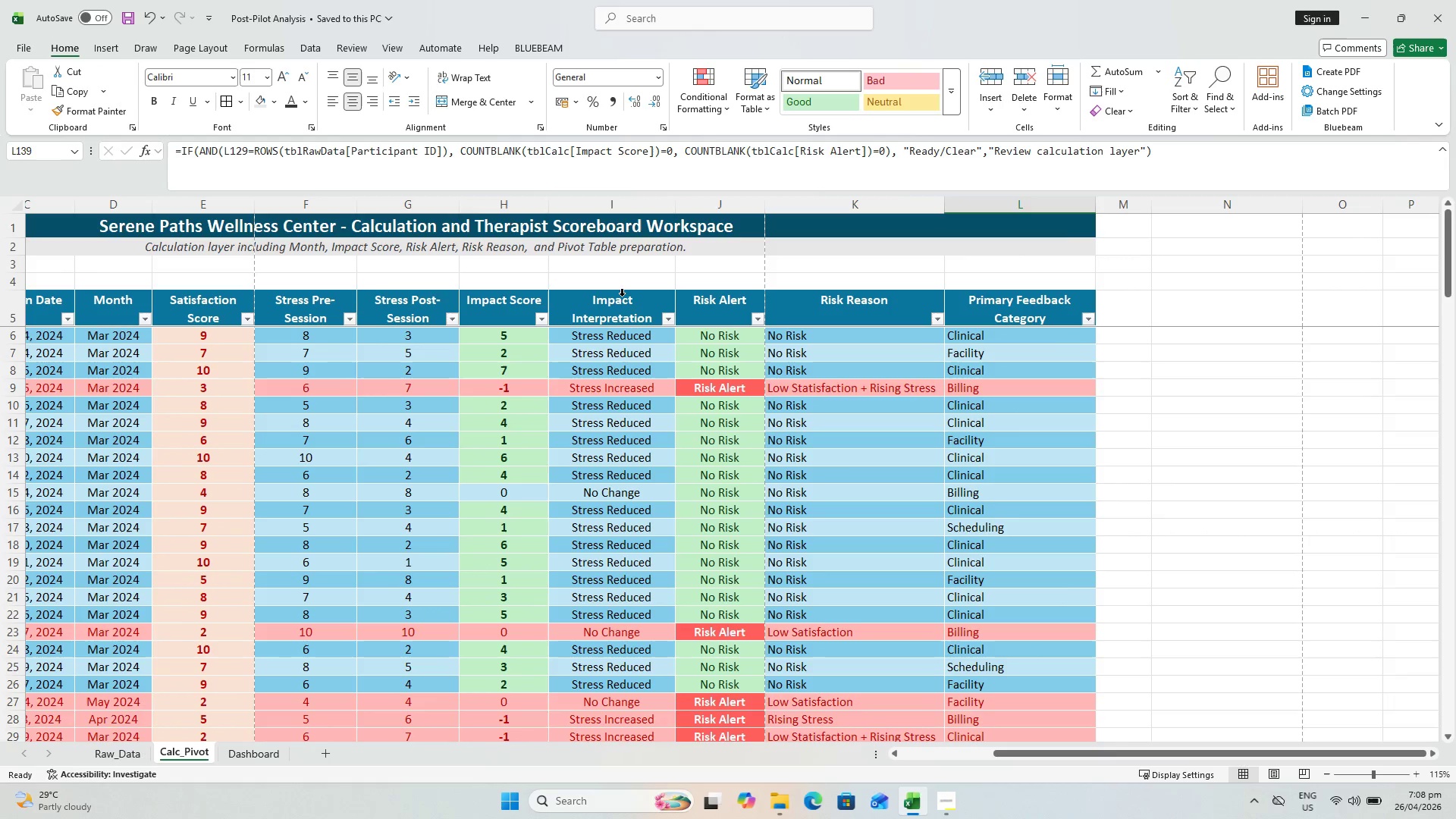 
hold_key(key=ShiftLeft, duration=0.86)
 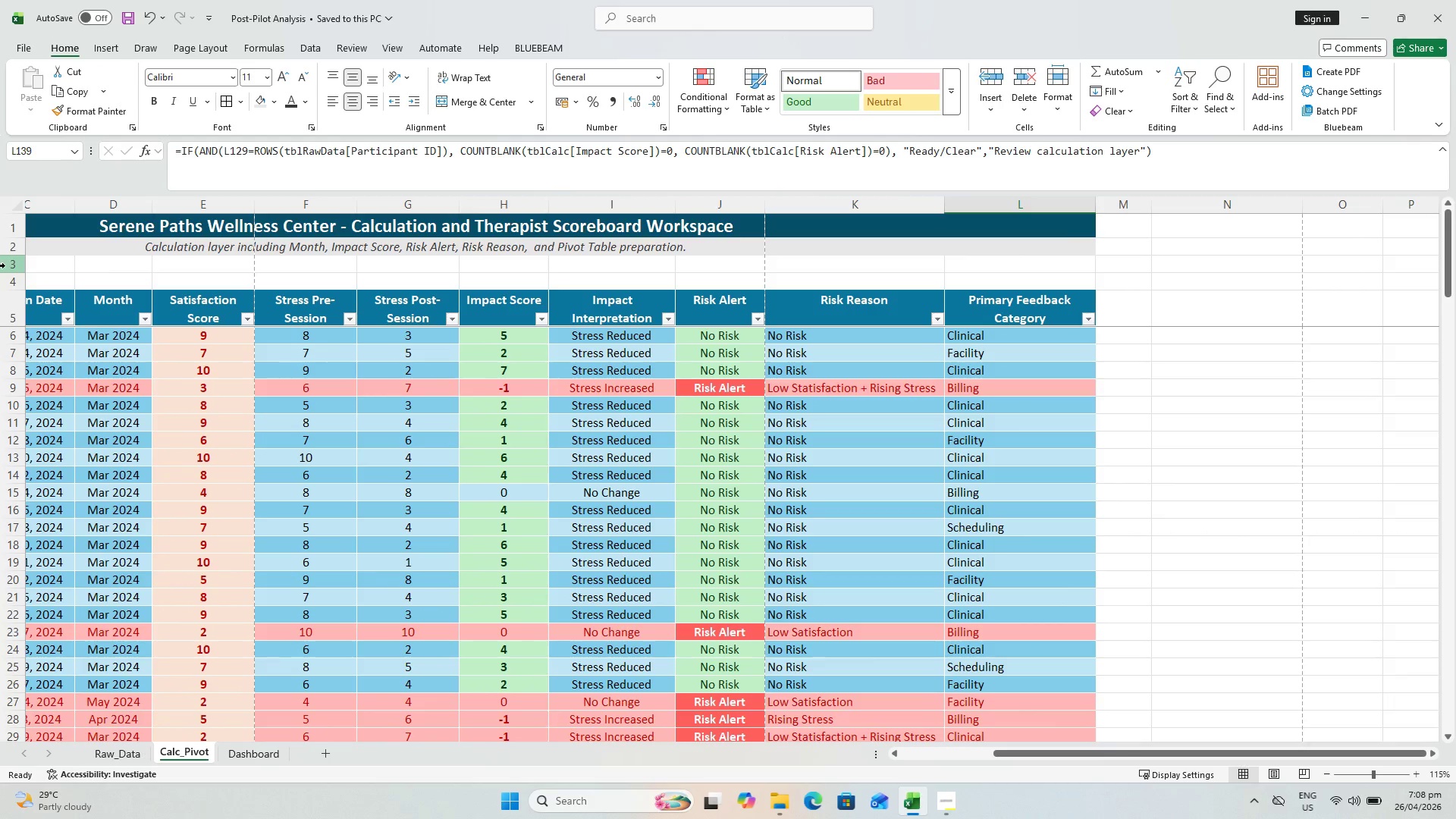 
left_click([5, 265])
 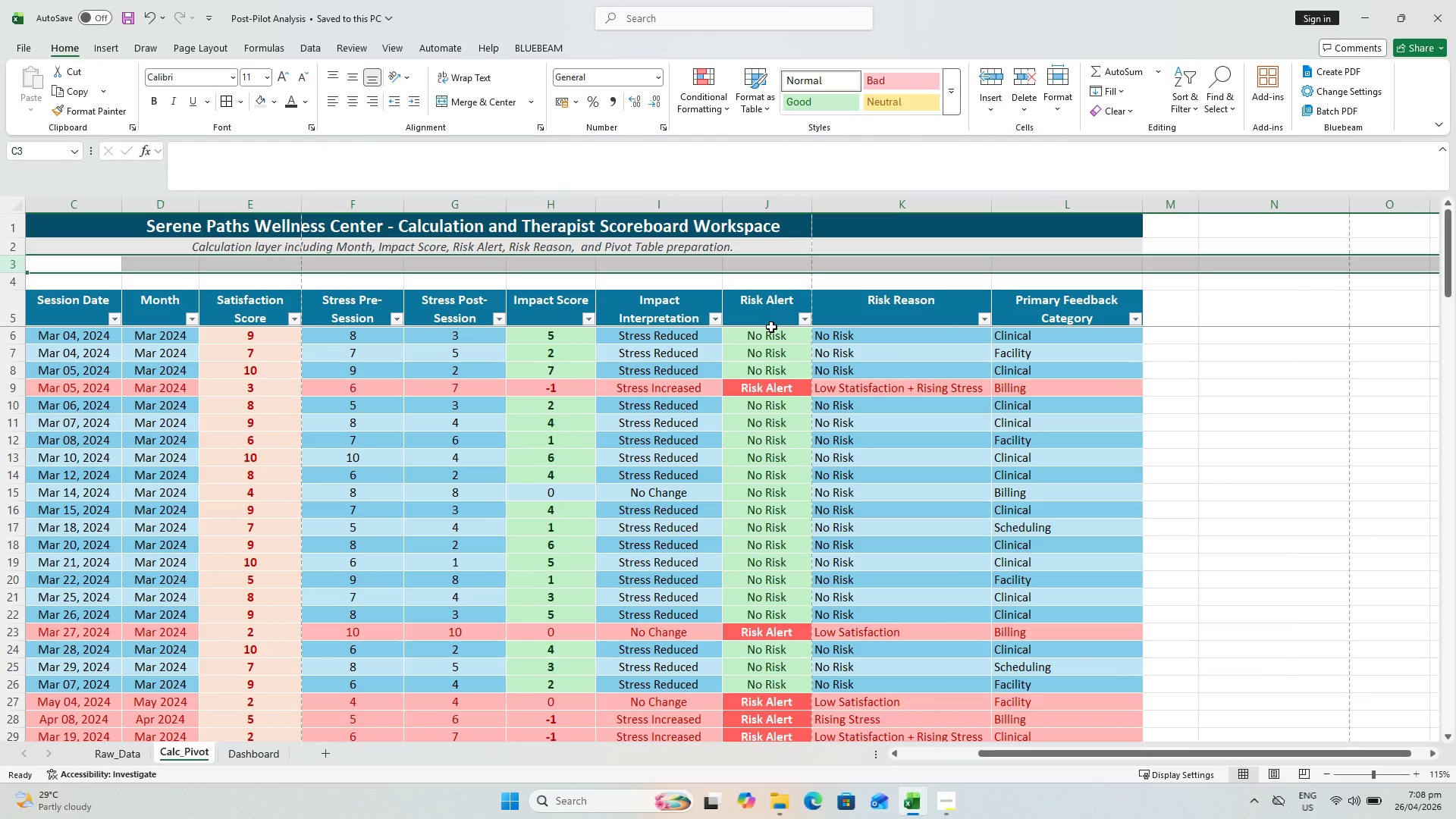 
wait(8.62)
 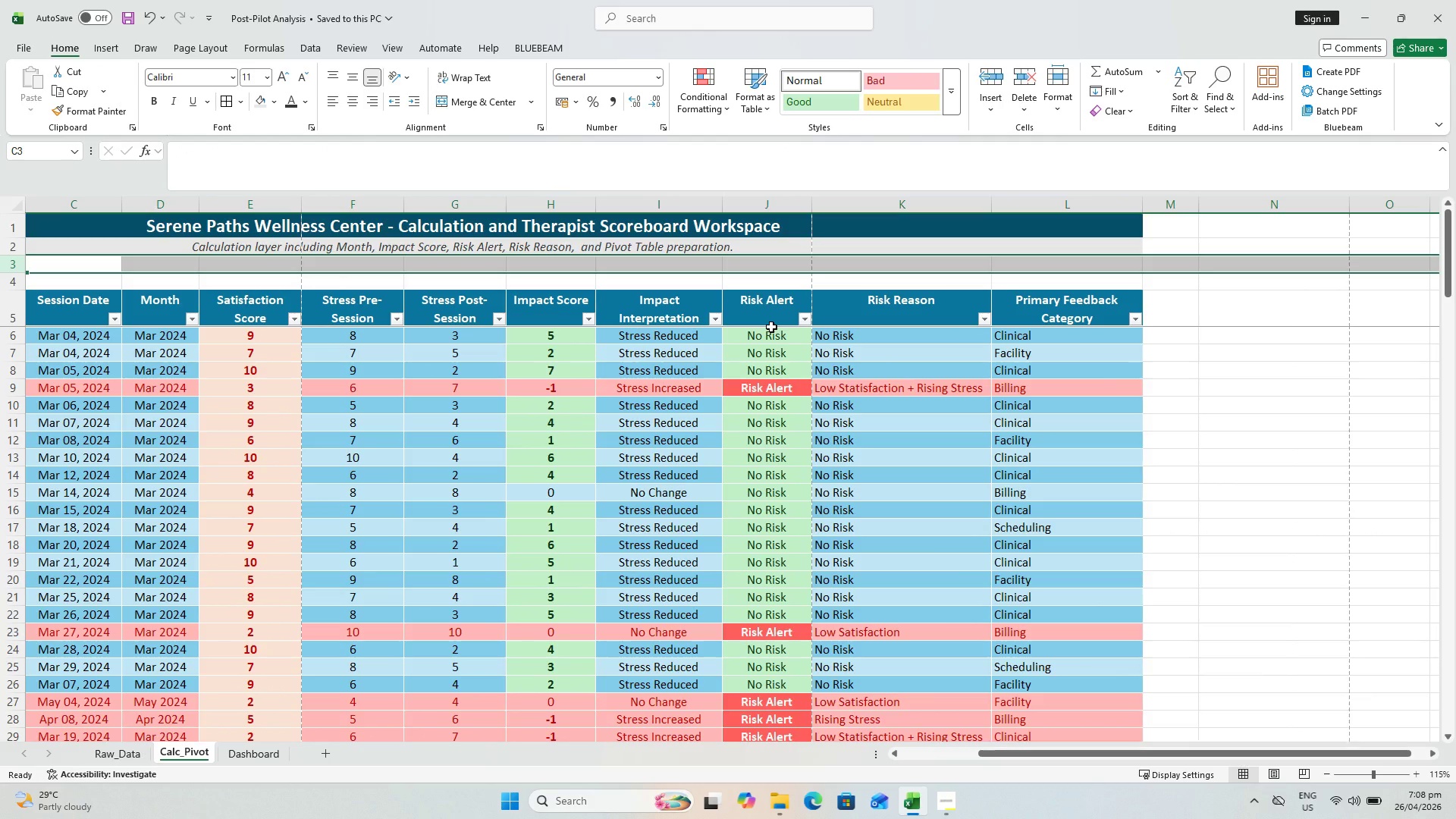 
key(Control+Minus)
 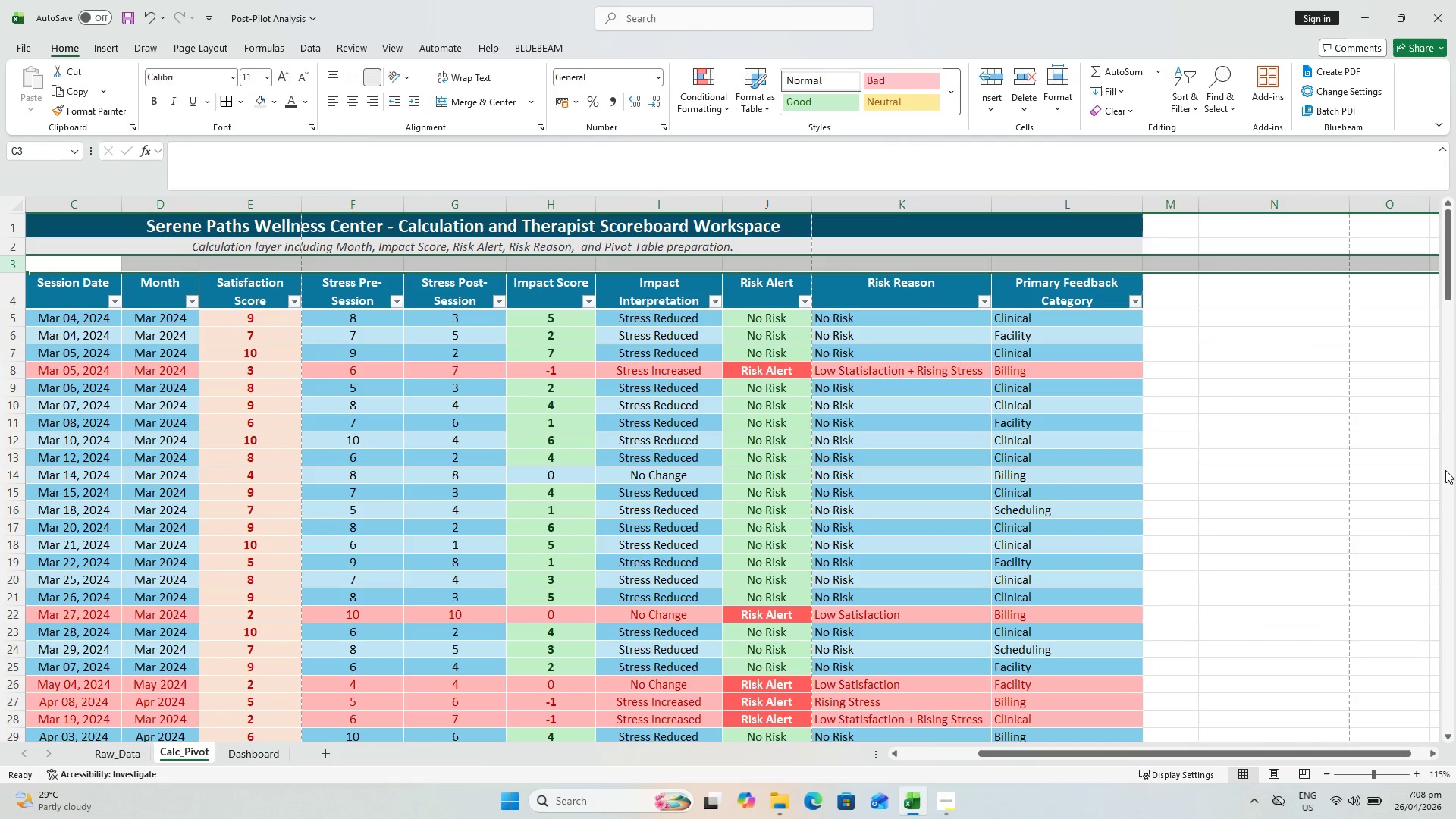 
left_click([1307, 439])
 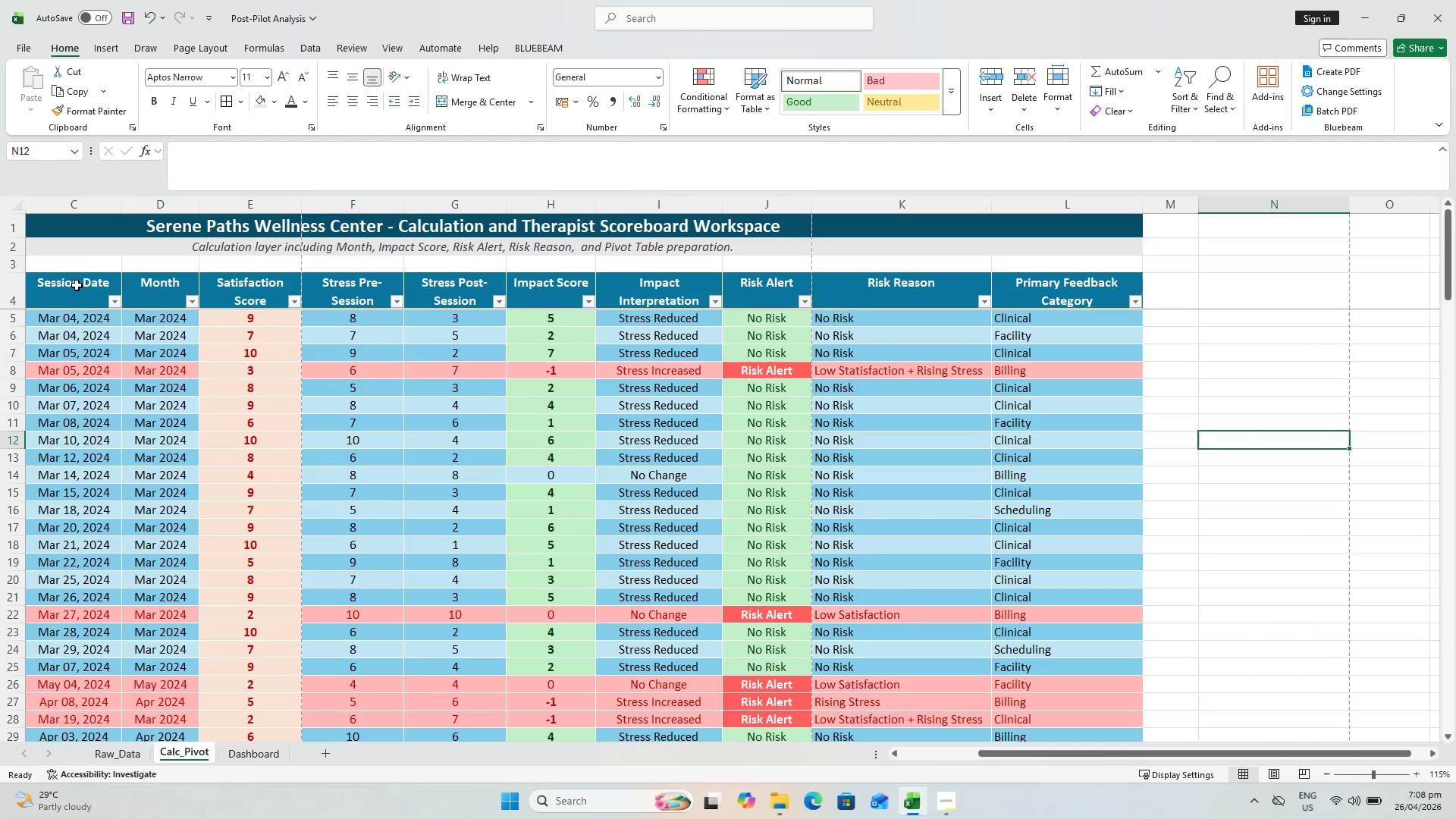 
left_click_drag(start_coordinate=[52, 287], to_coordinate=[1012, 288])
 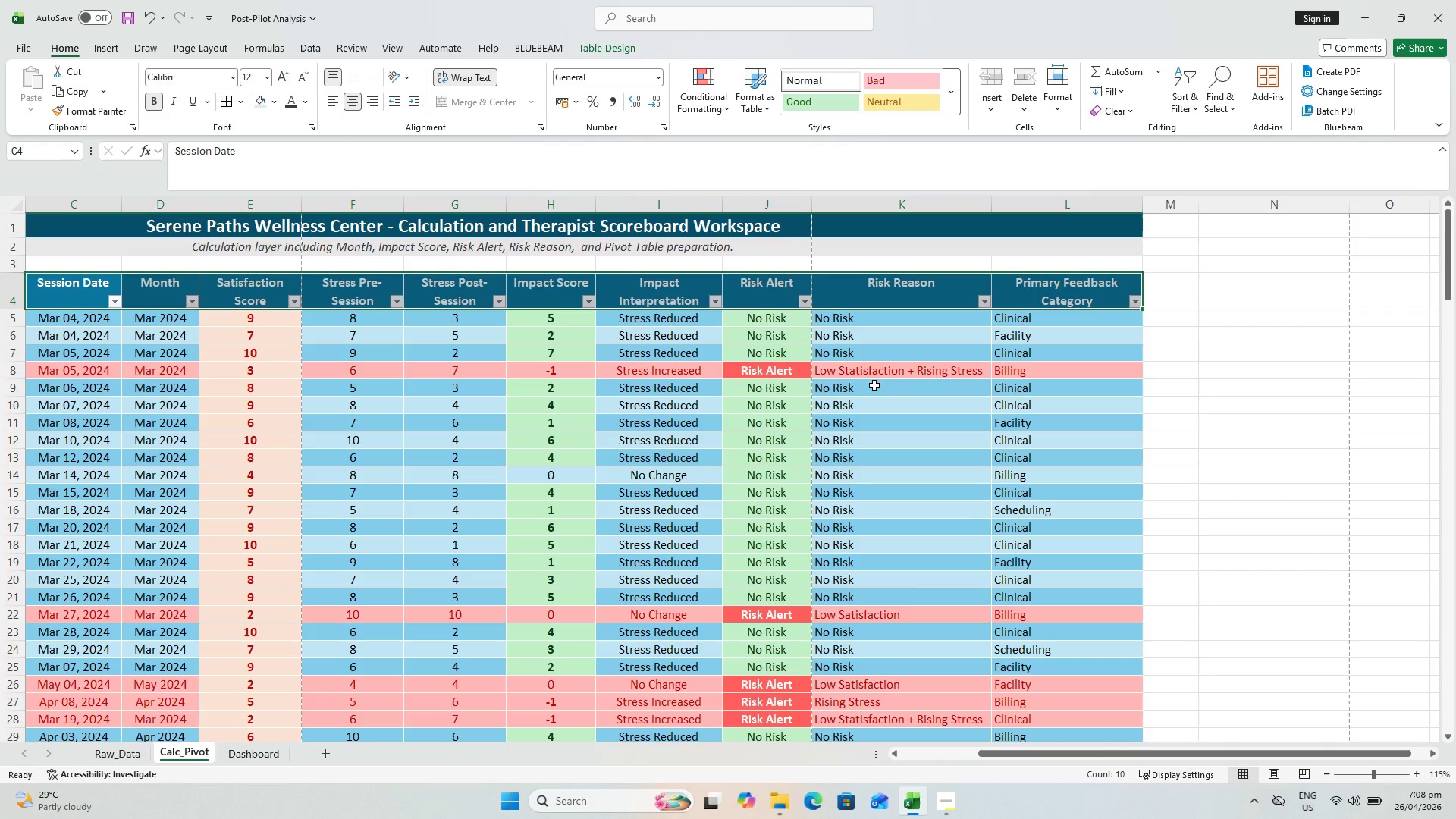 
wait(5.45)
 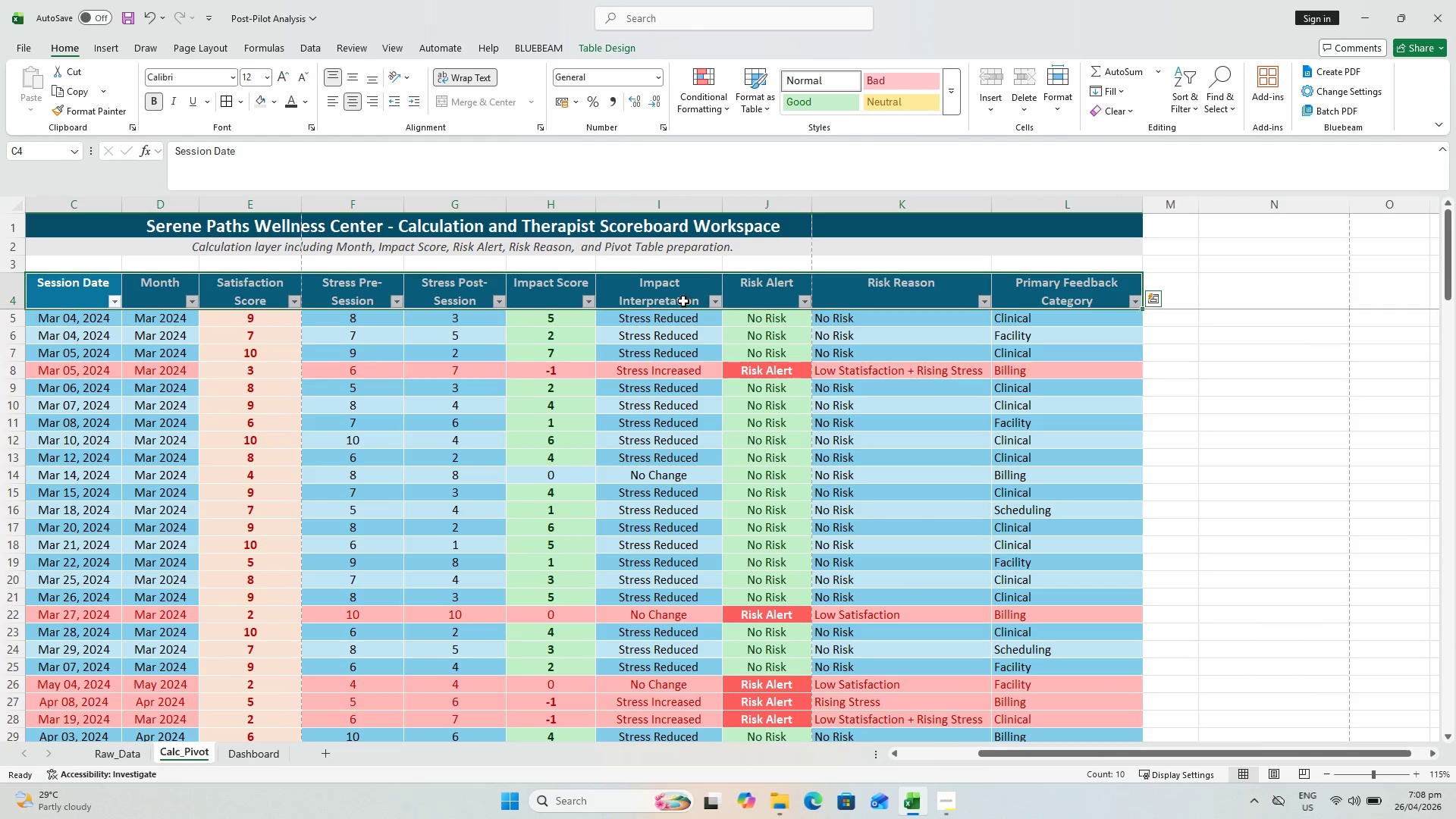 
hold_key(key=ControlLeft, duration=0.48)
 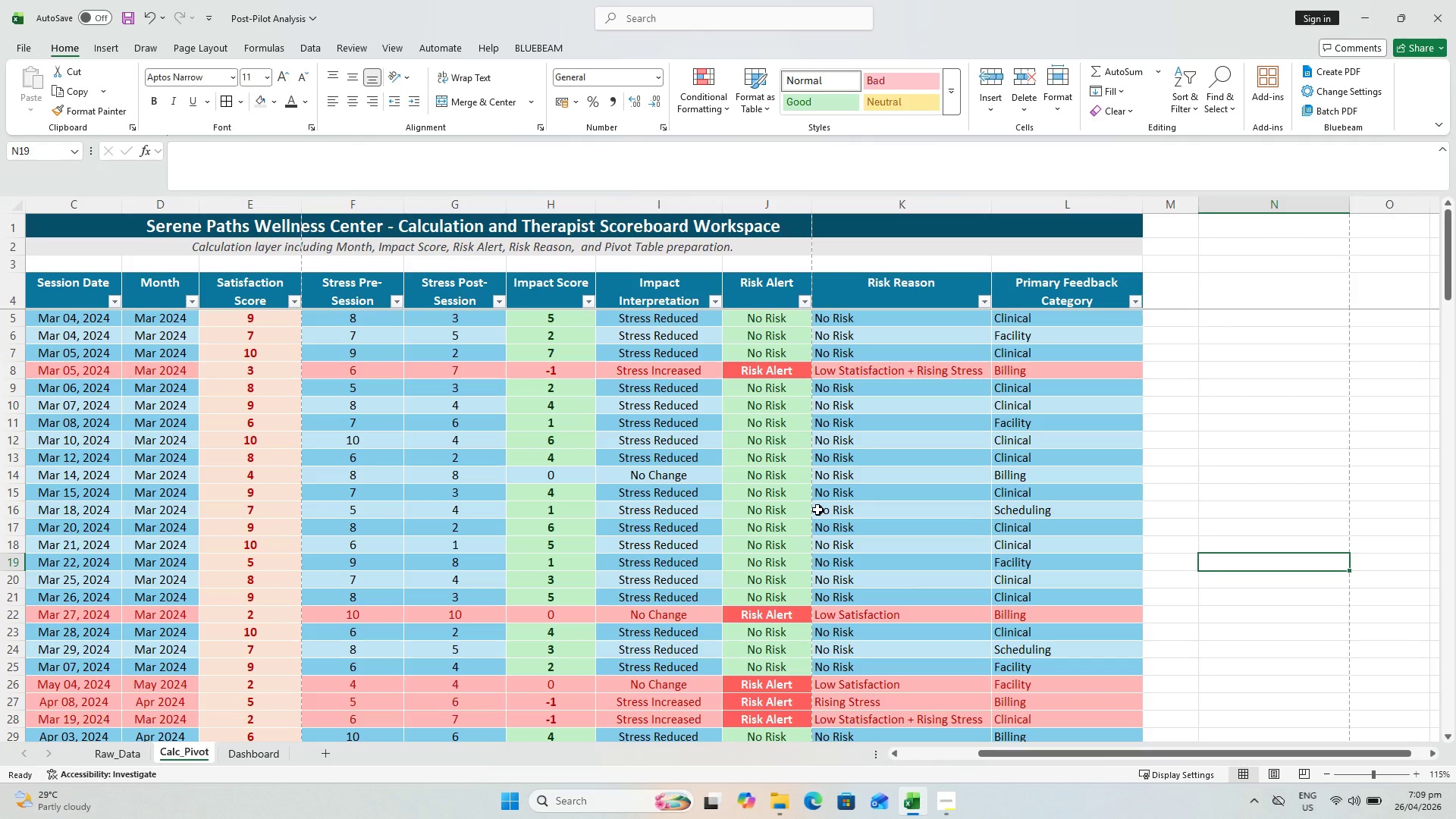 
wait(76.12)
 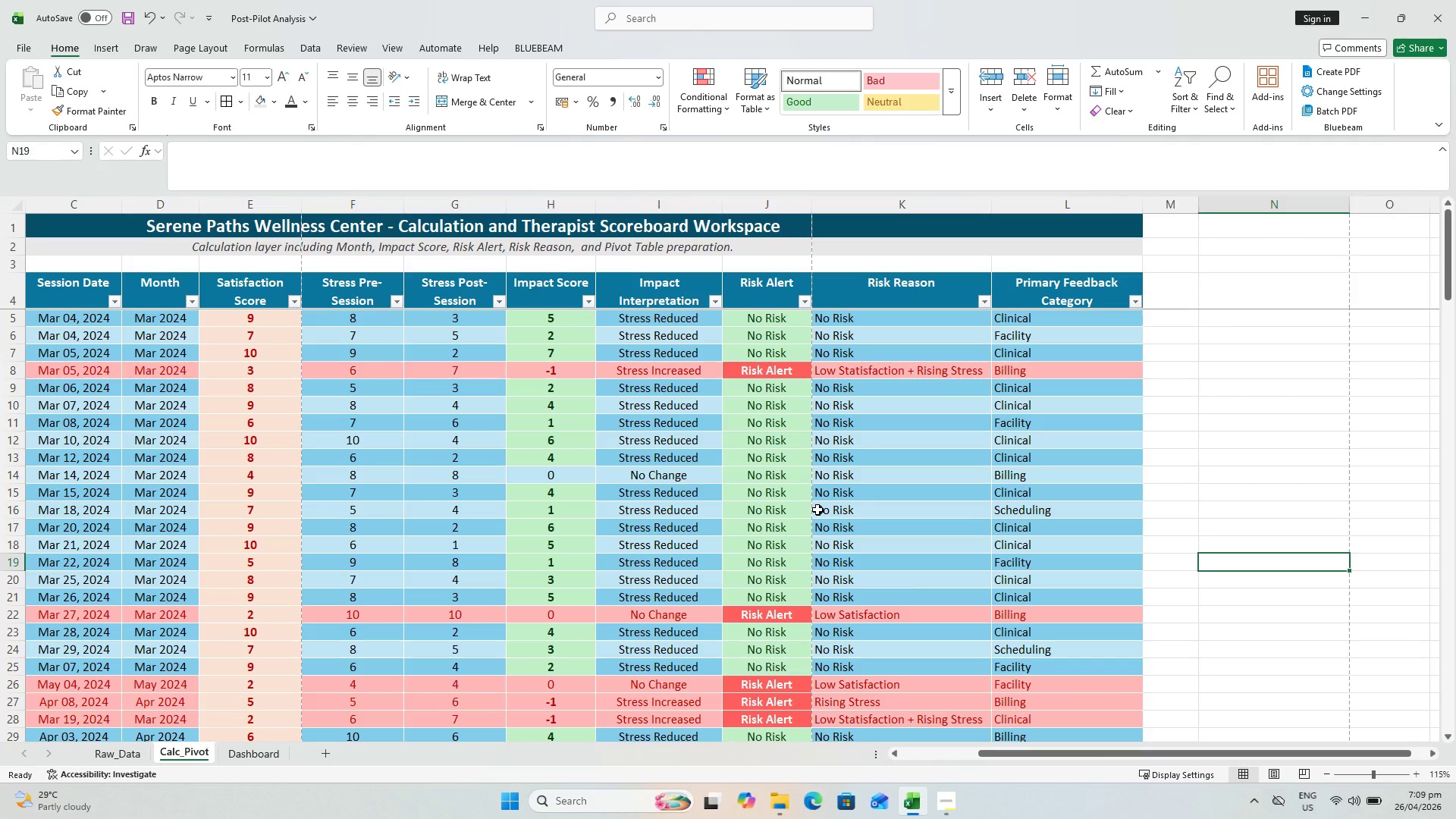 
key(Control+ControlLeft)
 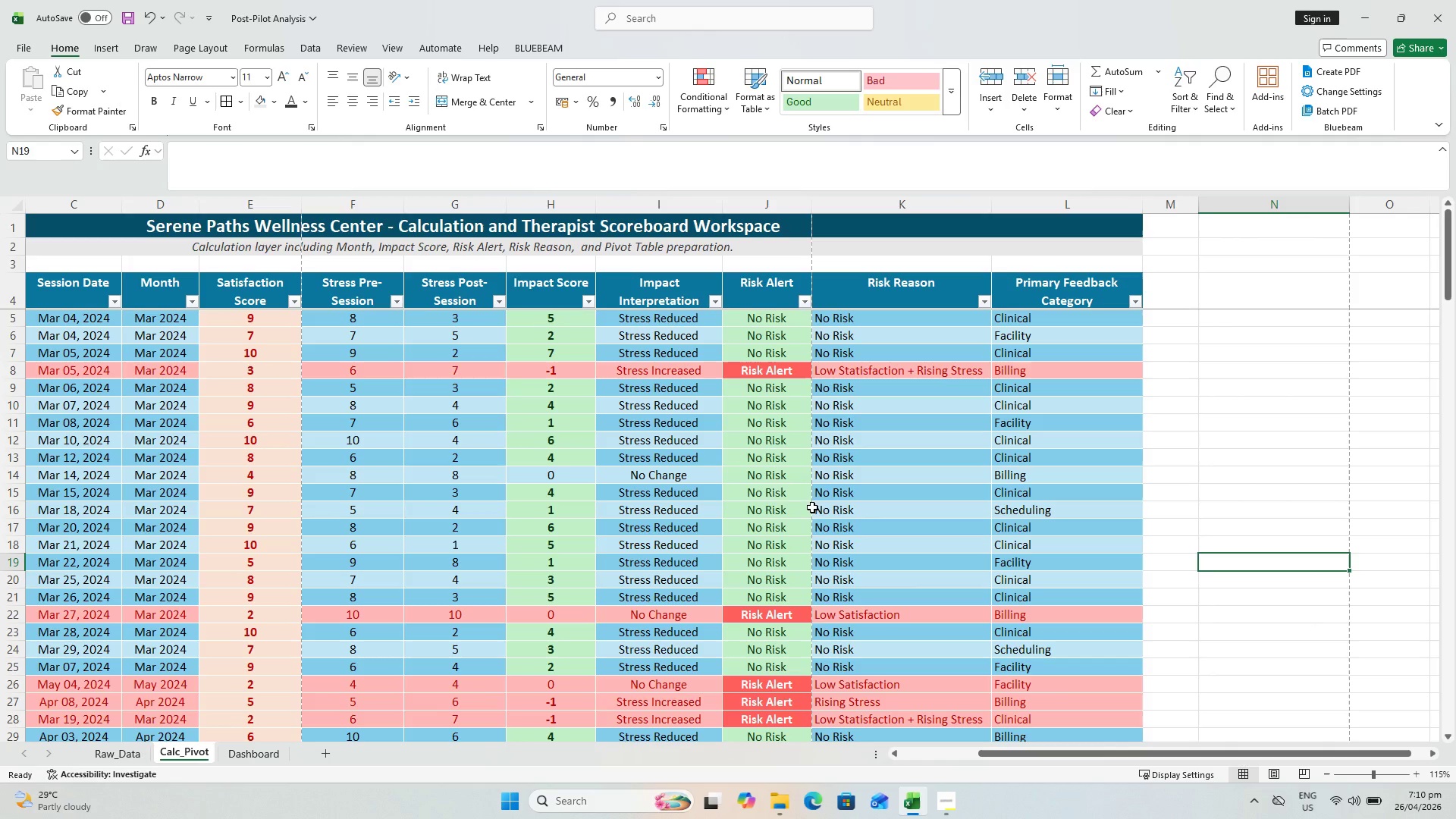 
key(Control+S)
 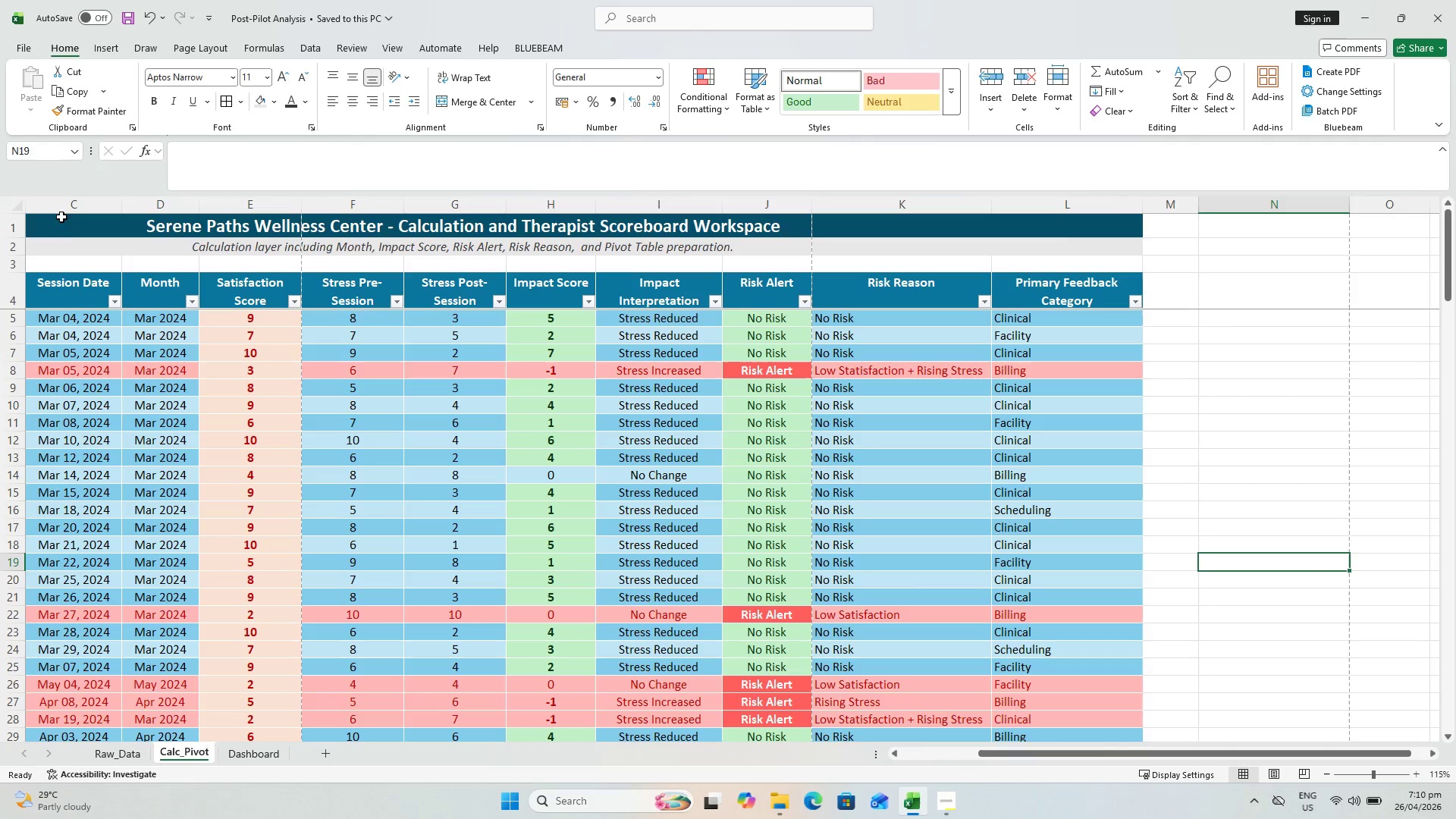 
left_click([68, 228])
 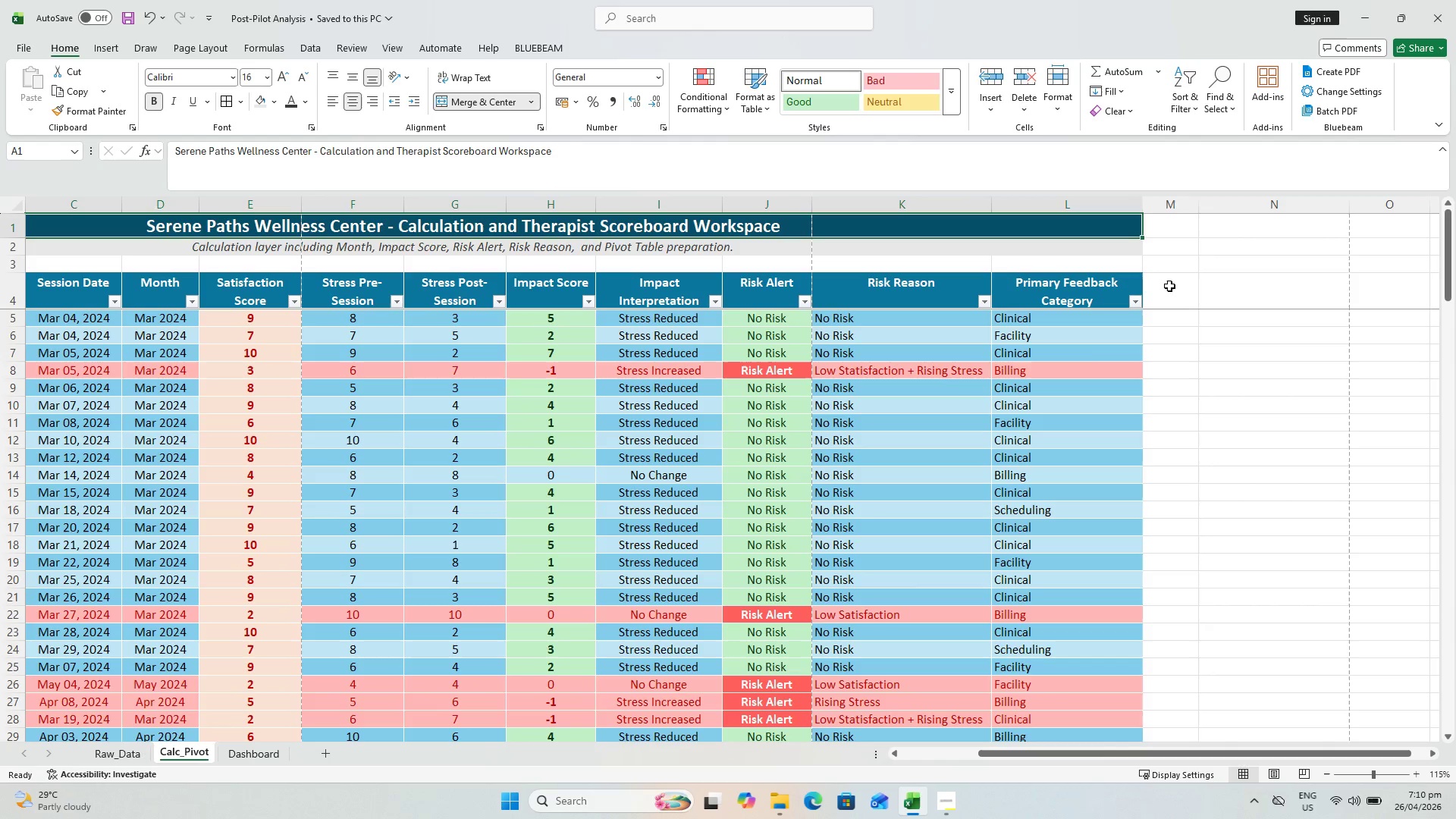 
scroll: coordinate [1078, 369], scroll_direction: up, amount: 1.0
 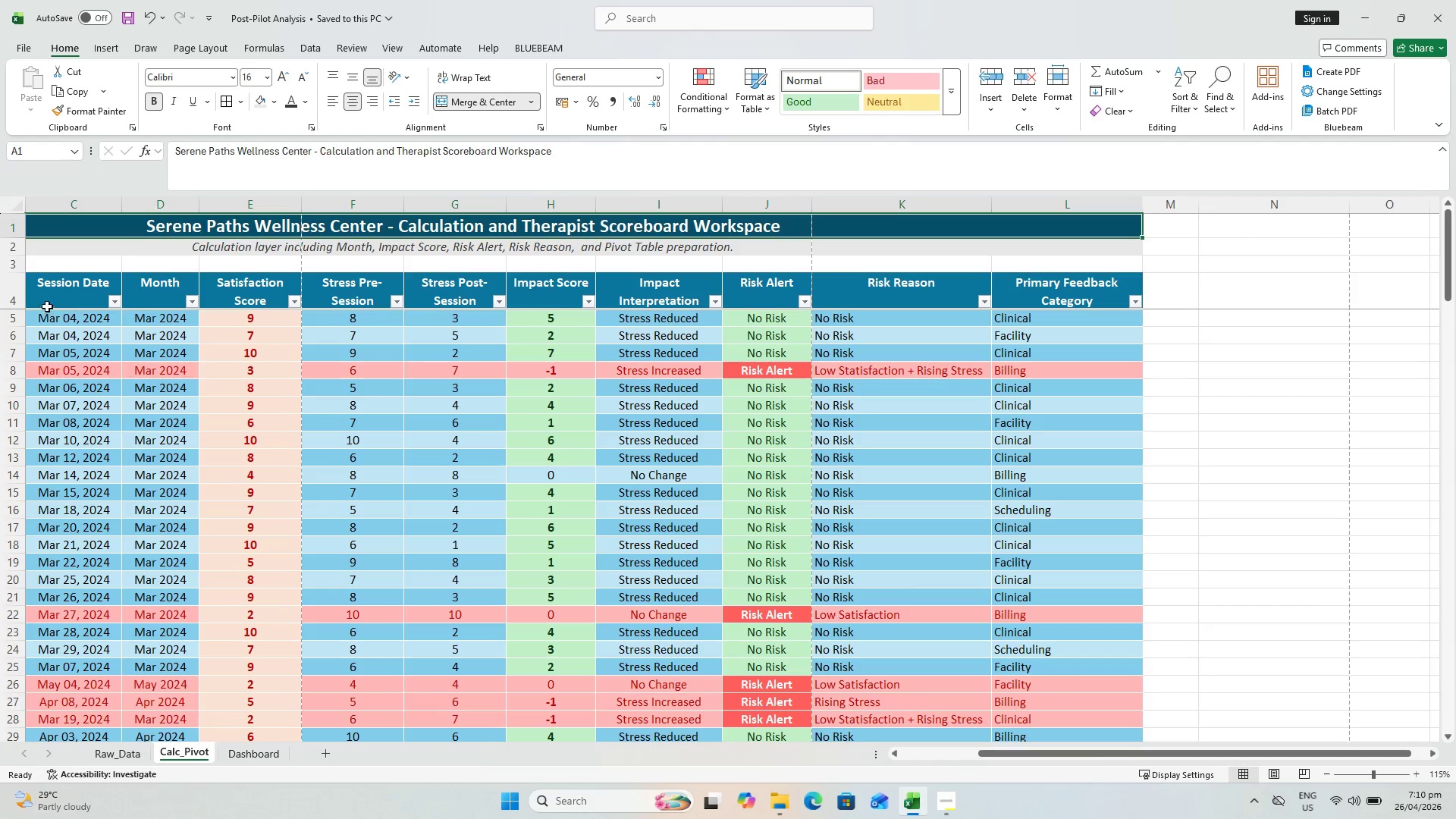 
left_click([49, 295])
 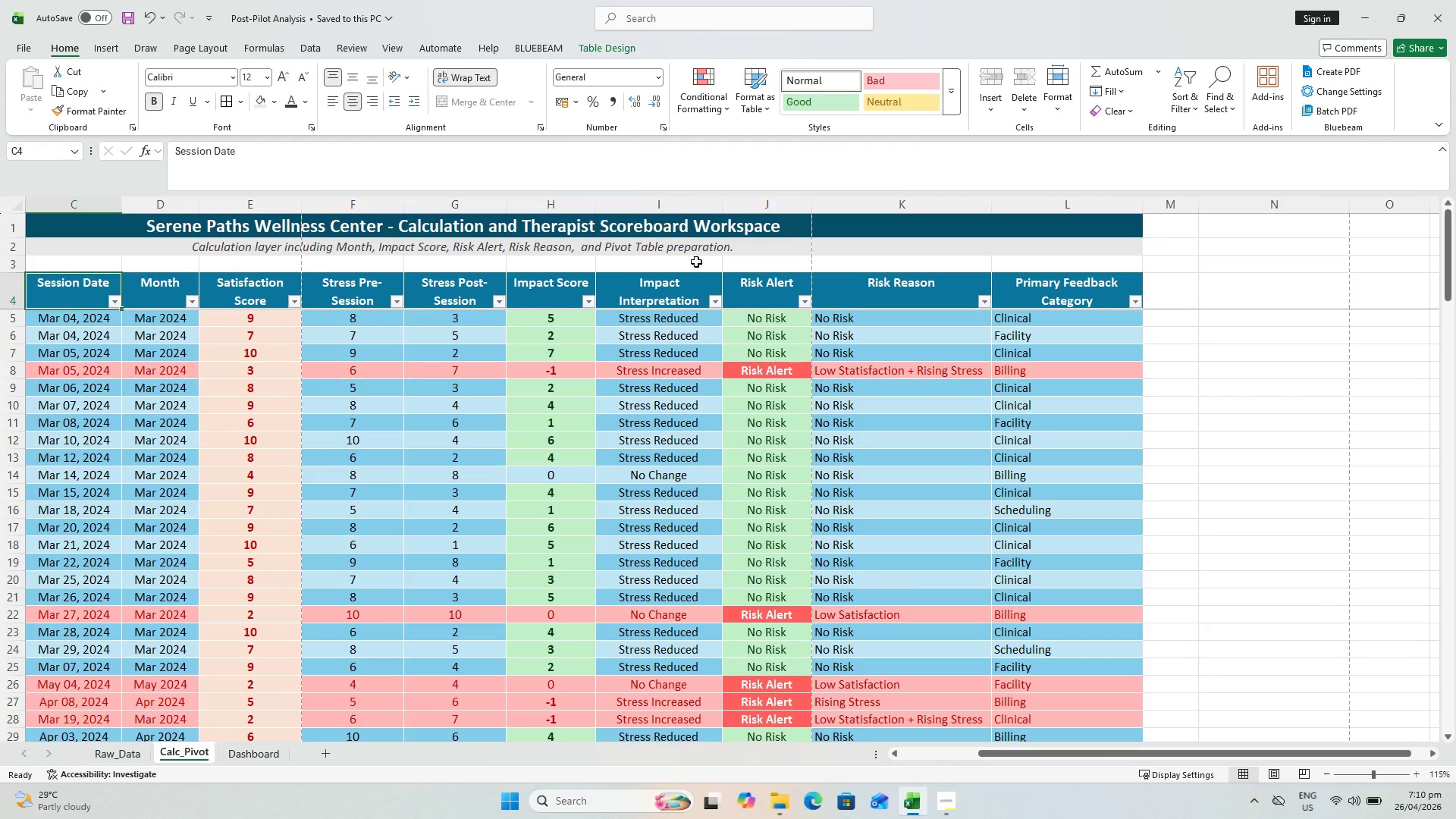 
hold_key(key=ShiftLeft, duration=0.73)
 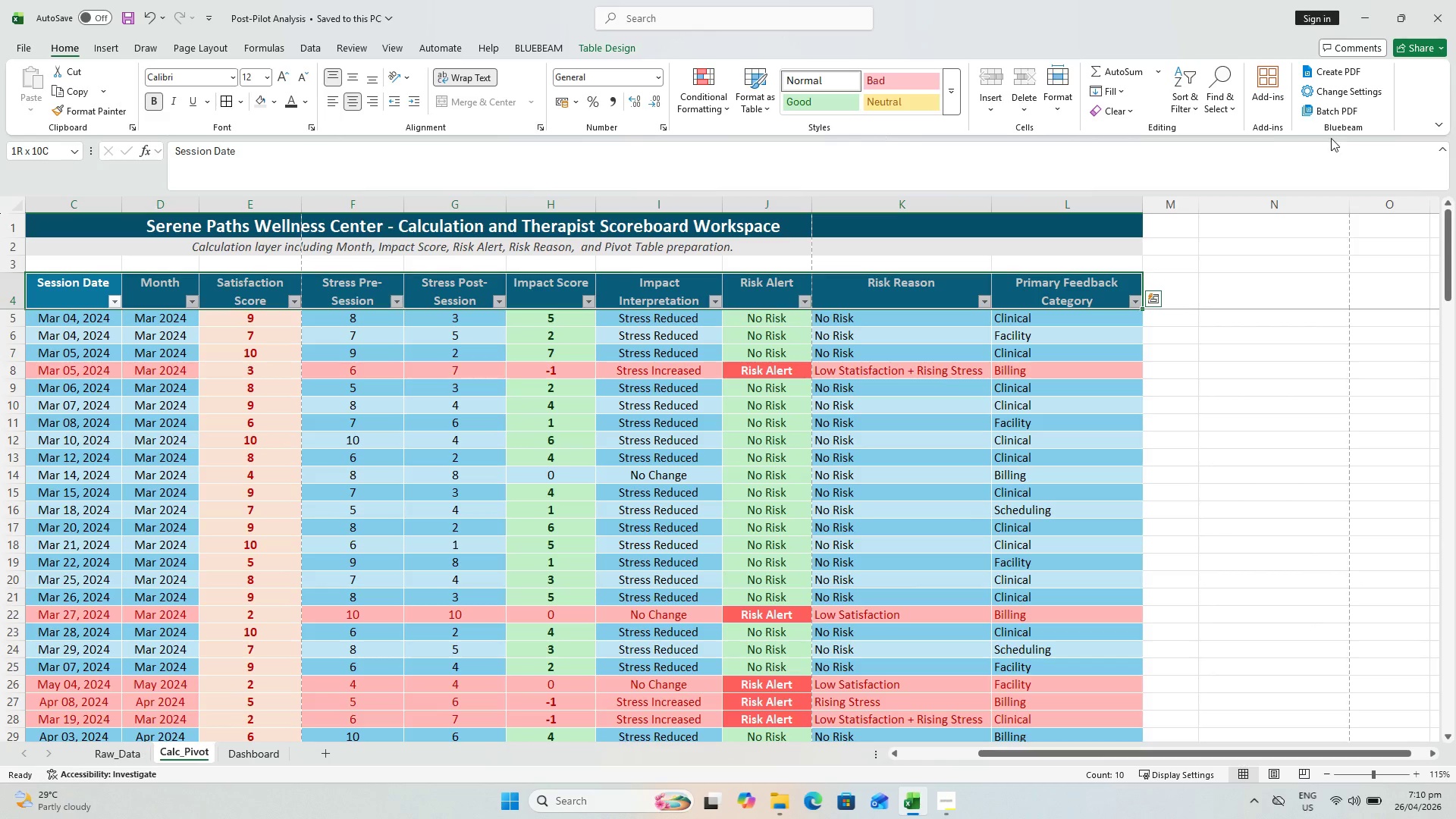 
left_click_drag(start_coordinate=[1451, 237], to_coordinate=[1427, 723])
 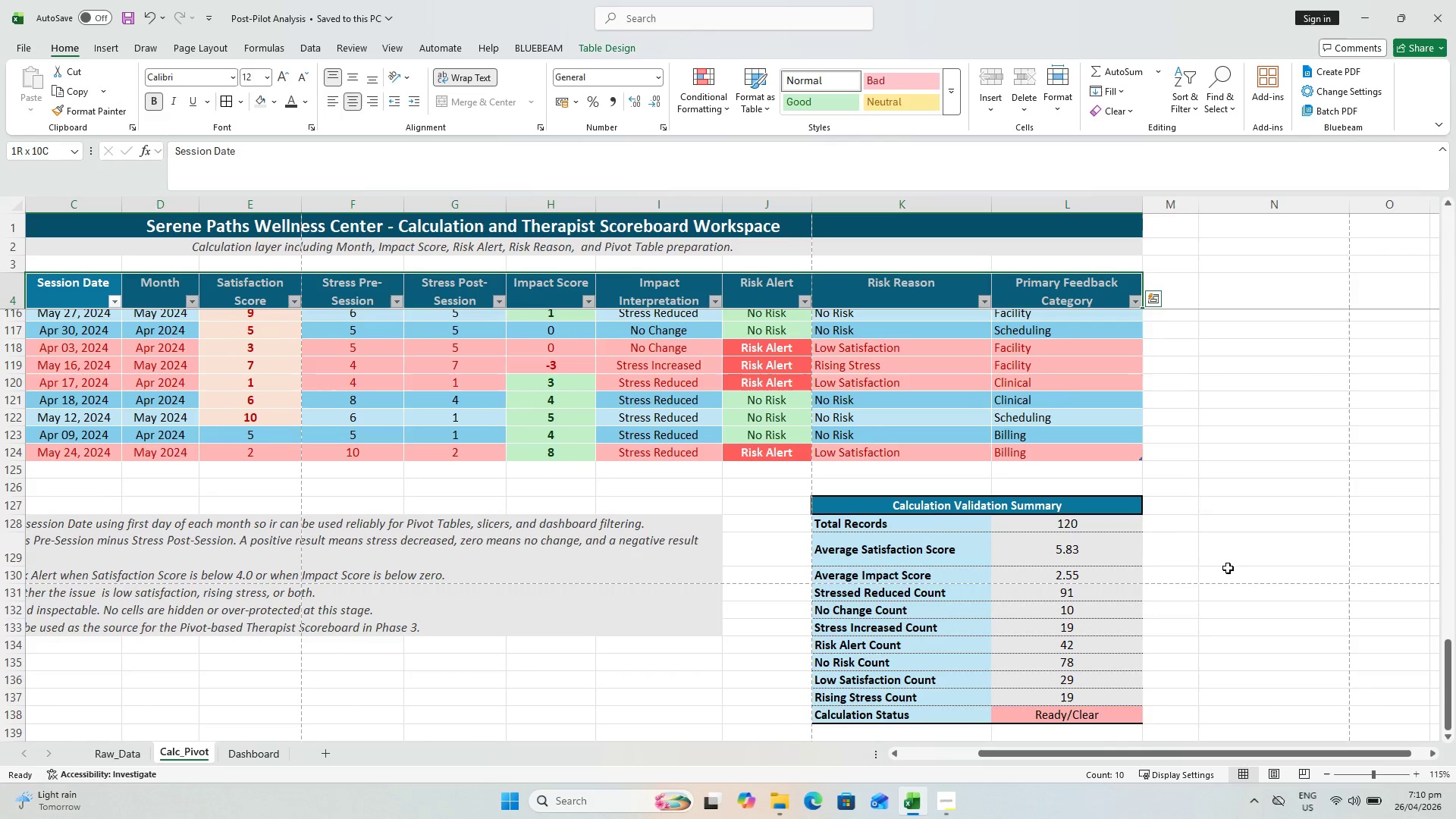 
hold_key(key=ShiftLeft, duration=0.73)
left_click([1107, 457])
 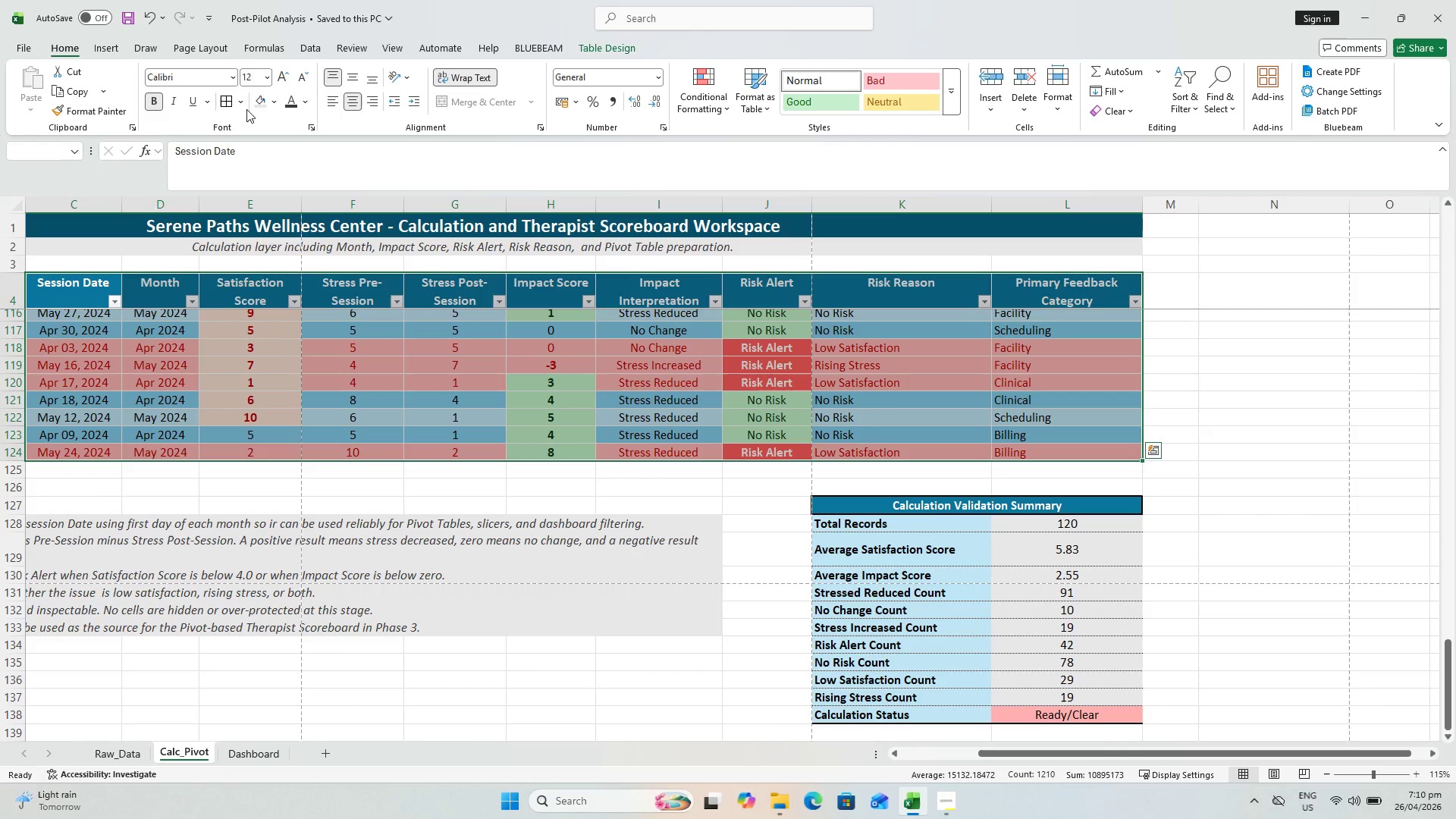 
left_click_drag(start_coordinate=[232, 95], to_coordinate=[237, 97])
 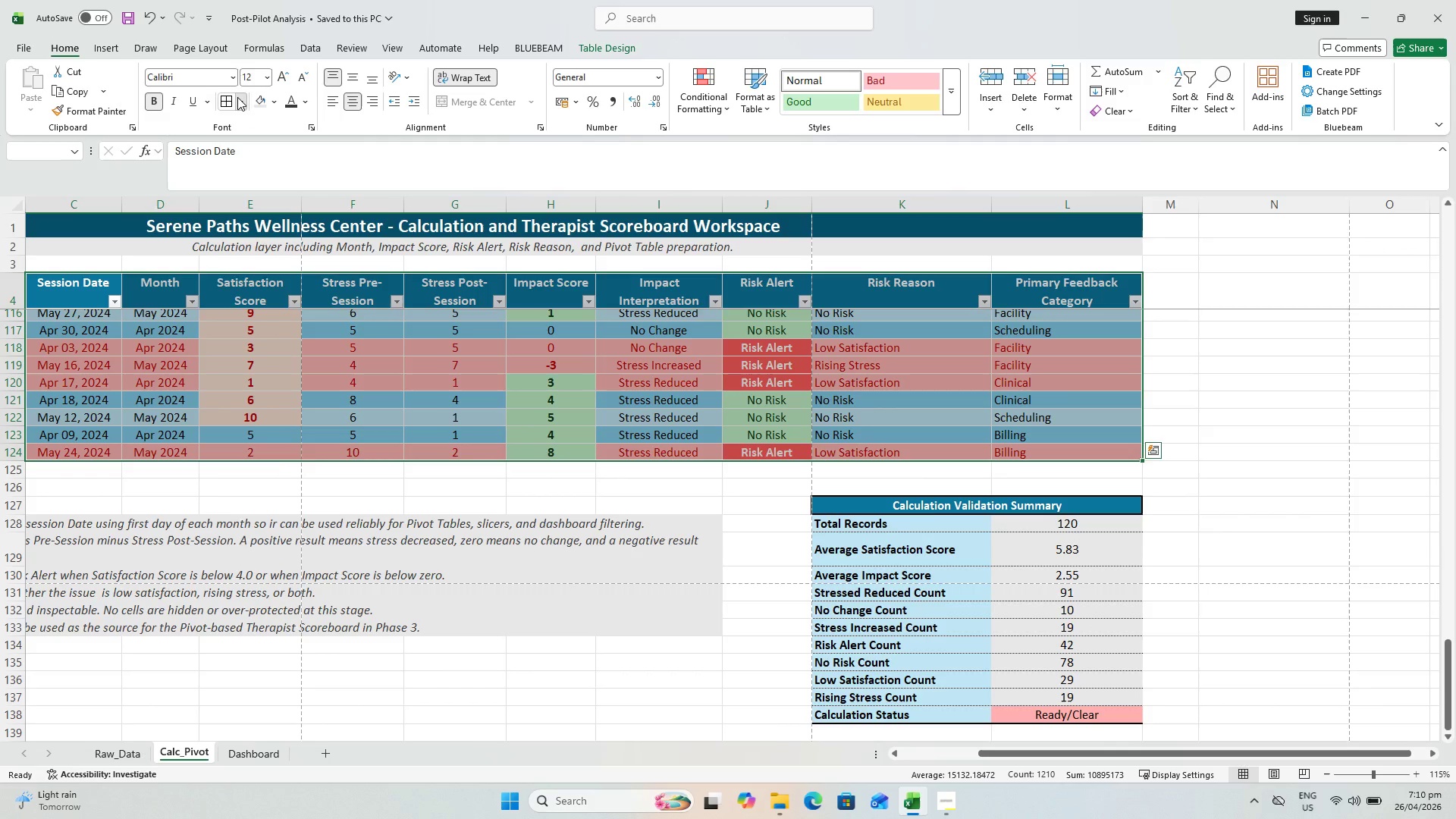 
left_click([237, 97])
 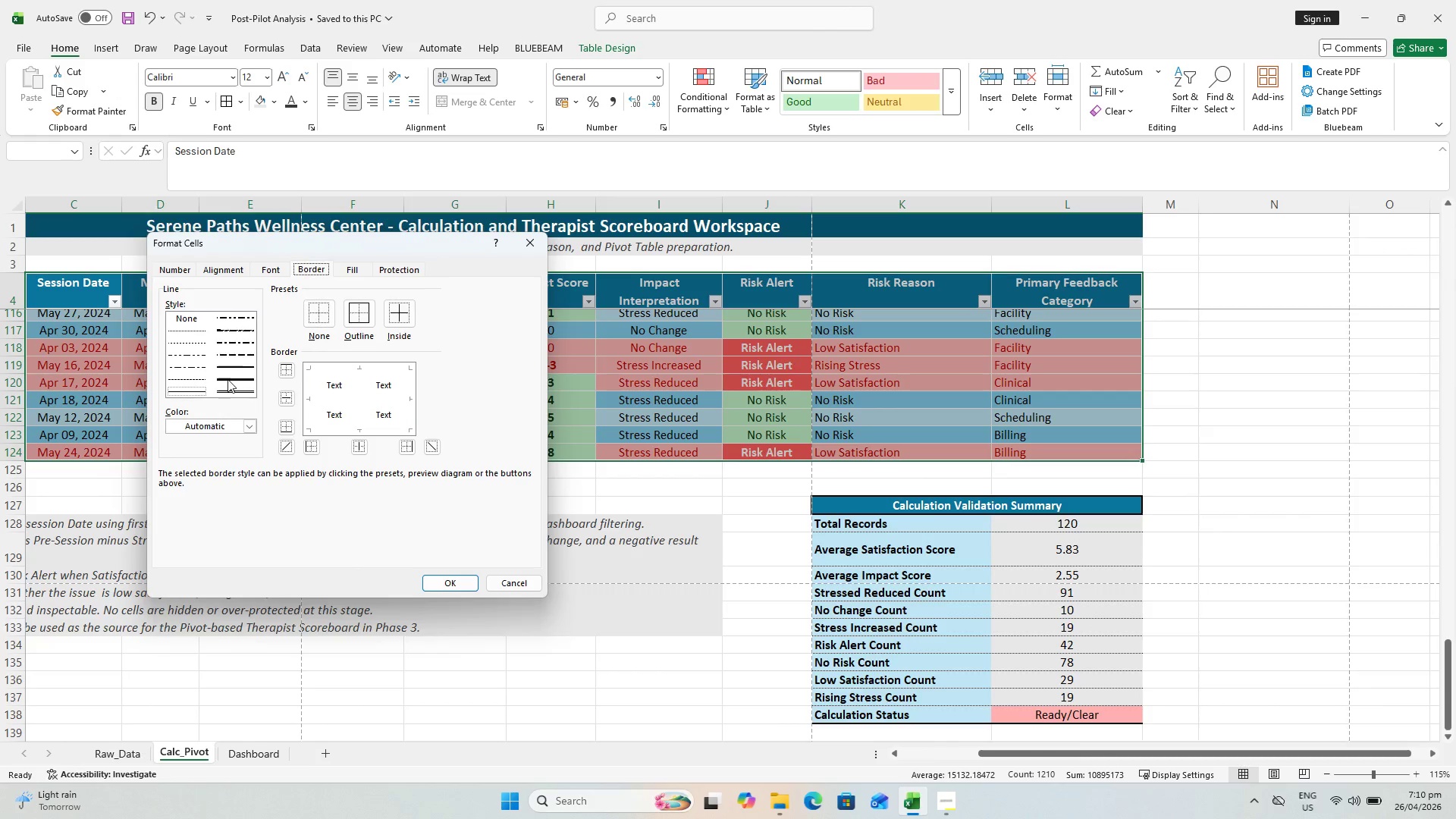 
double_click([337, 368])
 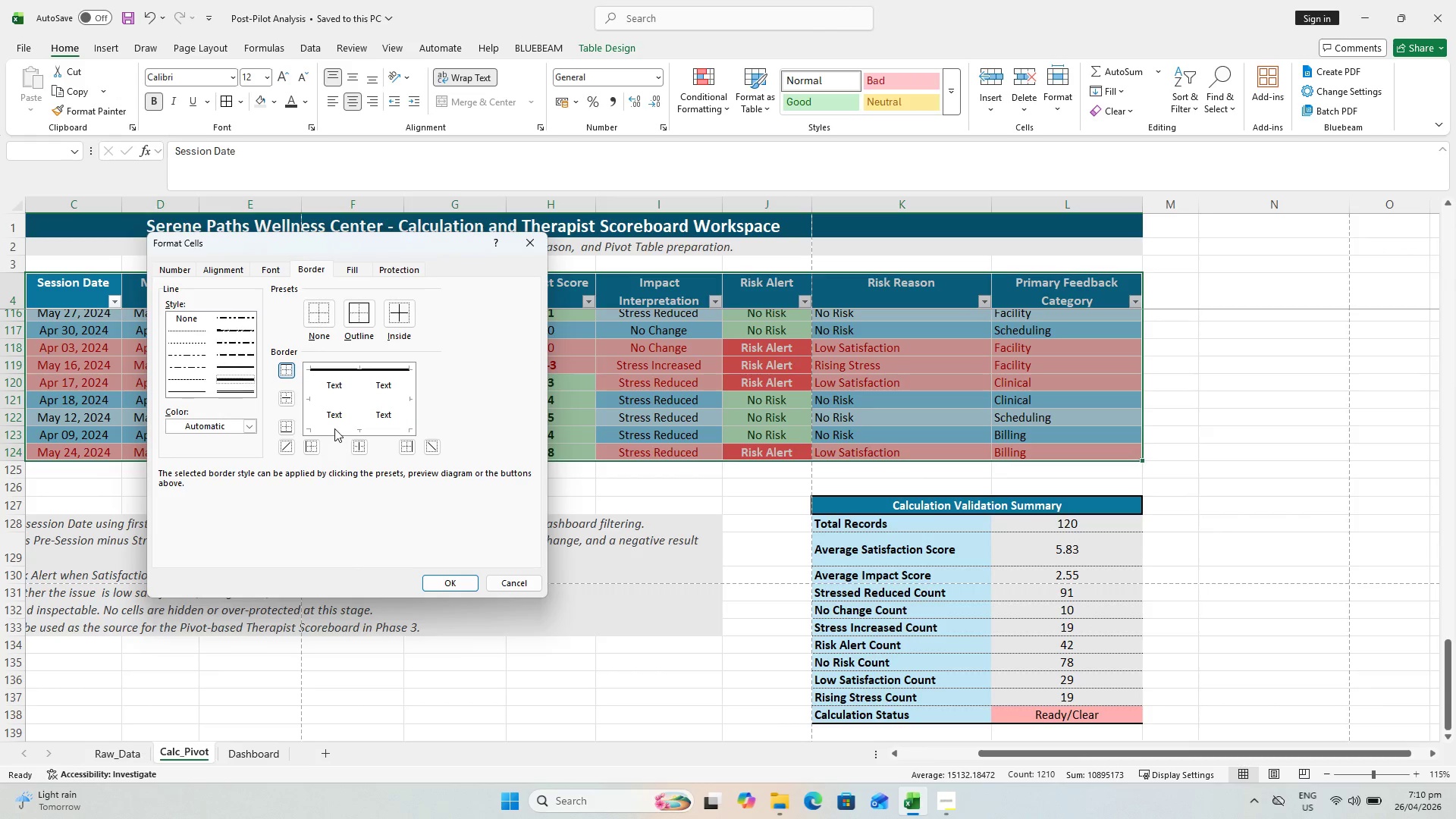 
left_click([334, 427])
 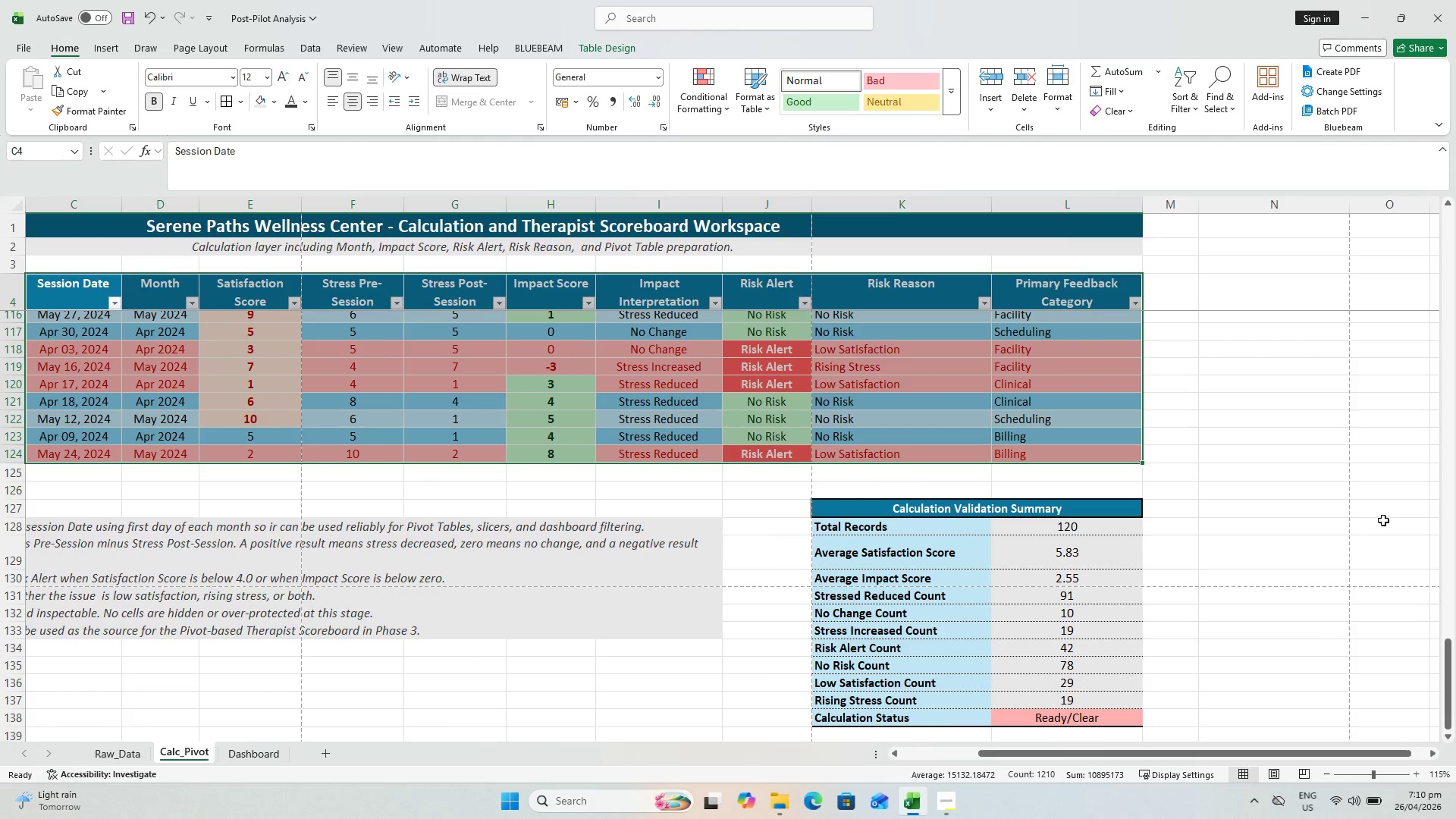 
wait(7.64)
 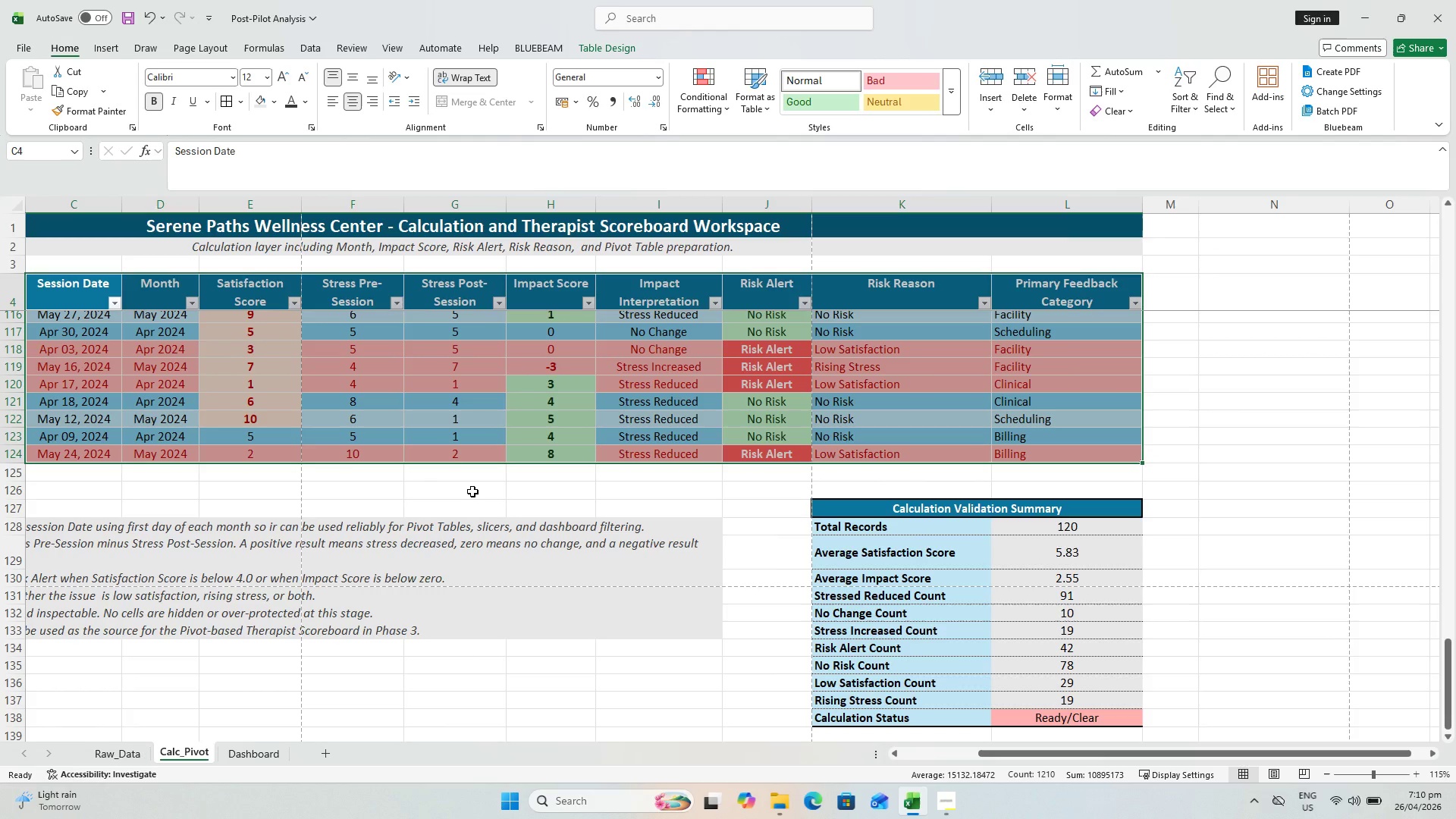 
left_click_drag(start_coordinate=[1448, 682], to_coordinate=[1450, 202])
 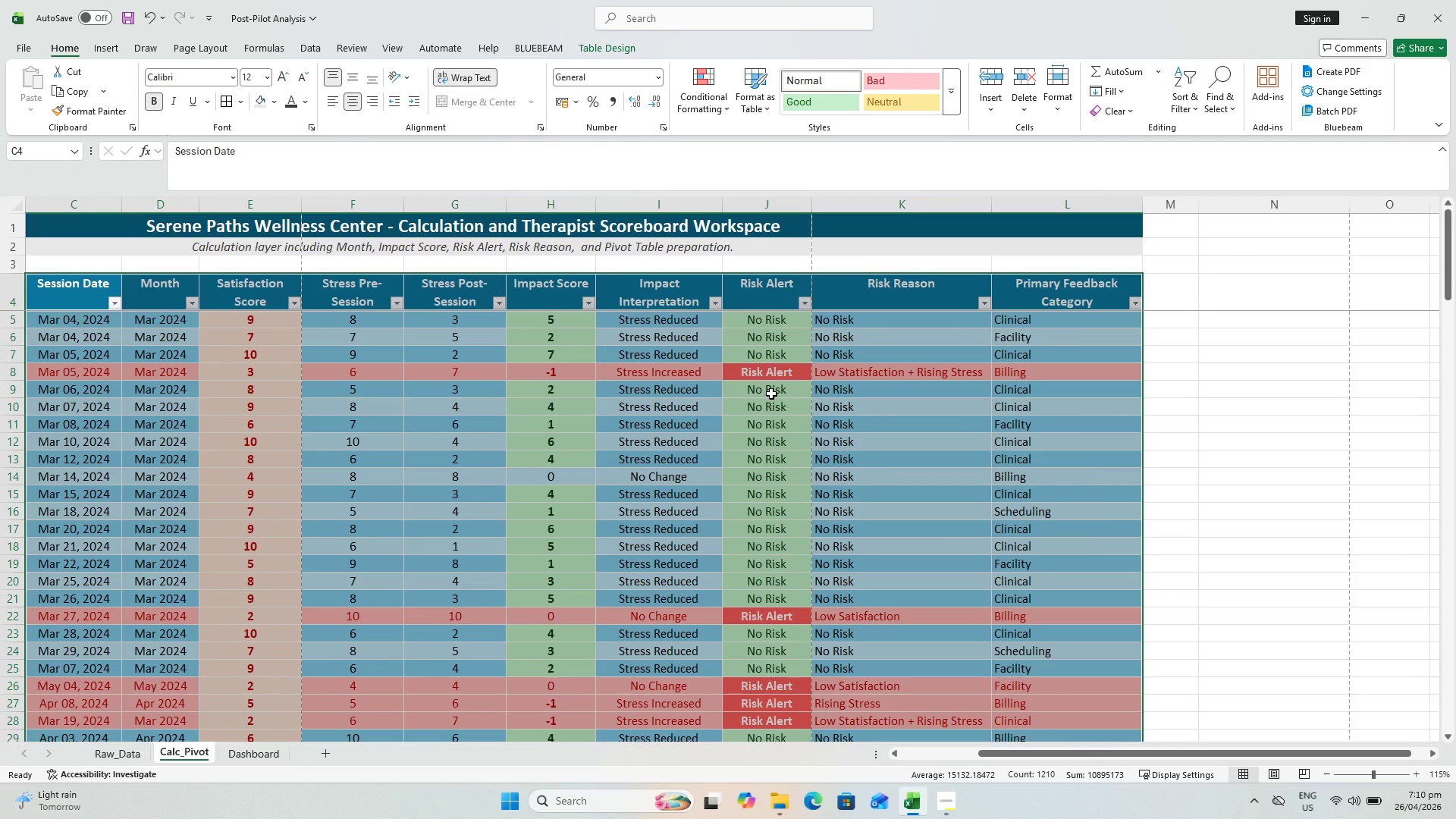 
key(Control+S)
 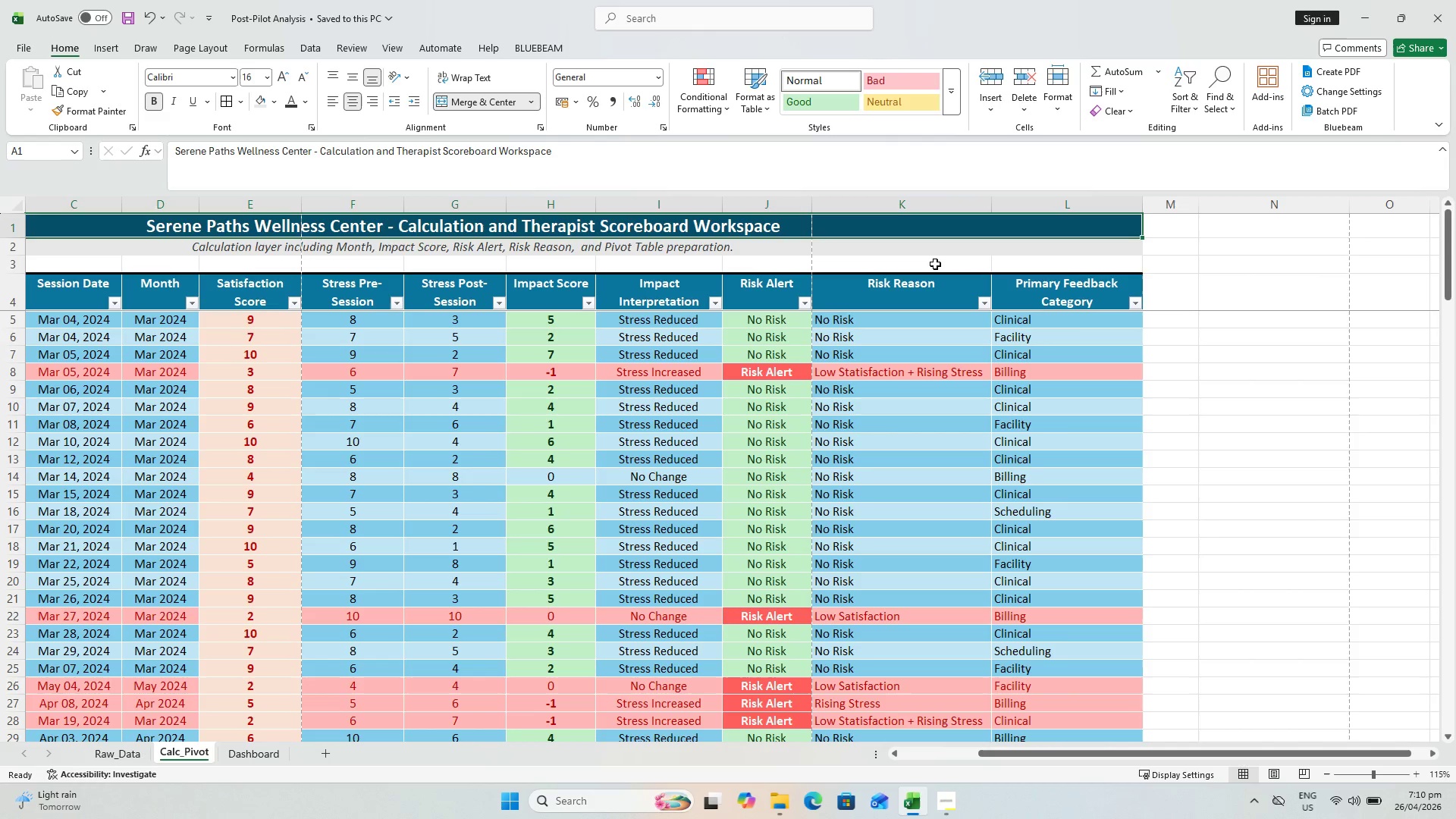 
left_click_drag(start_coordinate=[1451, 223], to_coordinate=[1399, 684])
 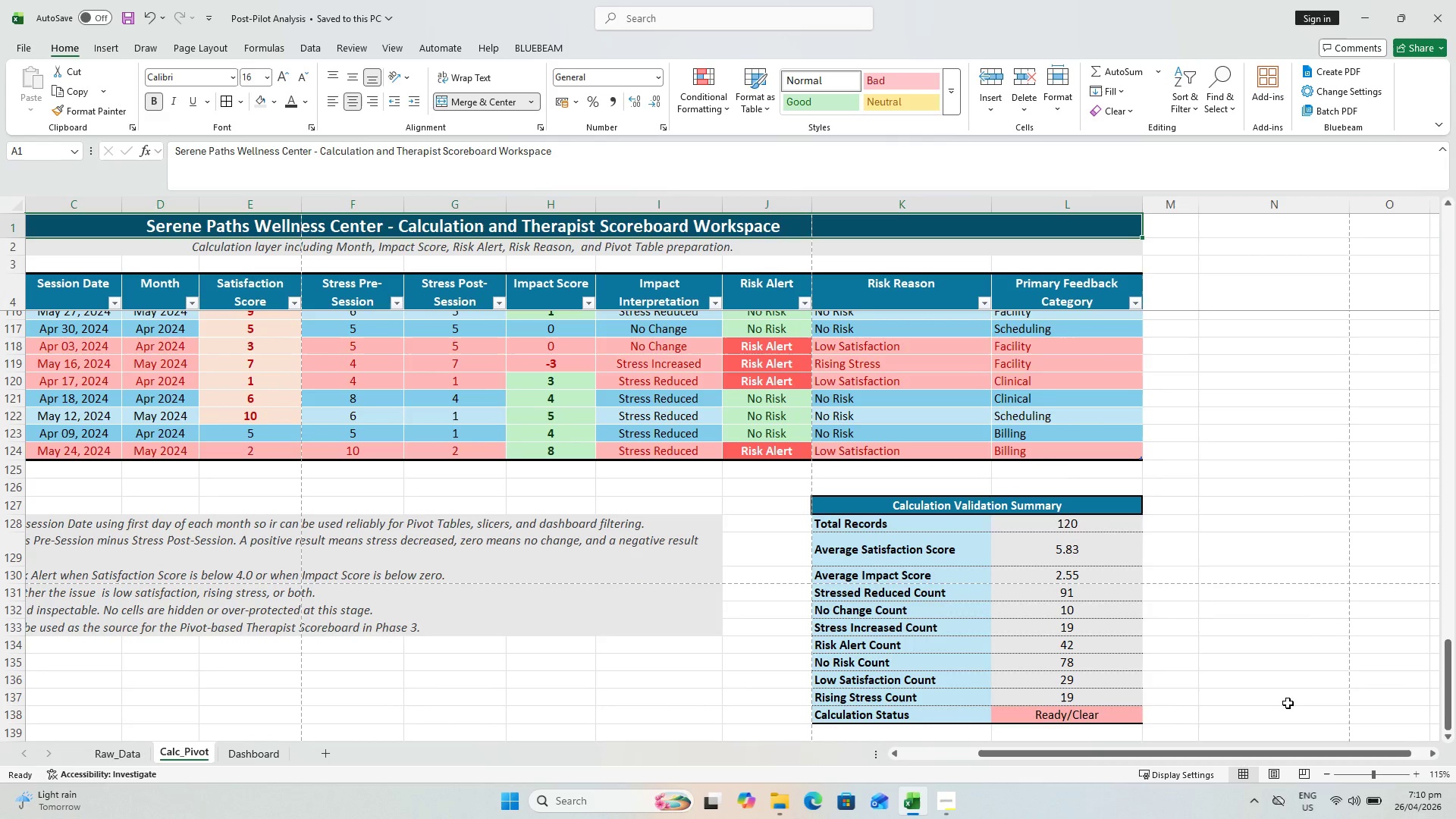 
hold_key(key=ShiftLeft, duration=0.69)
 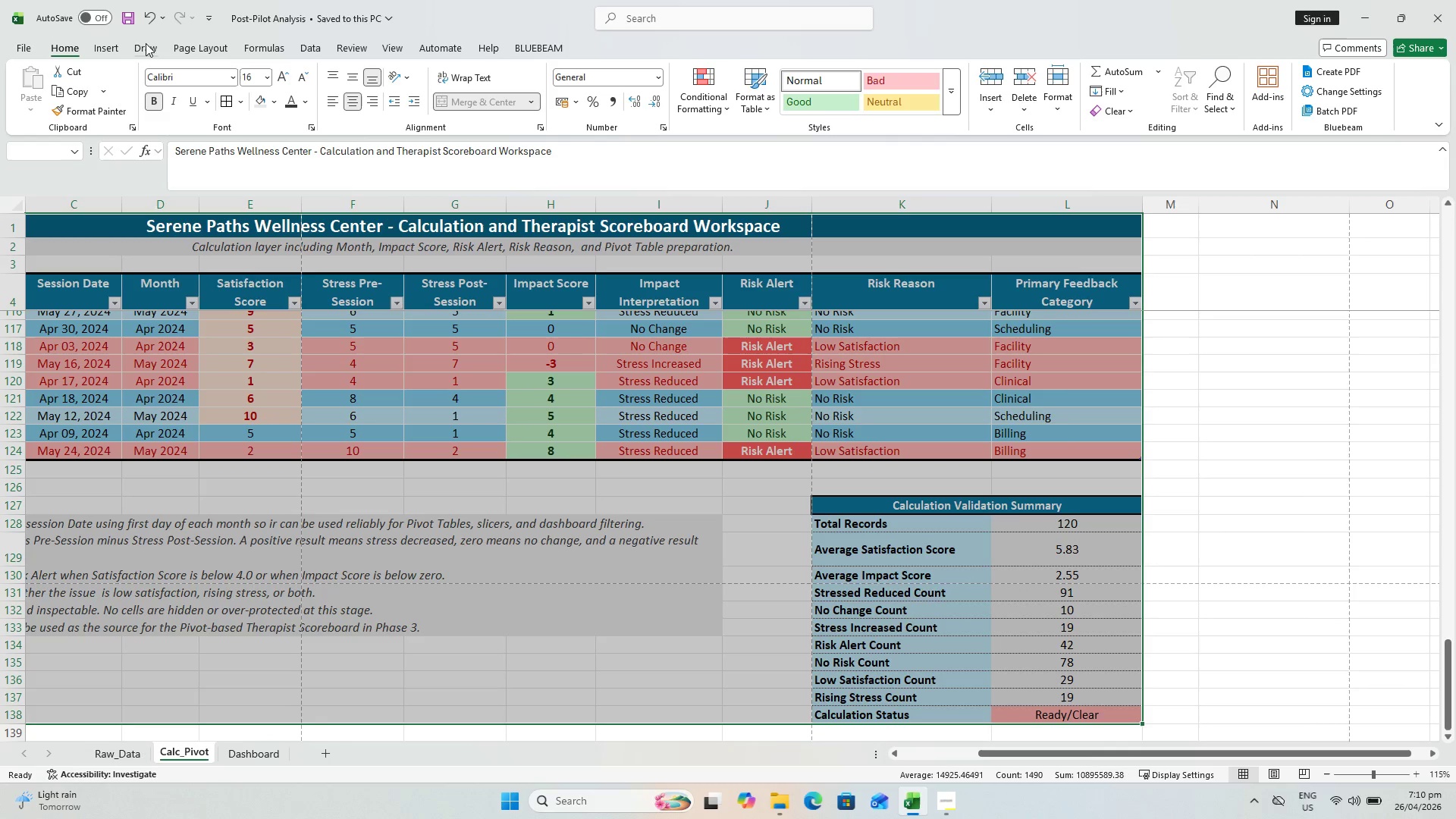 
left_click([205, 64])
 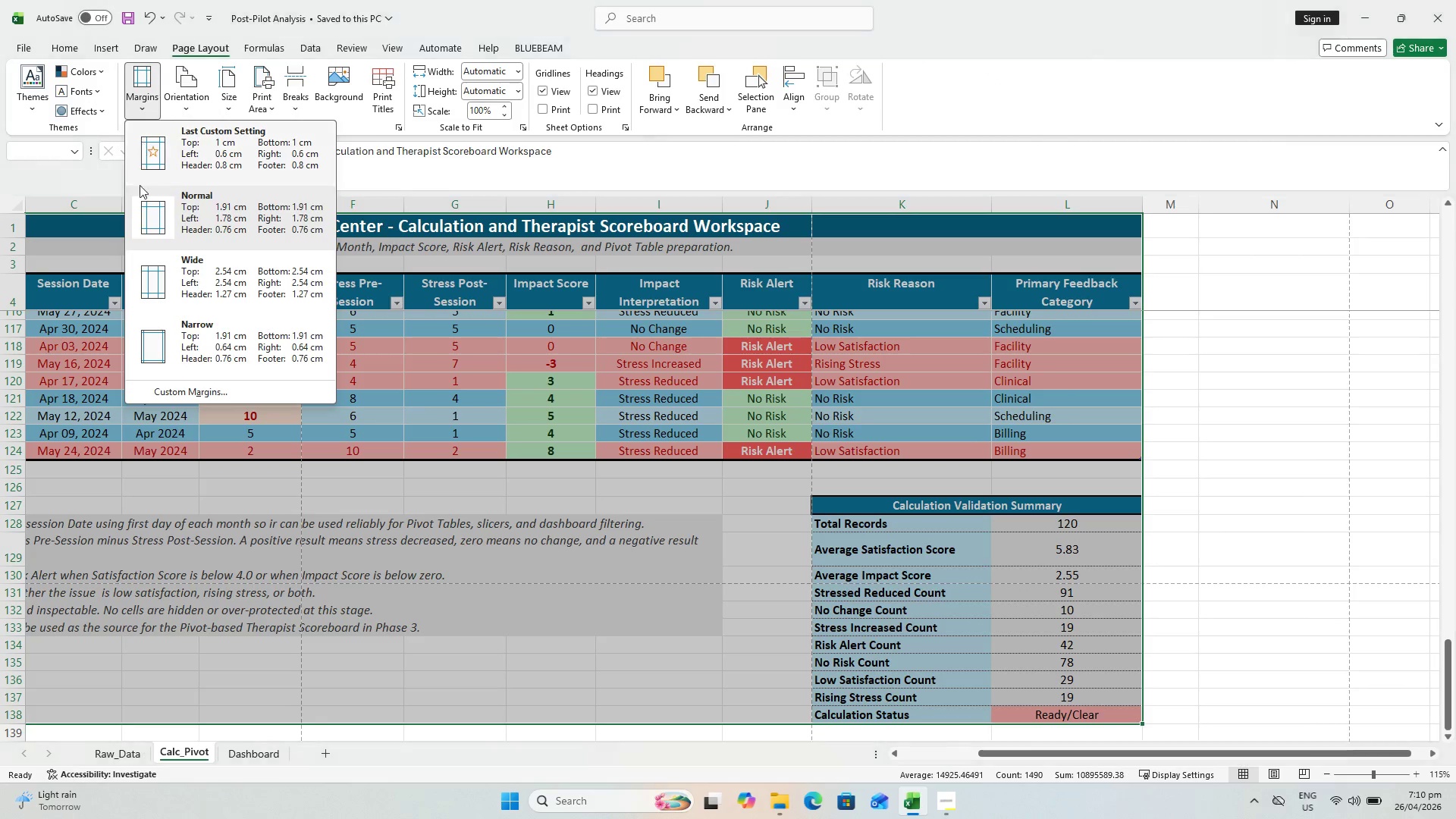 
left_click([165, 350])
 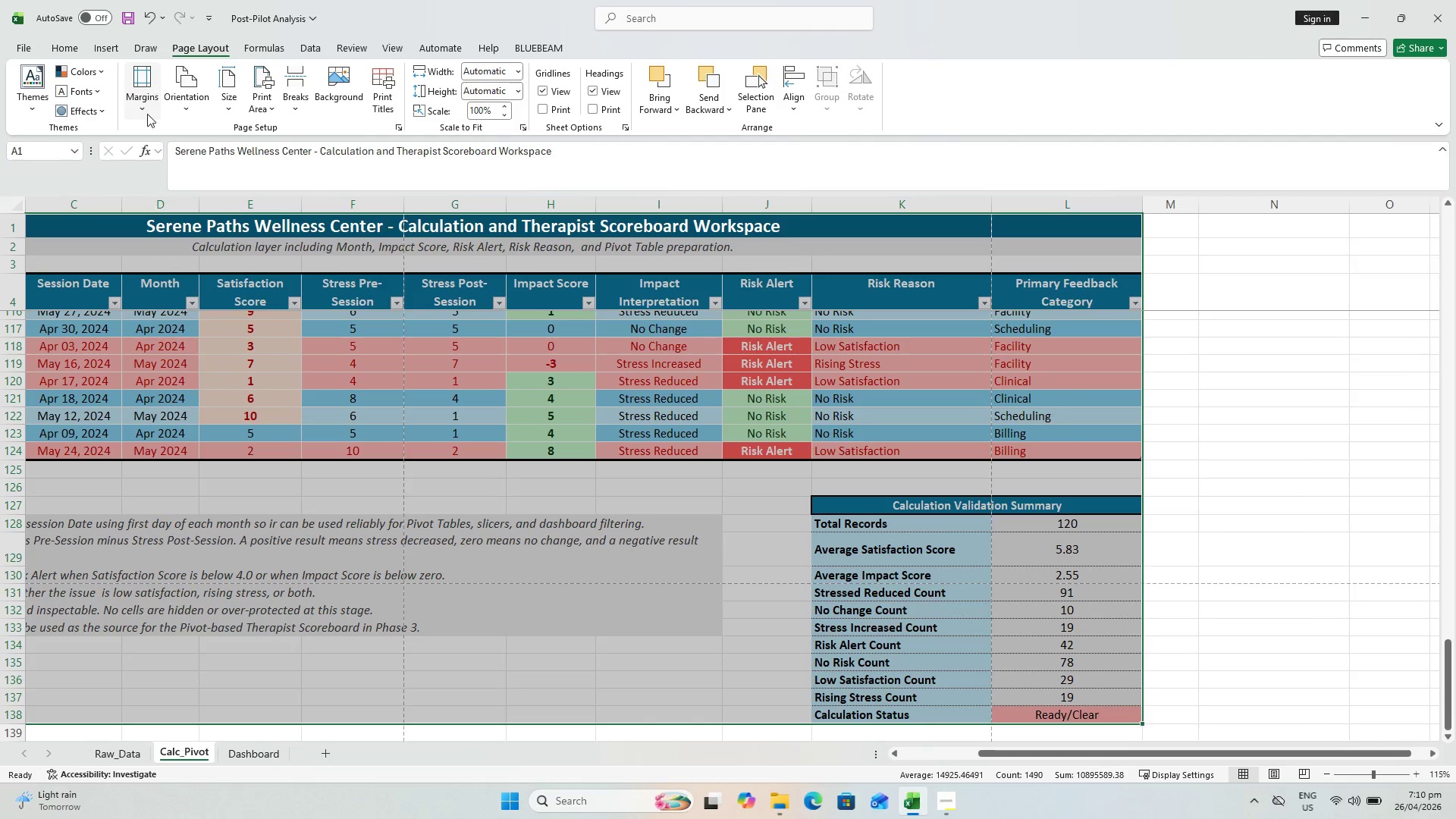 
left_click([142, 112])
 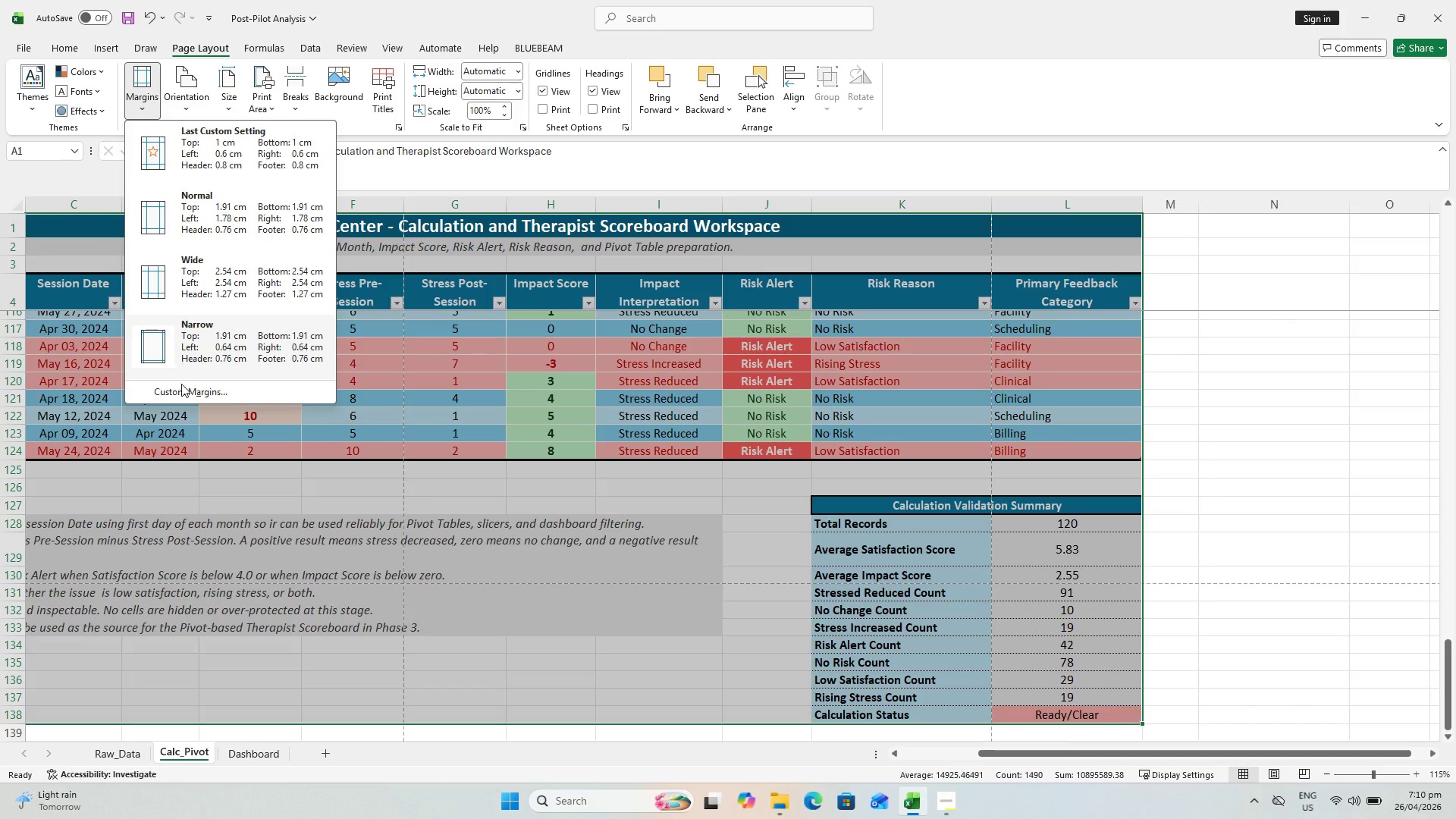 
left_click([182, 384])
 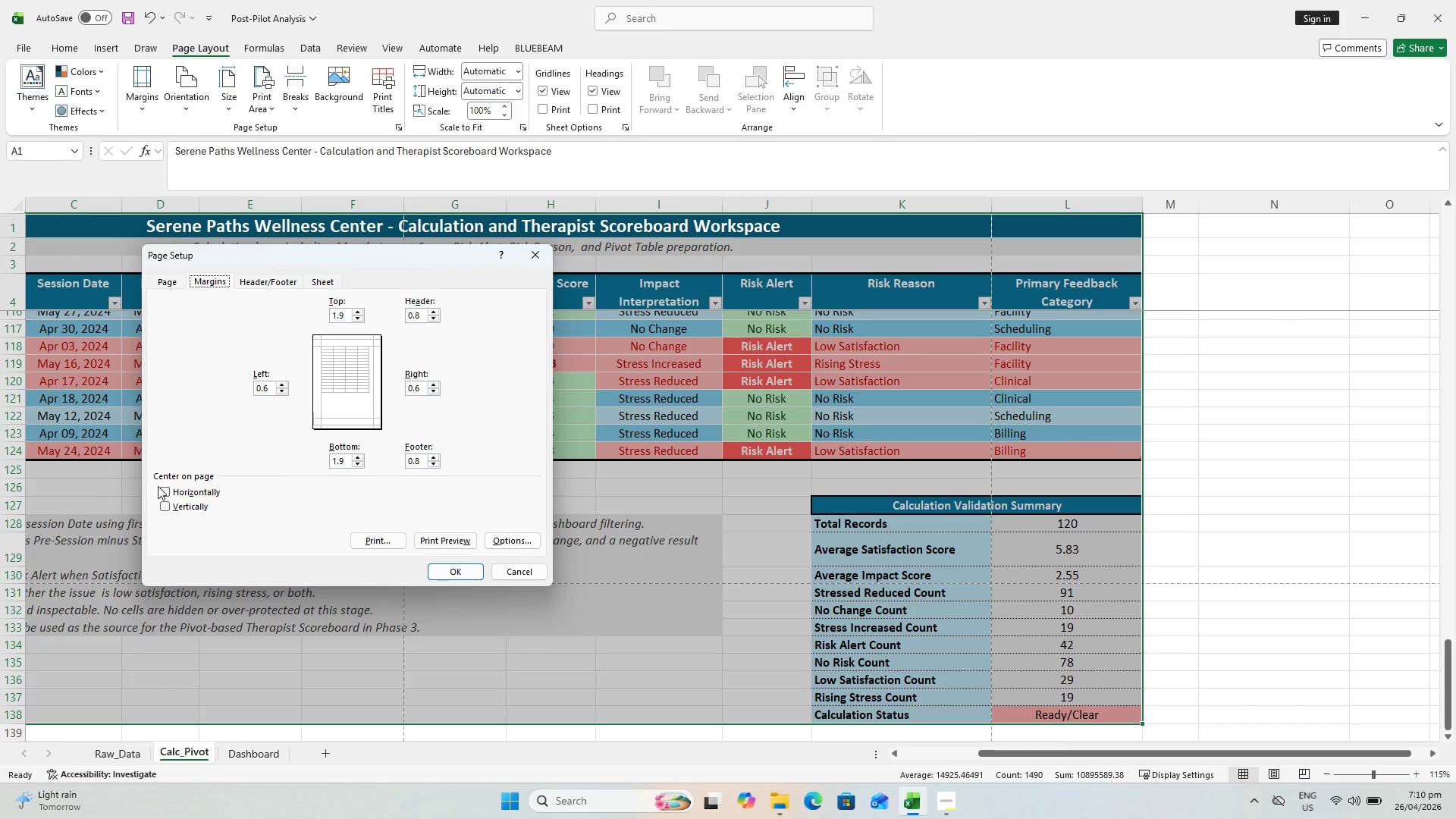 
left_click([167, 494])
 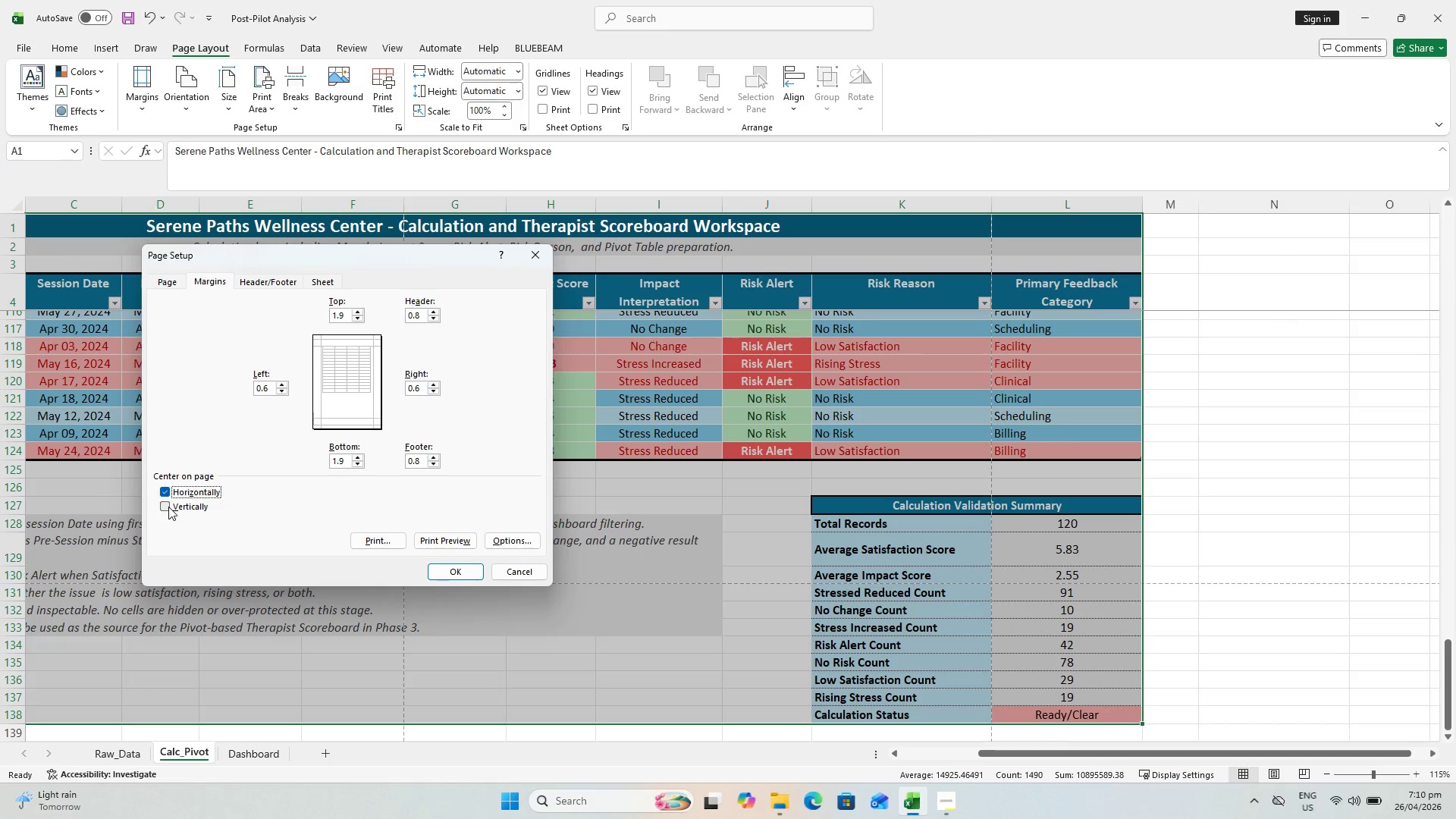 
triple_click([168, 507])
 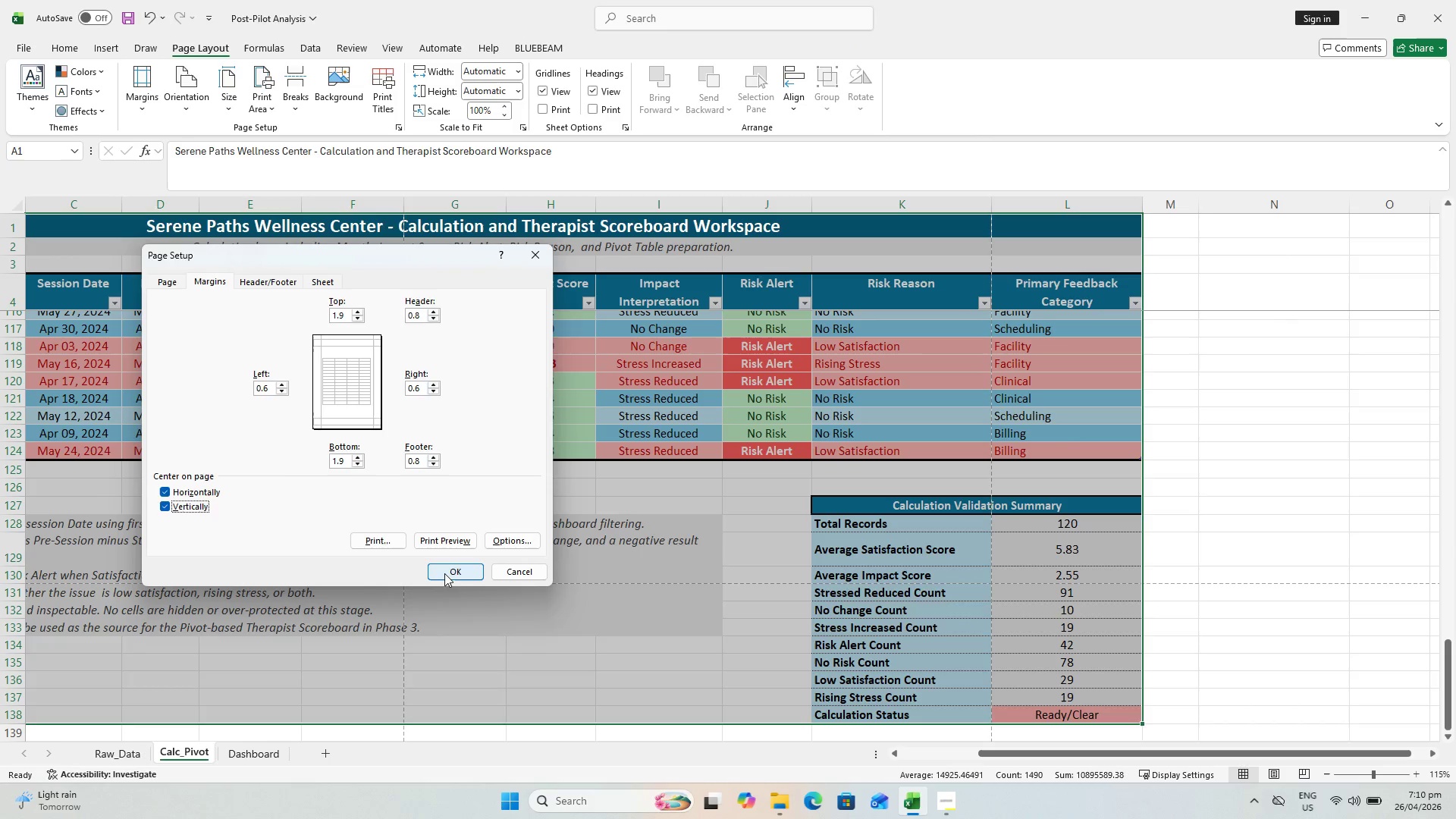 
left_click([444, 572])
 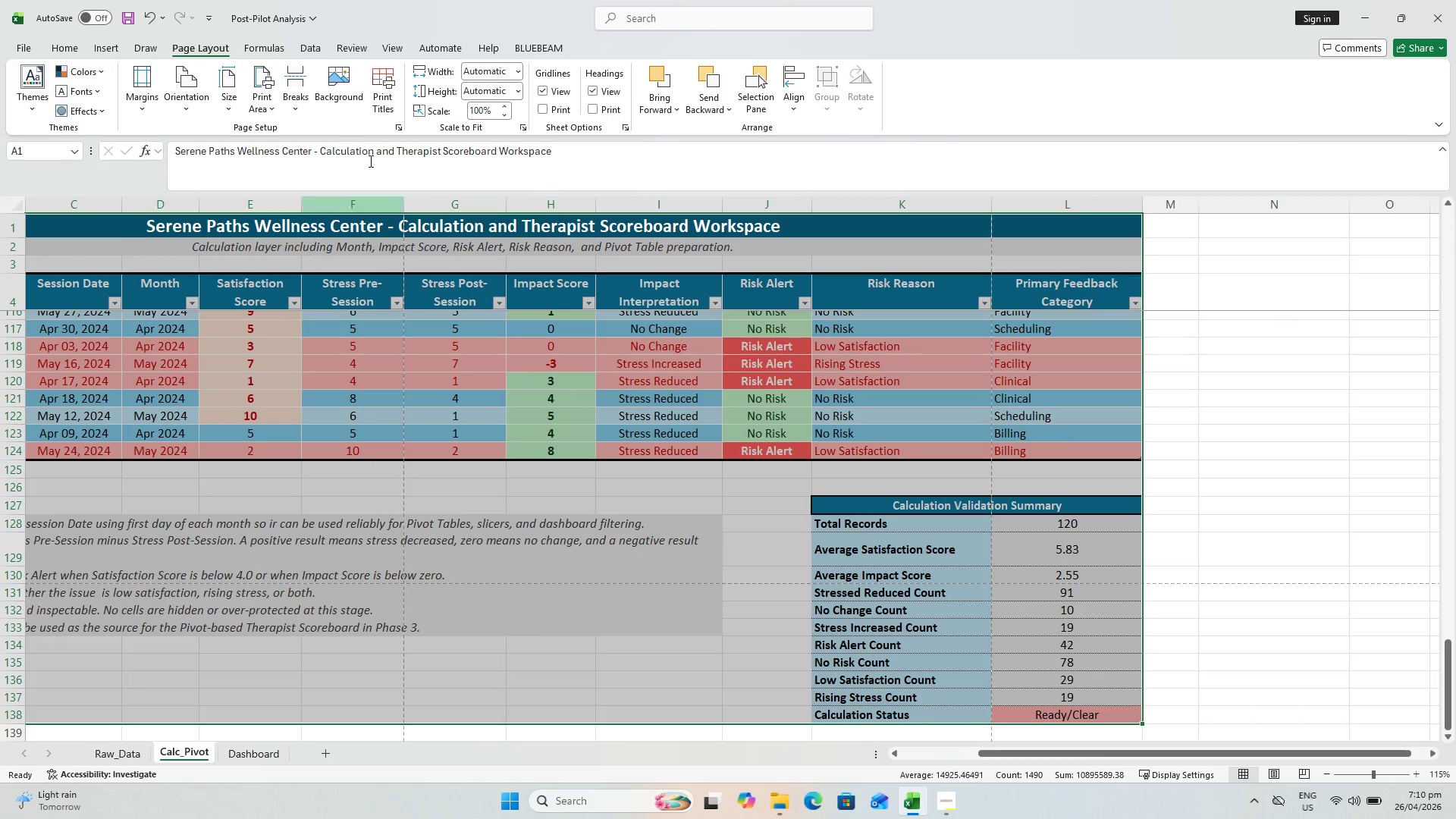 
wait(7.31)
 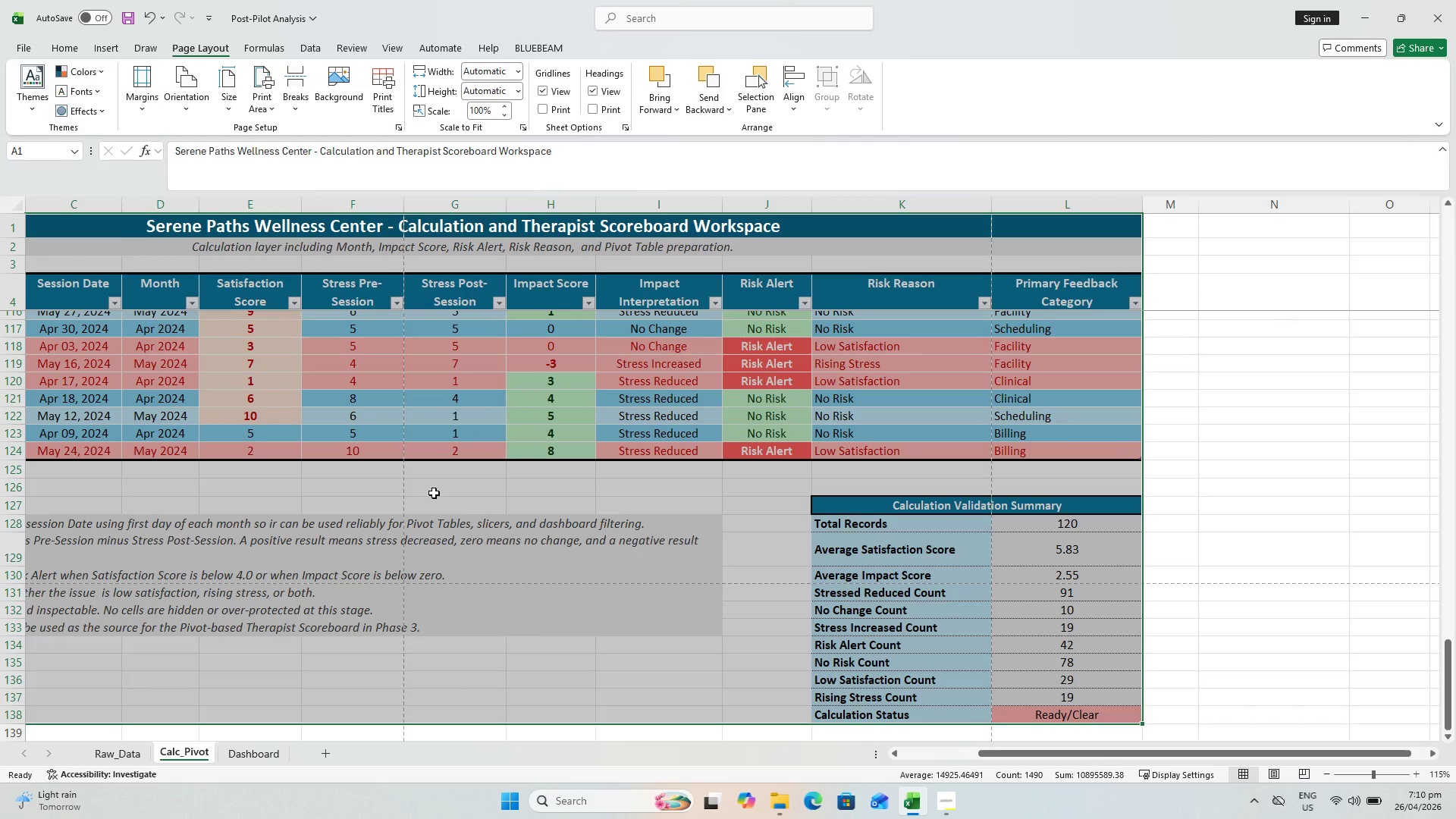 
mouse_move([236, 134])
 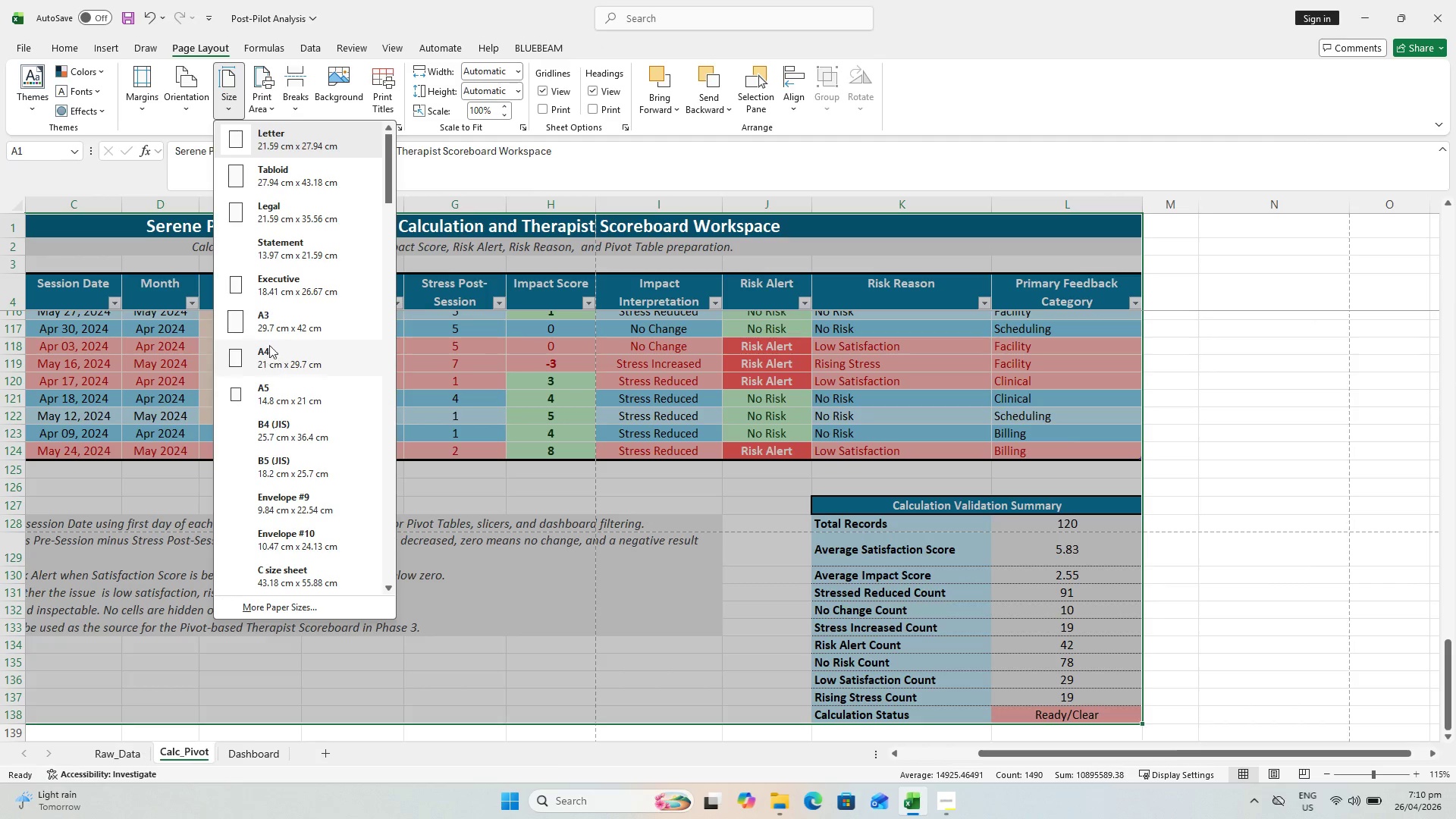 
left_click([274, 326])
 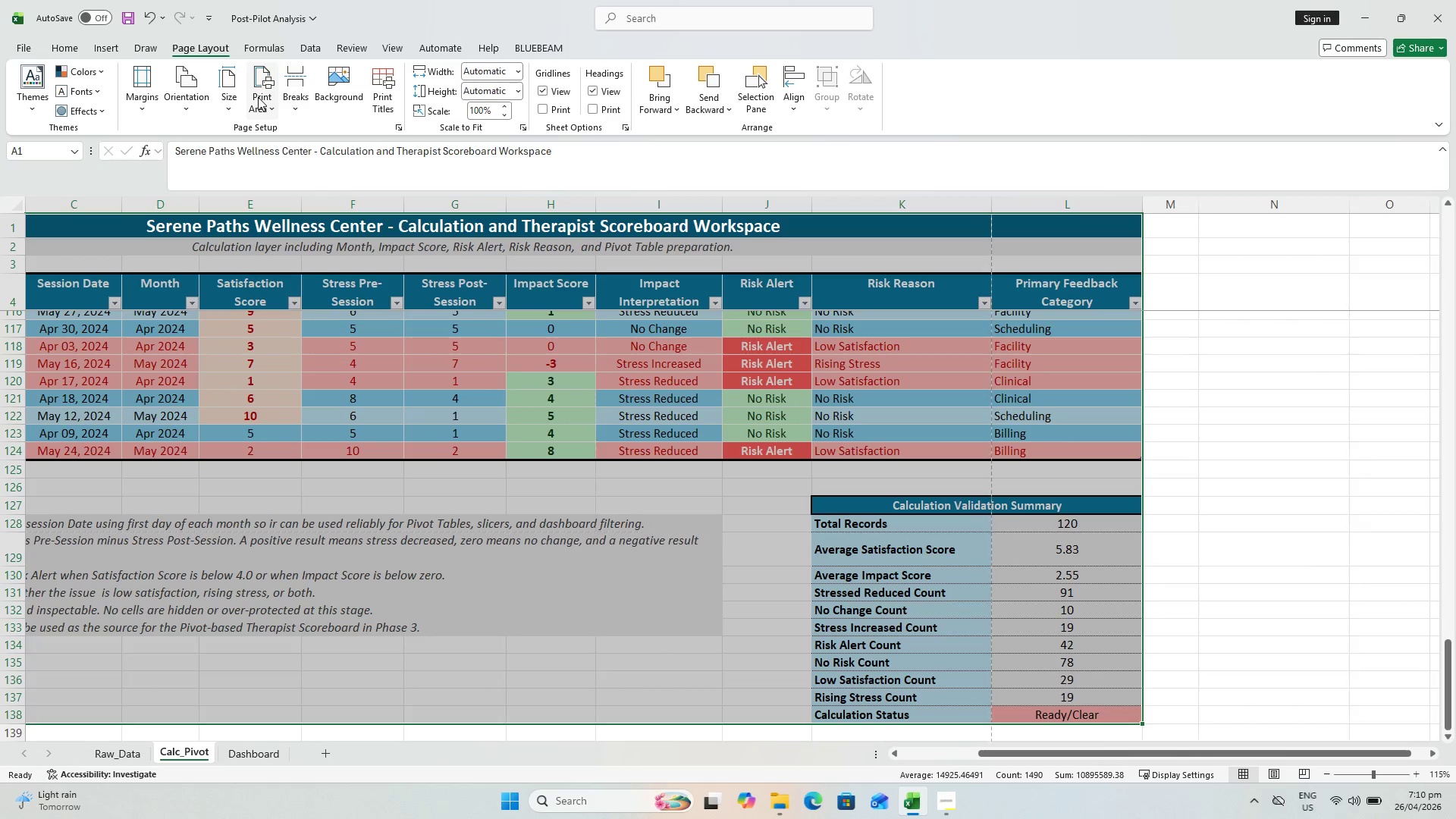 
left_click([258, 97])
 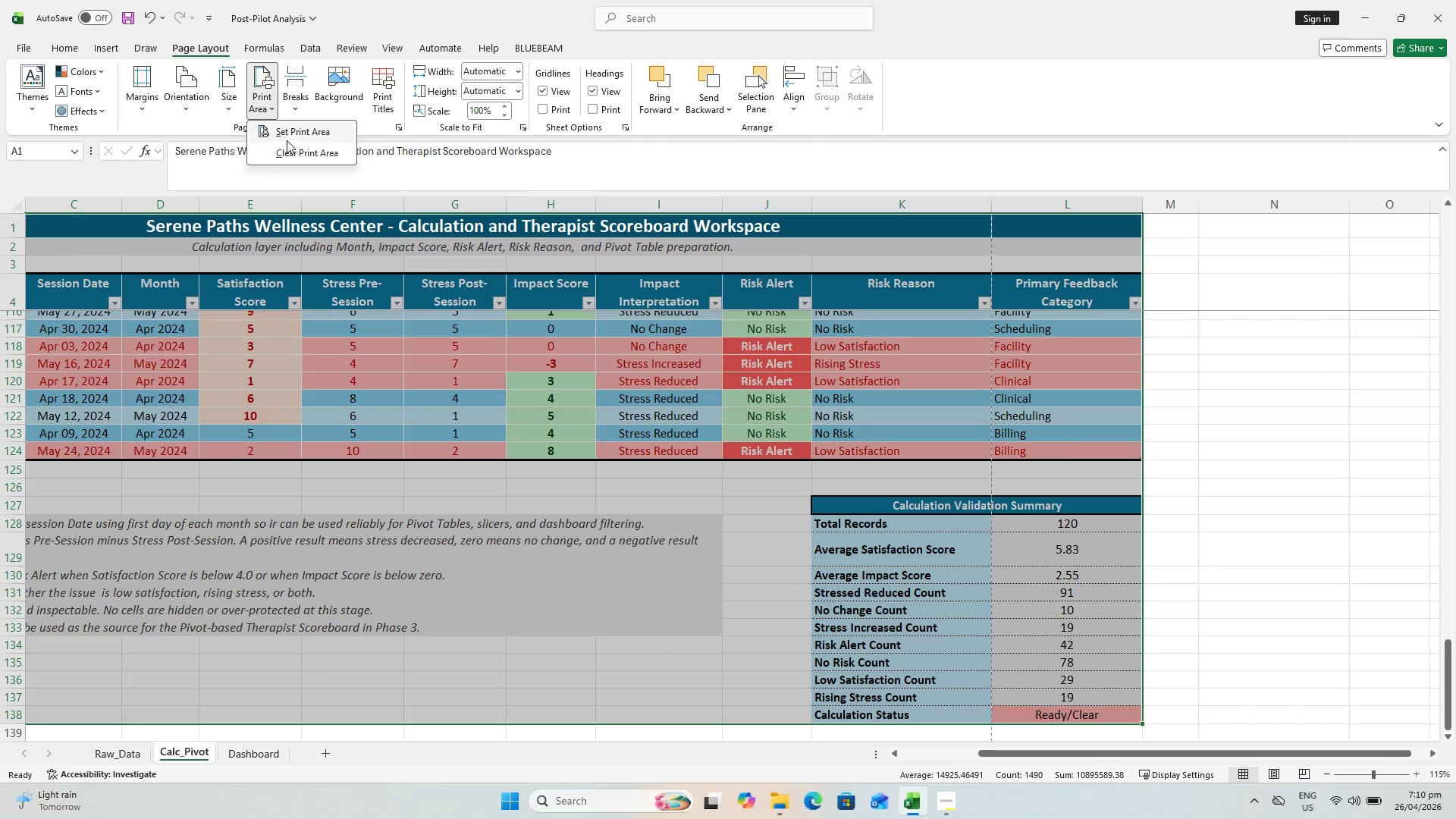 
left_click([287, 140])
 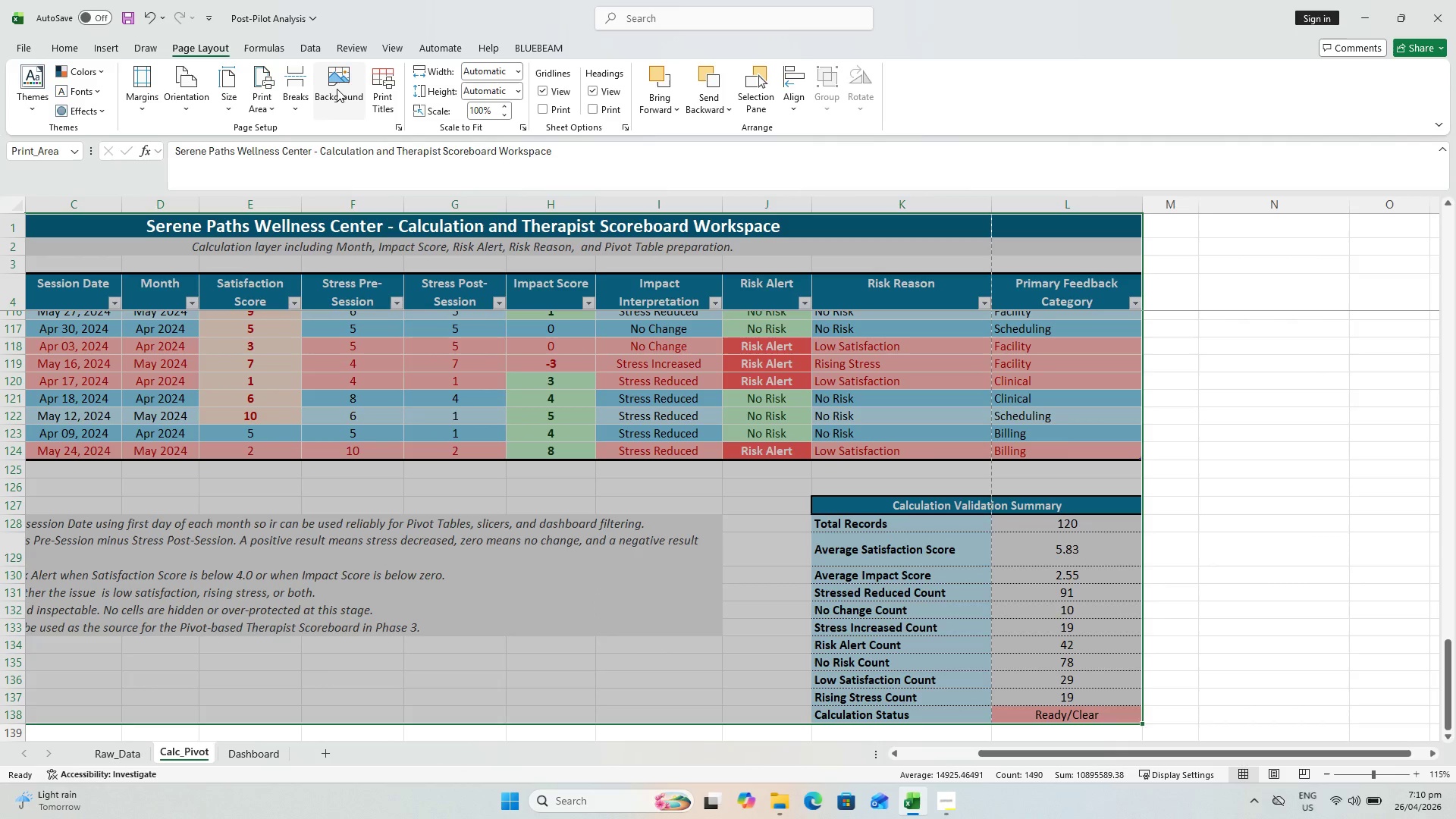 
mouse_move([390, 107])
 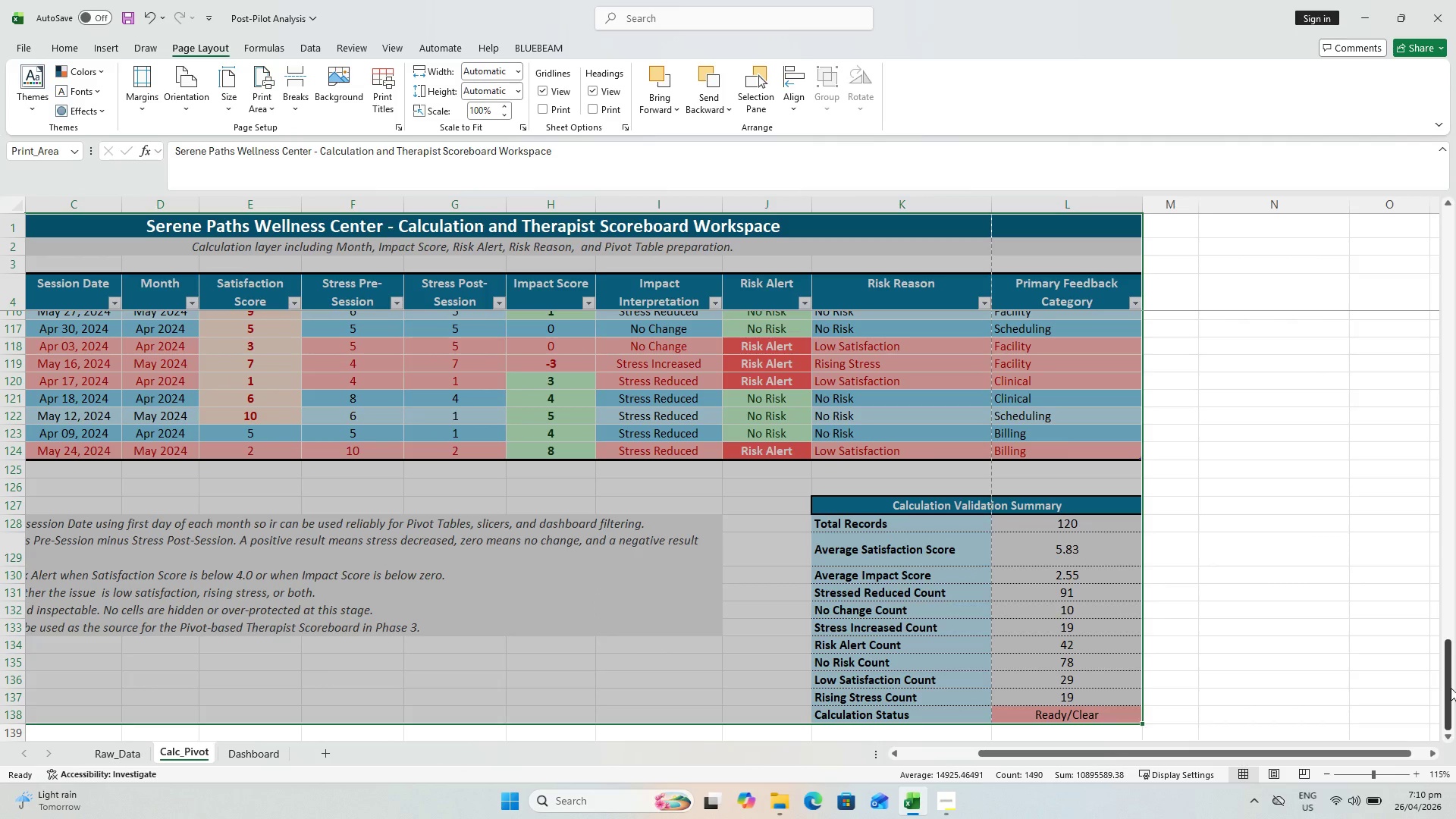 
left_click_drag(start_coordinate=[1451, 688], to_coordinate=[1455, 202])
 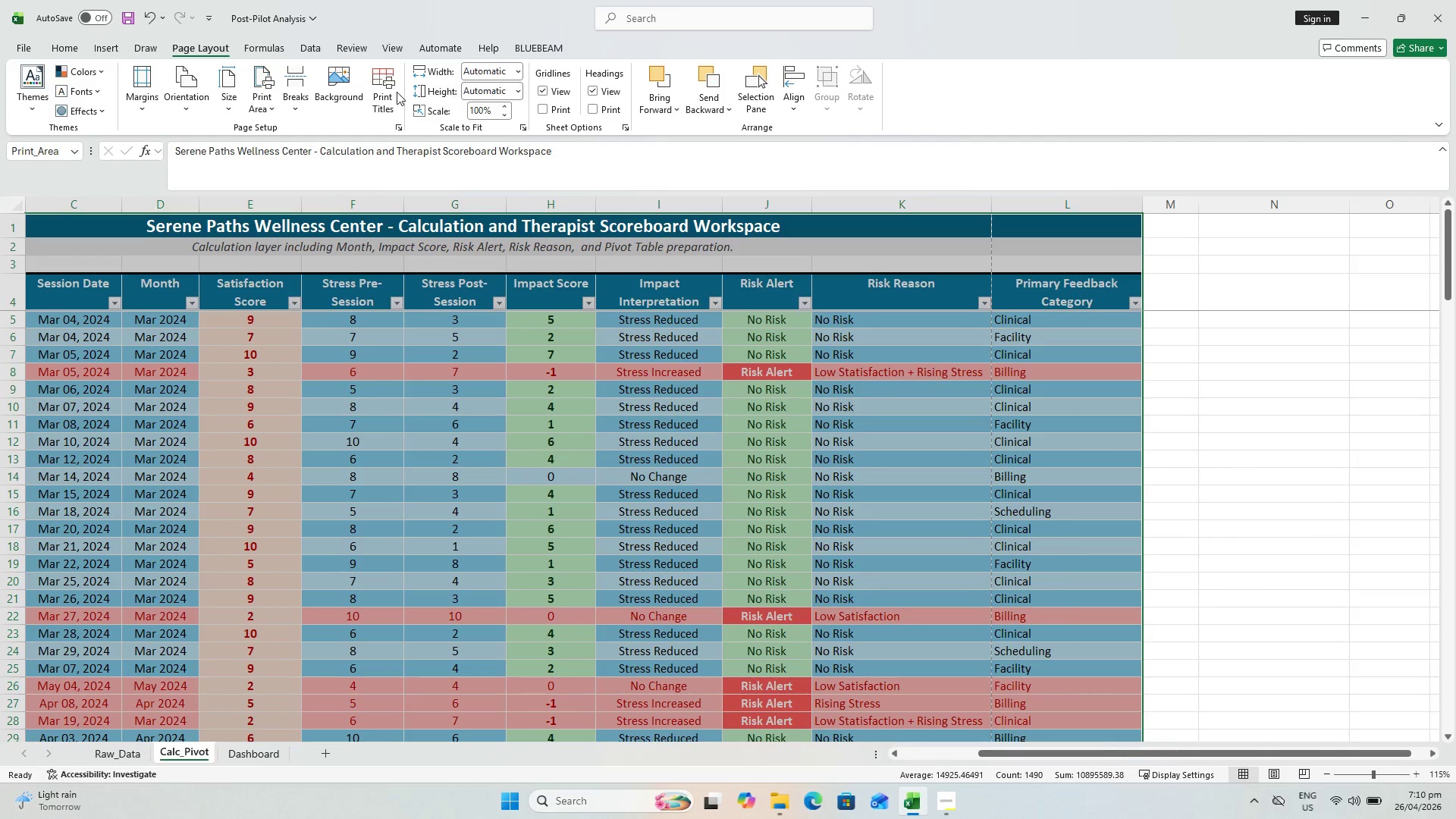 
left_click([378, 93])
 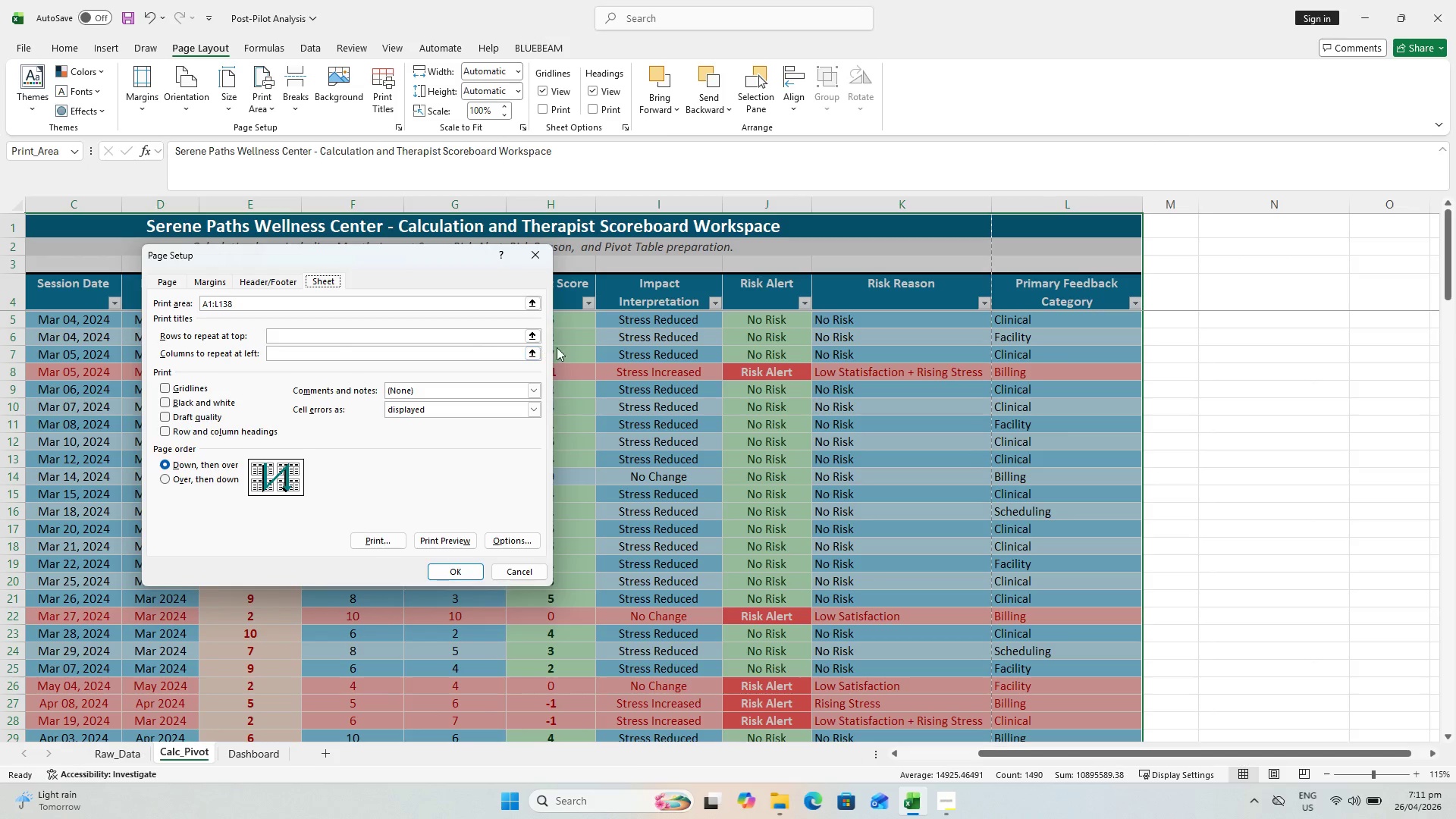 
left_click([530, 337])
 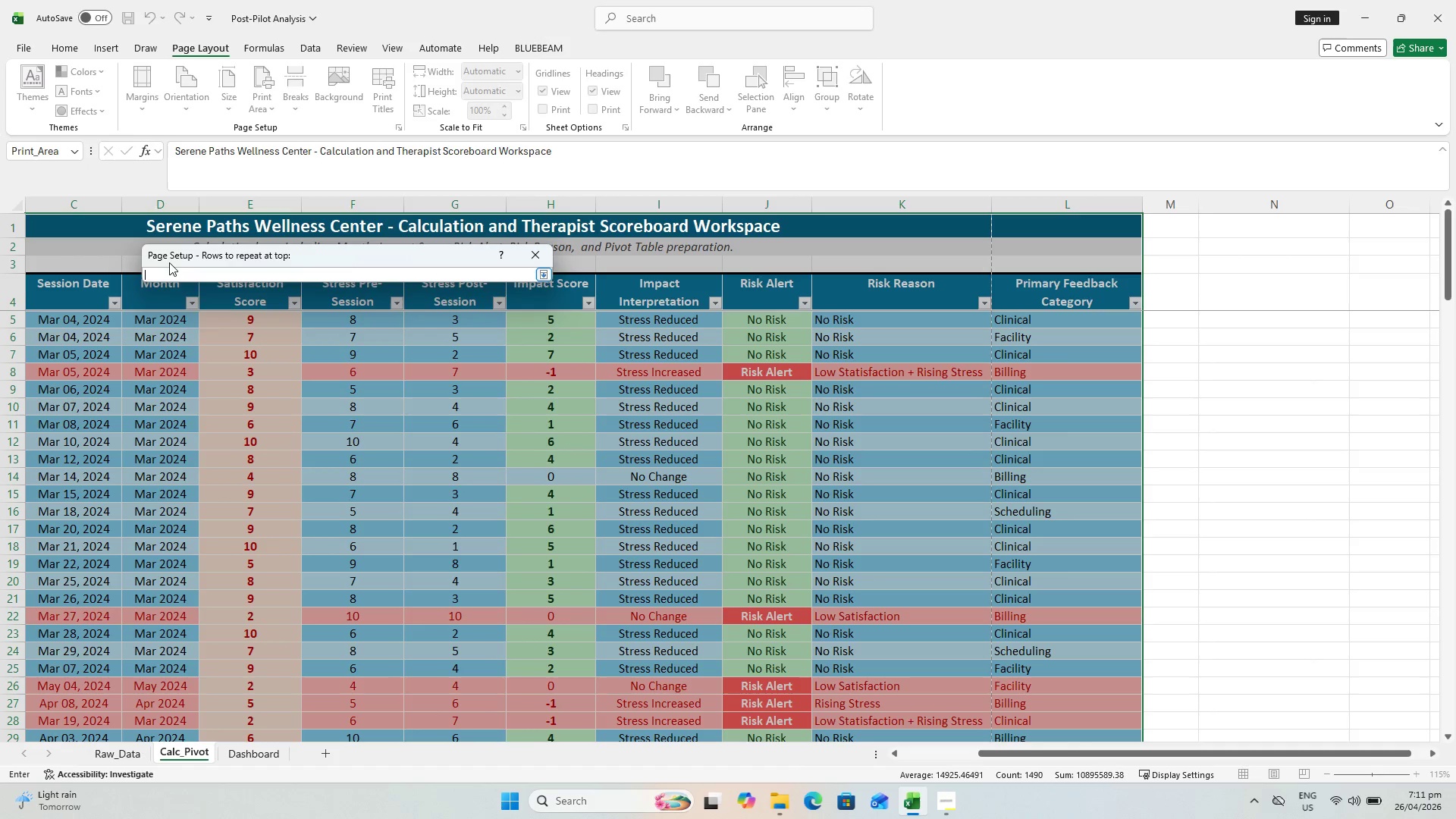 
scroll: coordinate [146, 240], scroll_direction: up, amount: 1.0
 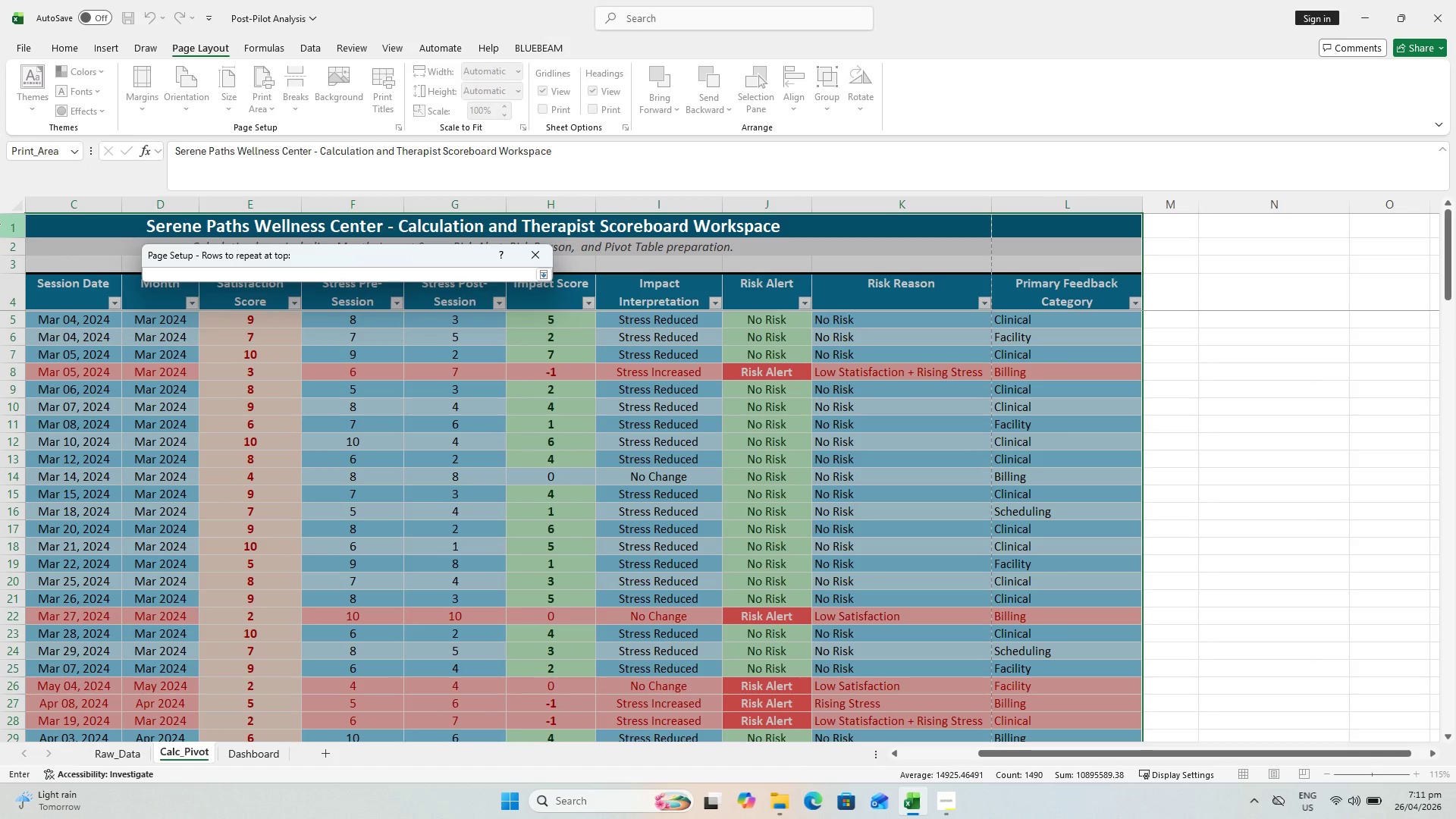 
left_click_drag(start_coordinate=[1, 224], to_coordinate=[0, 301])
 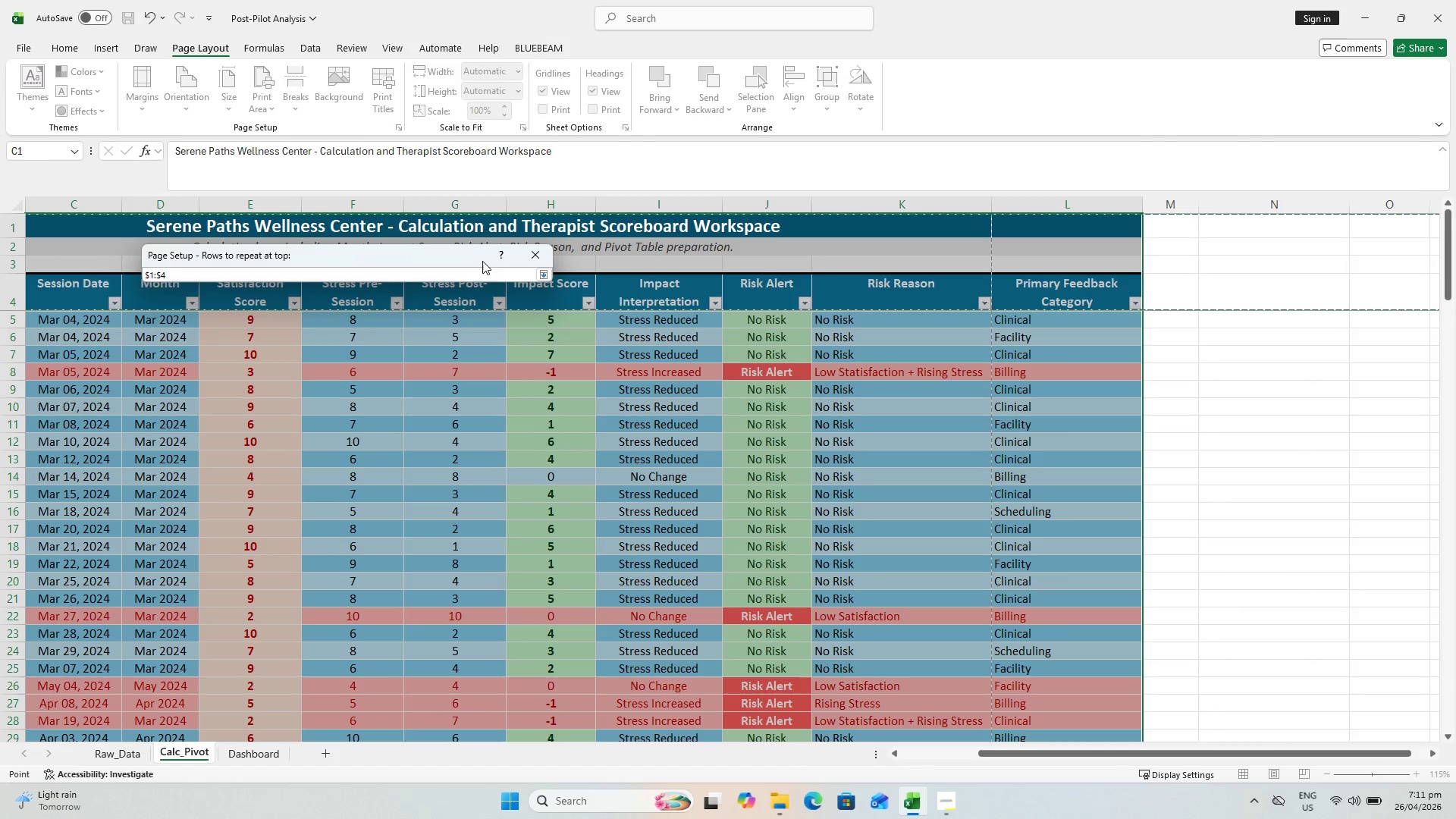 
key(Enter)
 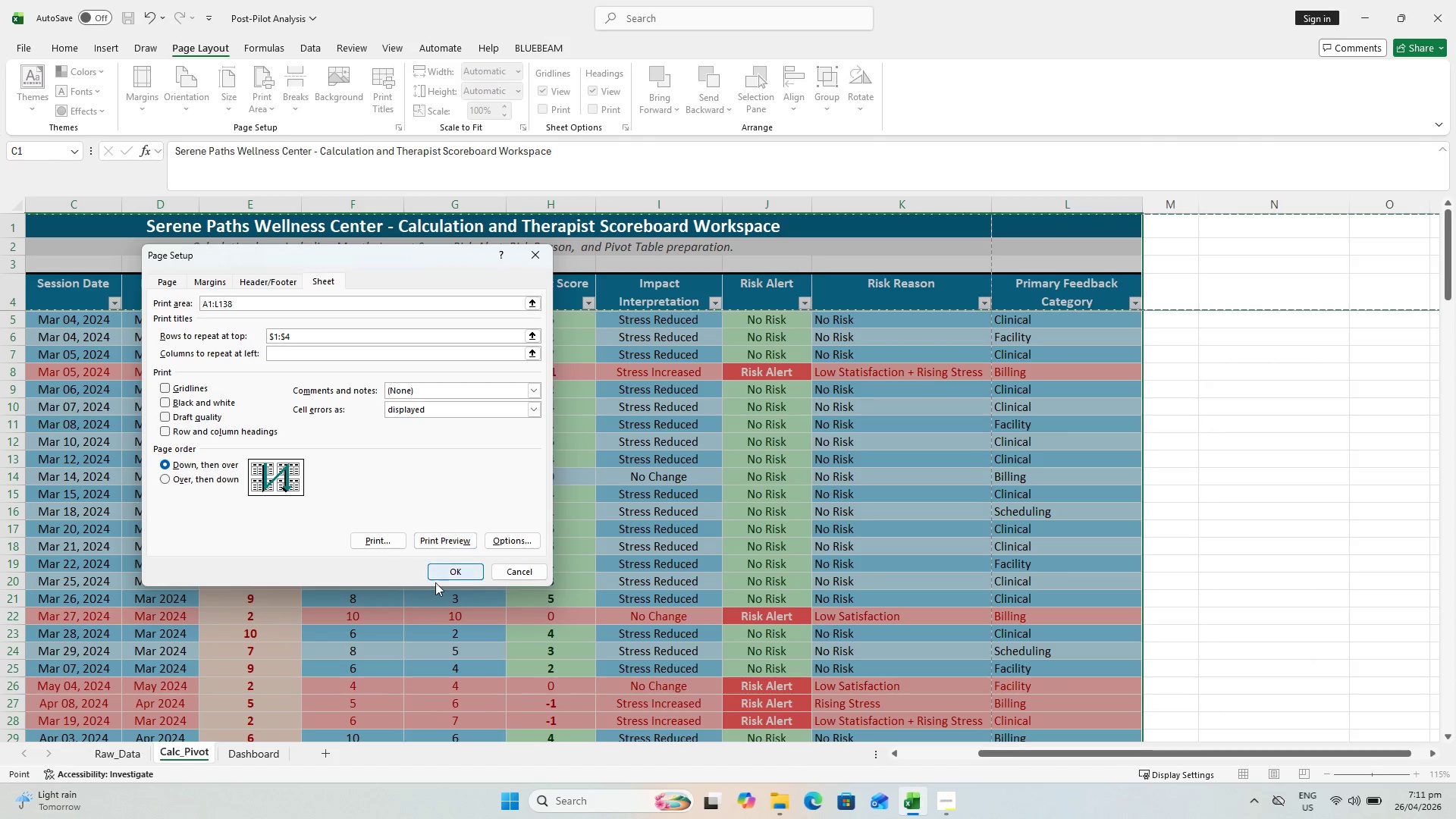 
left_click([439, 578])
 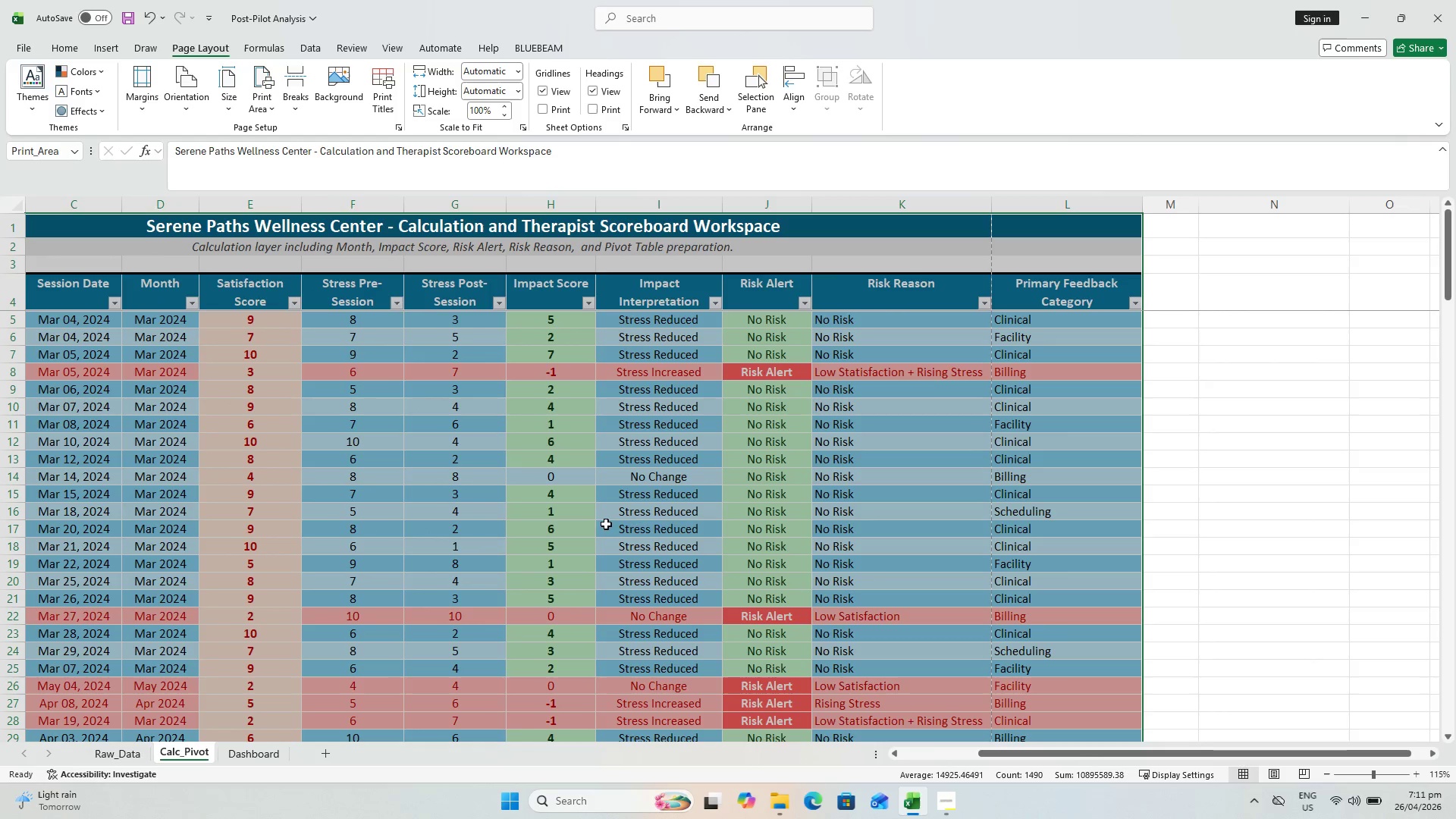 
key(Control+P)
 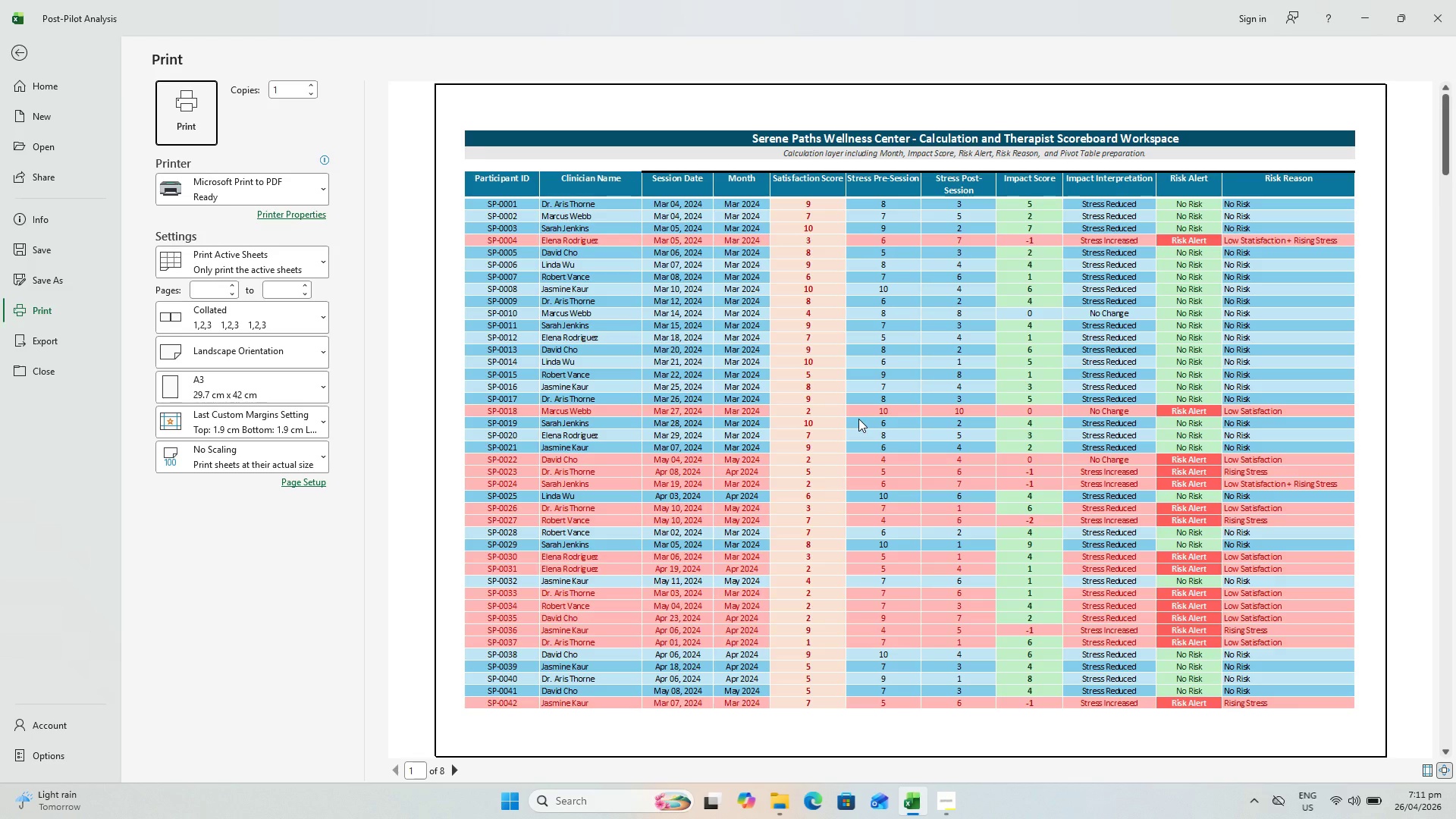 
scroll: coordinate [858, 419], scroll_direction: down, amount: 2.0
 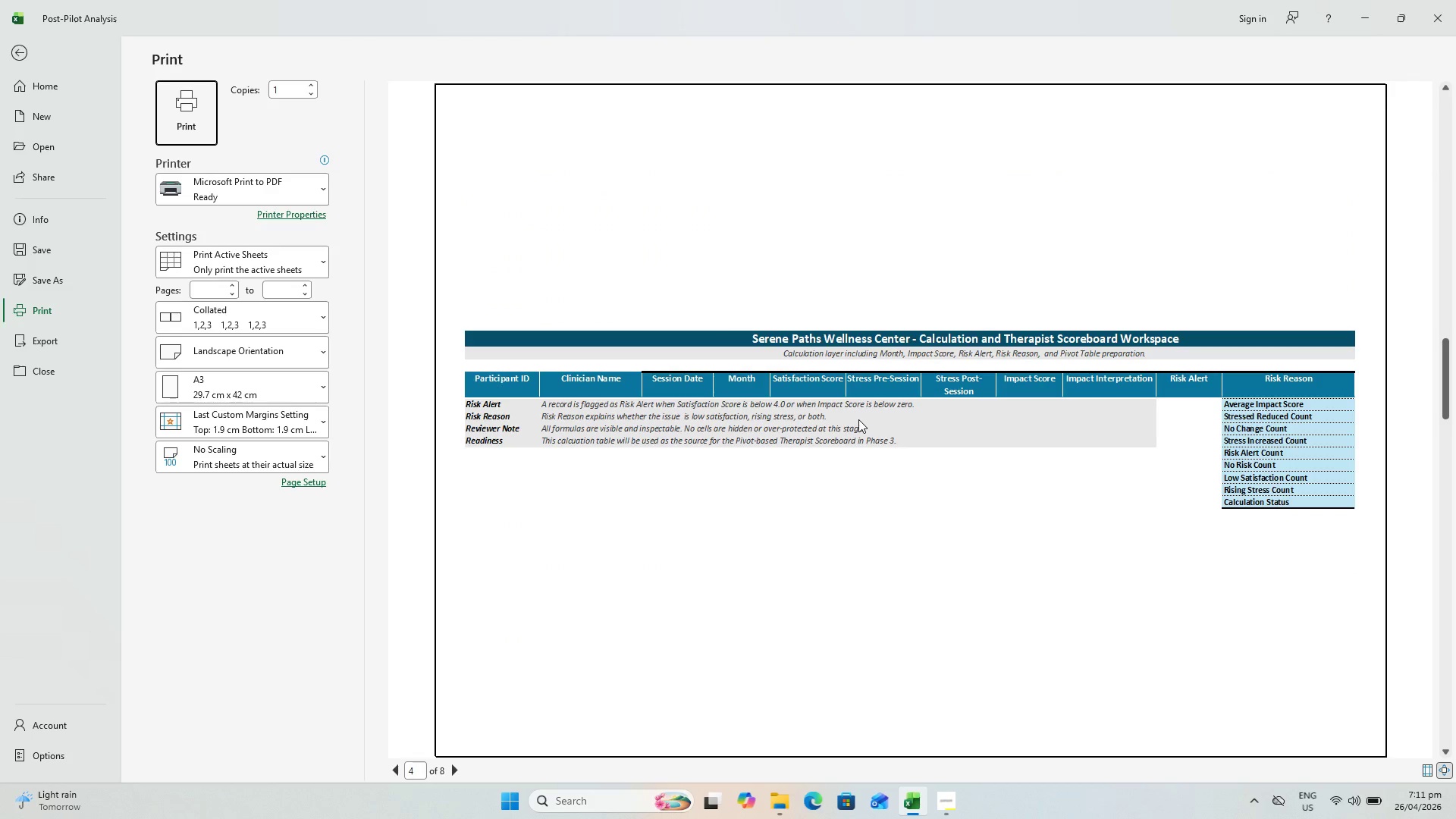 
scroll: coordinate [858, 419], scroll_direction: up, amount: 1.0
 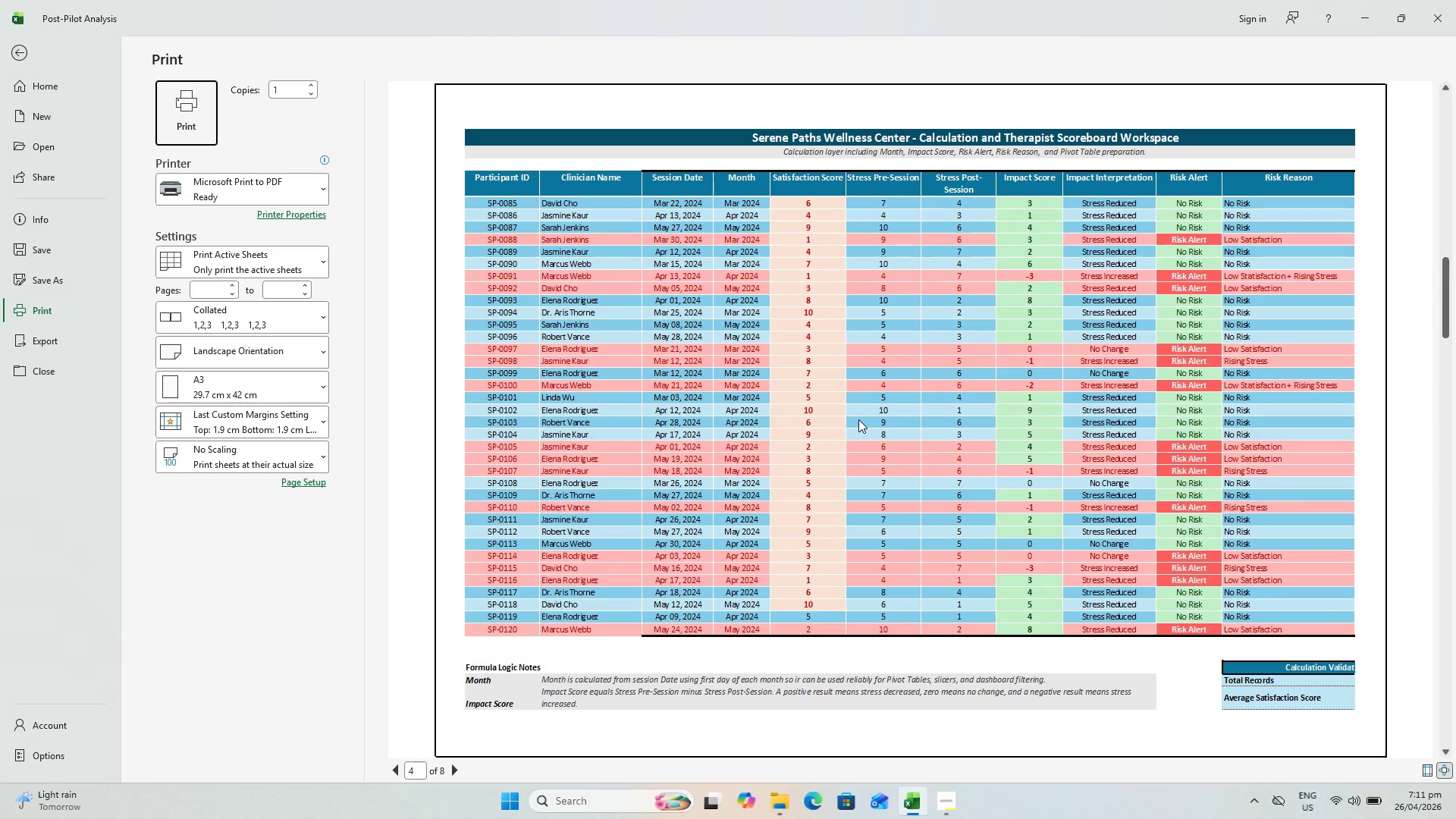 
scroll: coordinate [858, 419], scroll_direction: down, amount: 1.0
 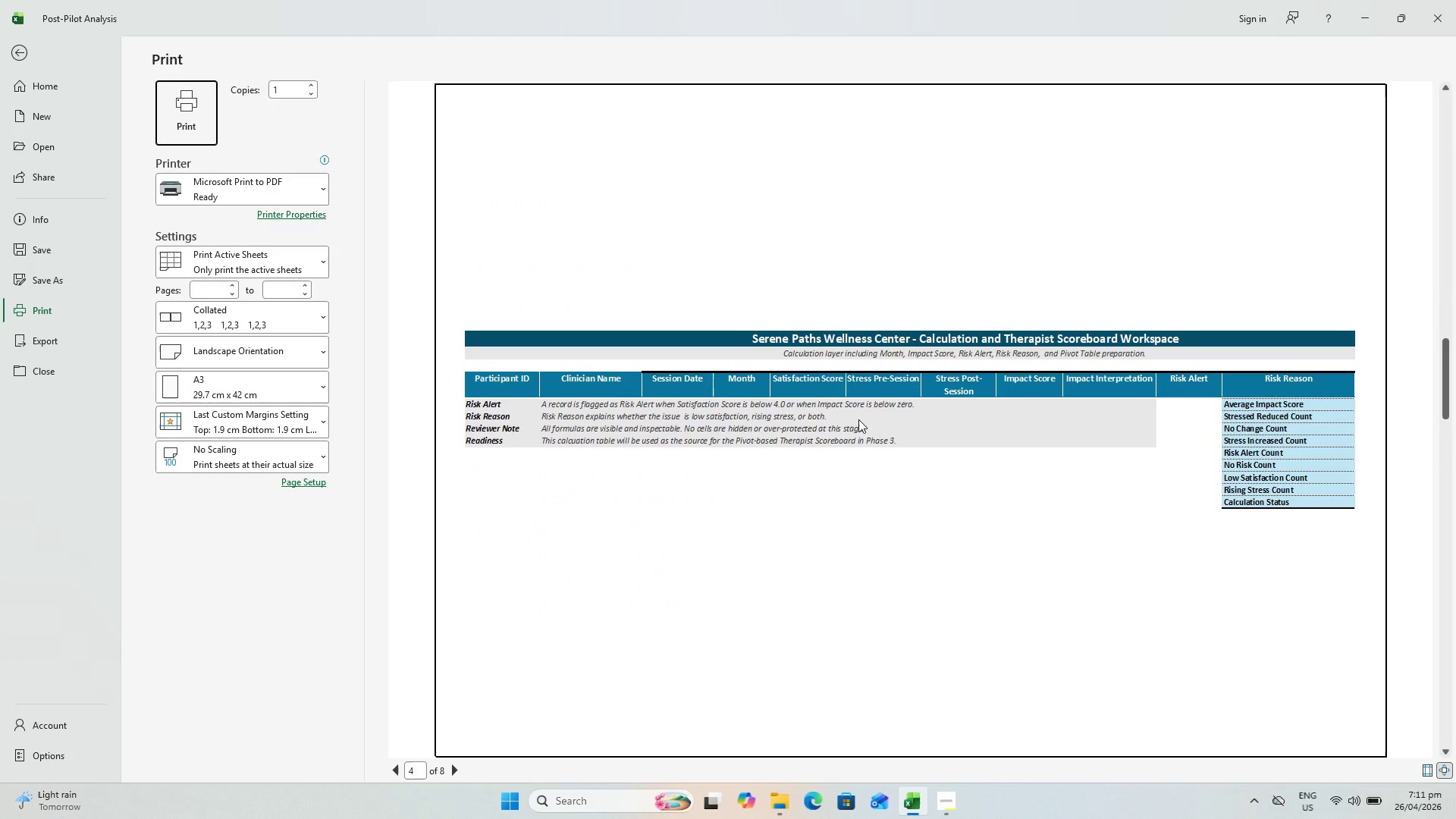 
scroll: coordinate [858, 419], scroll_direction: up, amount: 2.0
 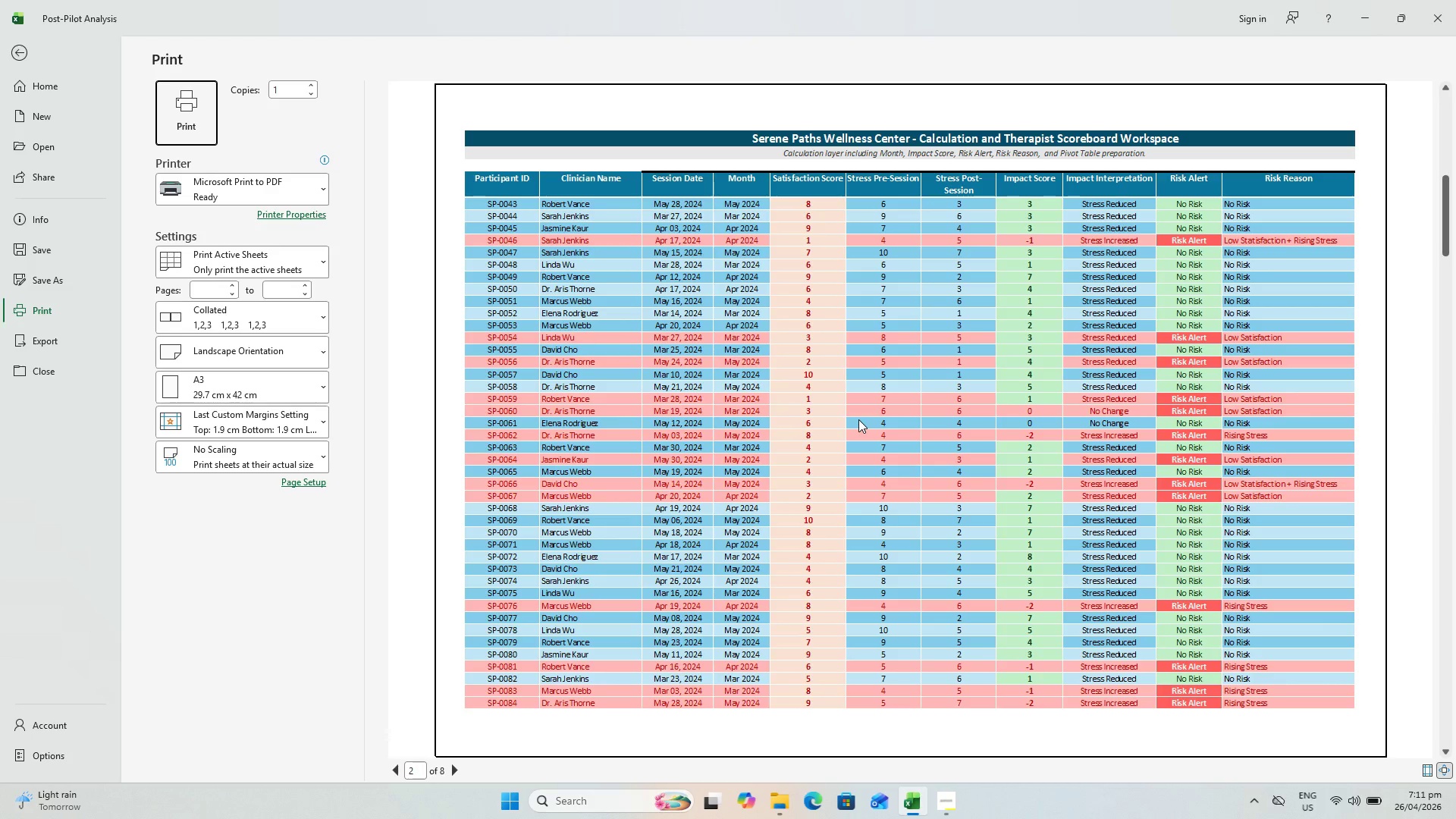 
scroll: coordinate [858, 419], scroll_direction: down, amount: 4.0
 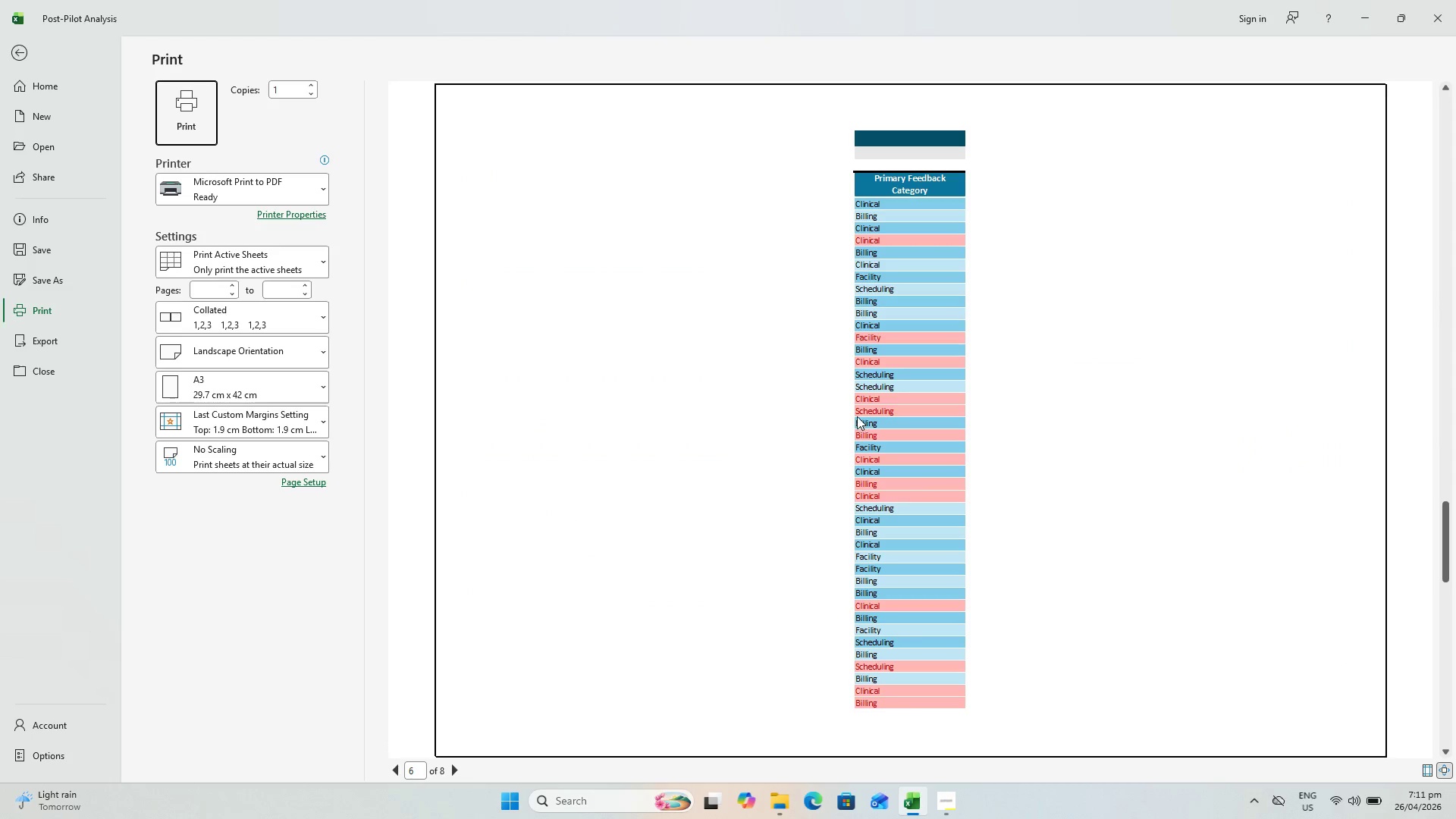 
key(Escape)
 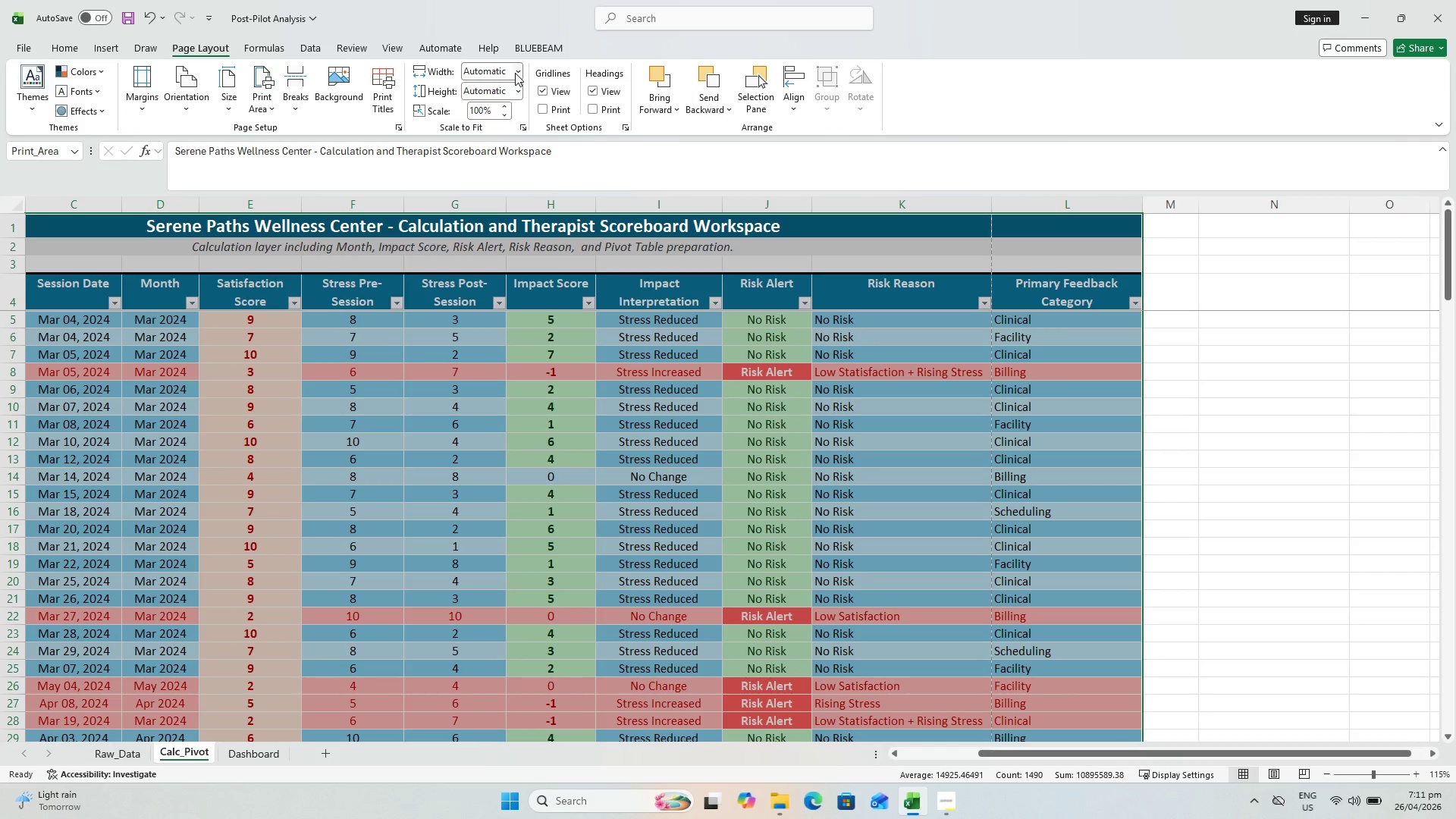 
scroll: coordinate [854, 413], scroll_direction: up, amount: 6.0
 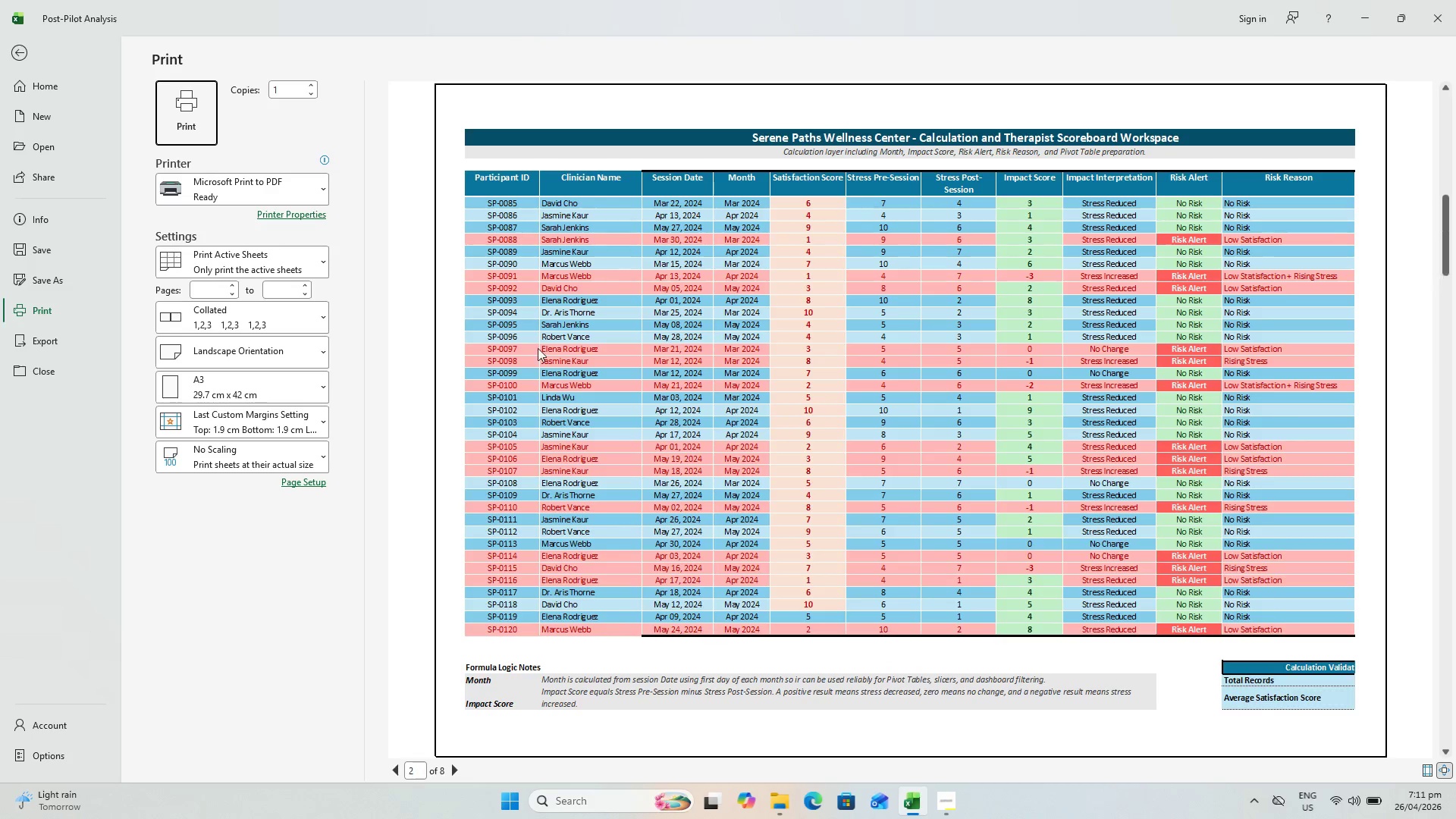 
double_click([499, 111])
 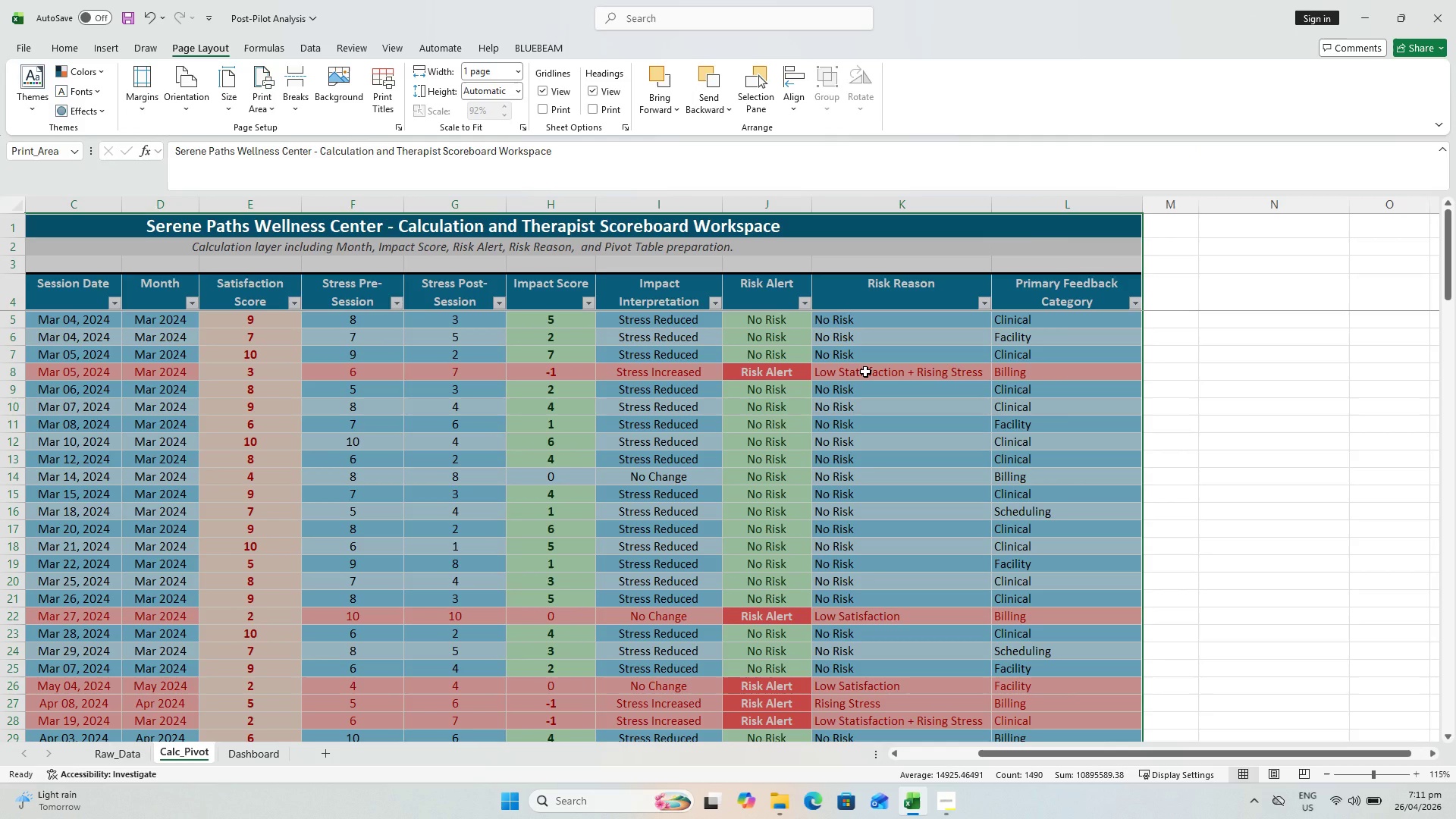 
key(Control+P)
 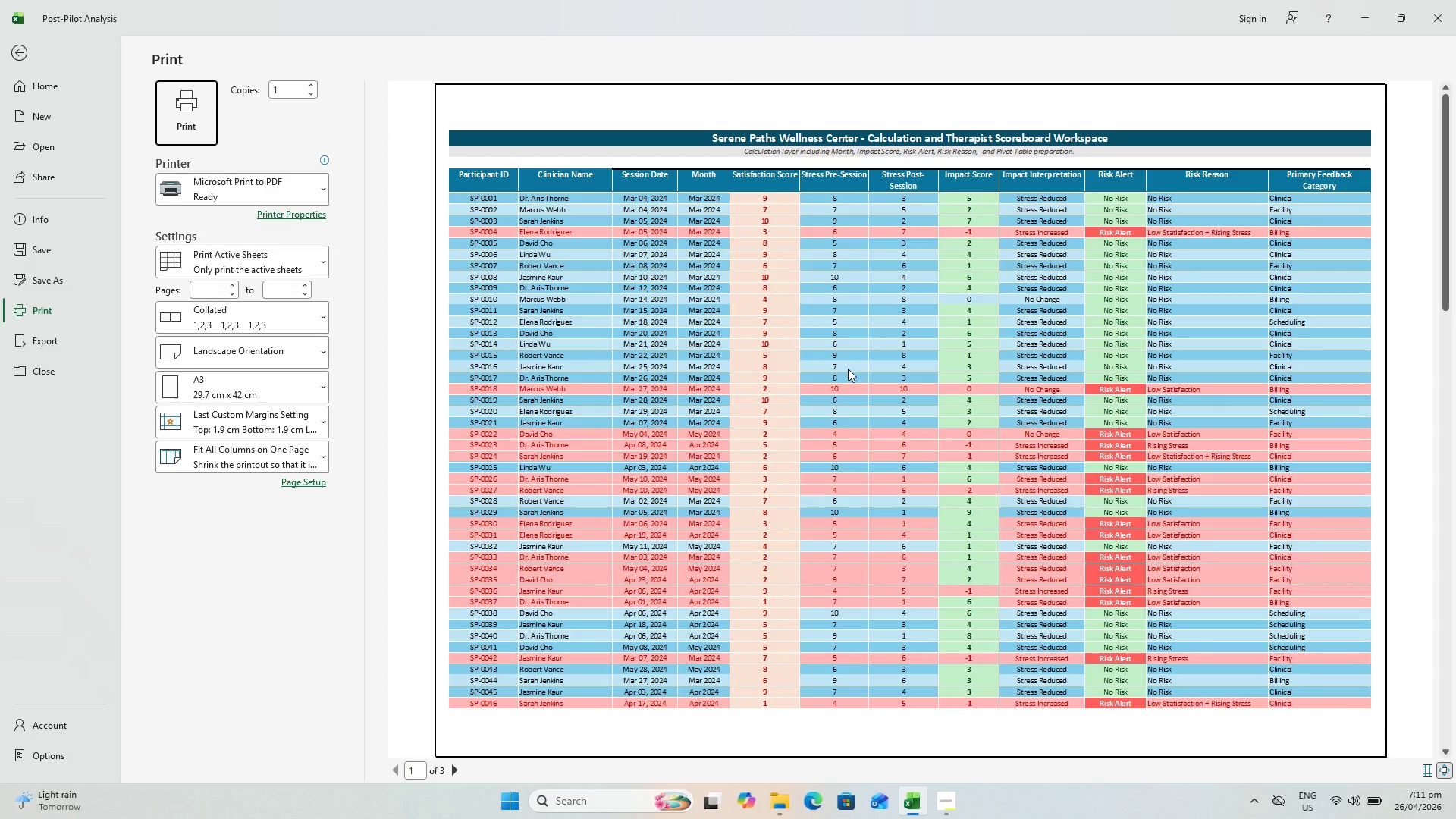 
scroll: coordinate [850, 369], scroll_direction: down, amount: 1.0
 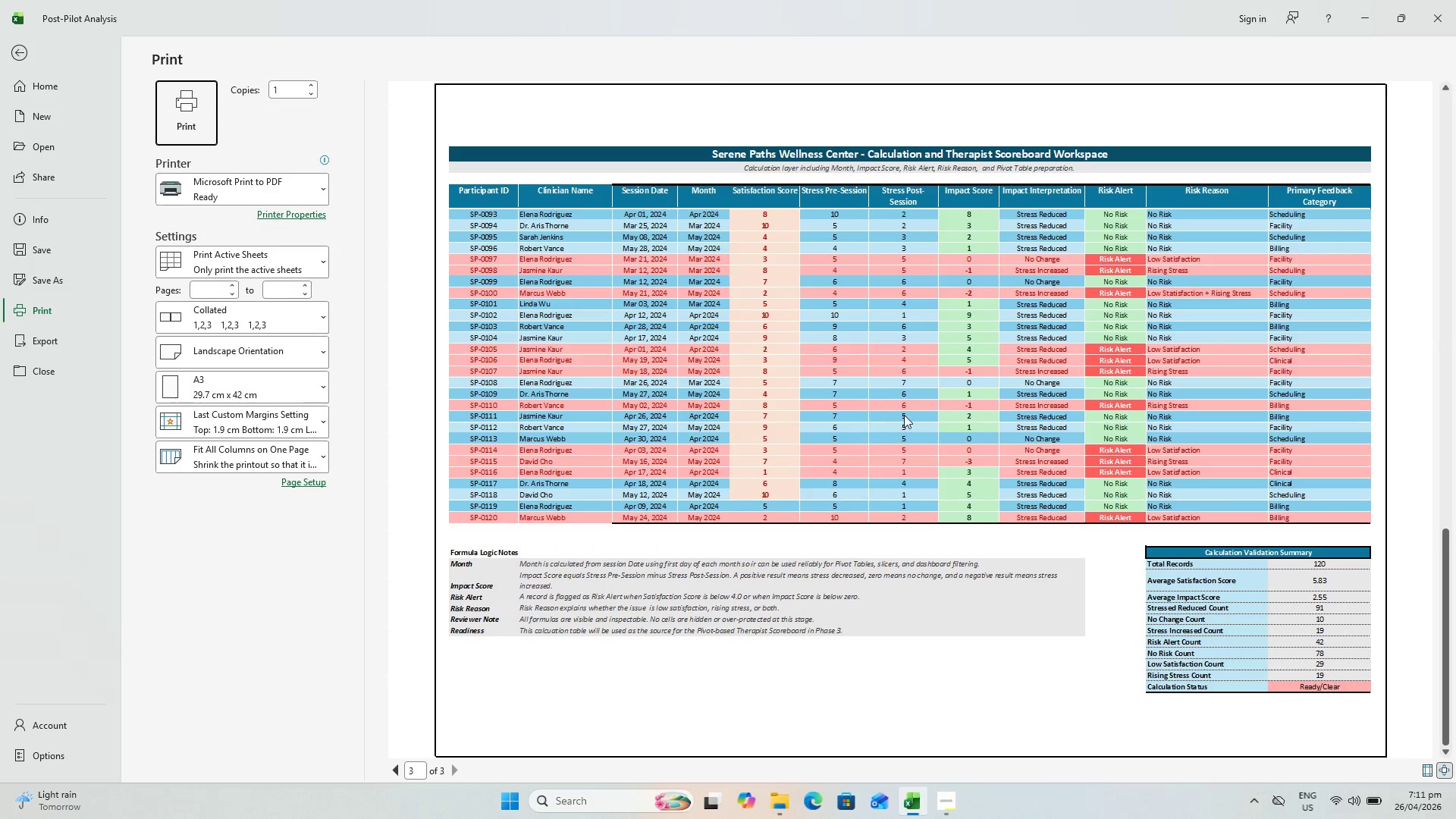 
key(Control+S)
 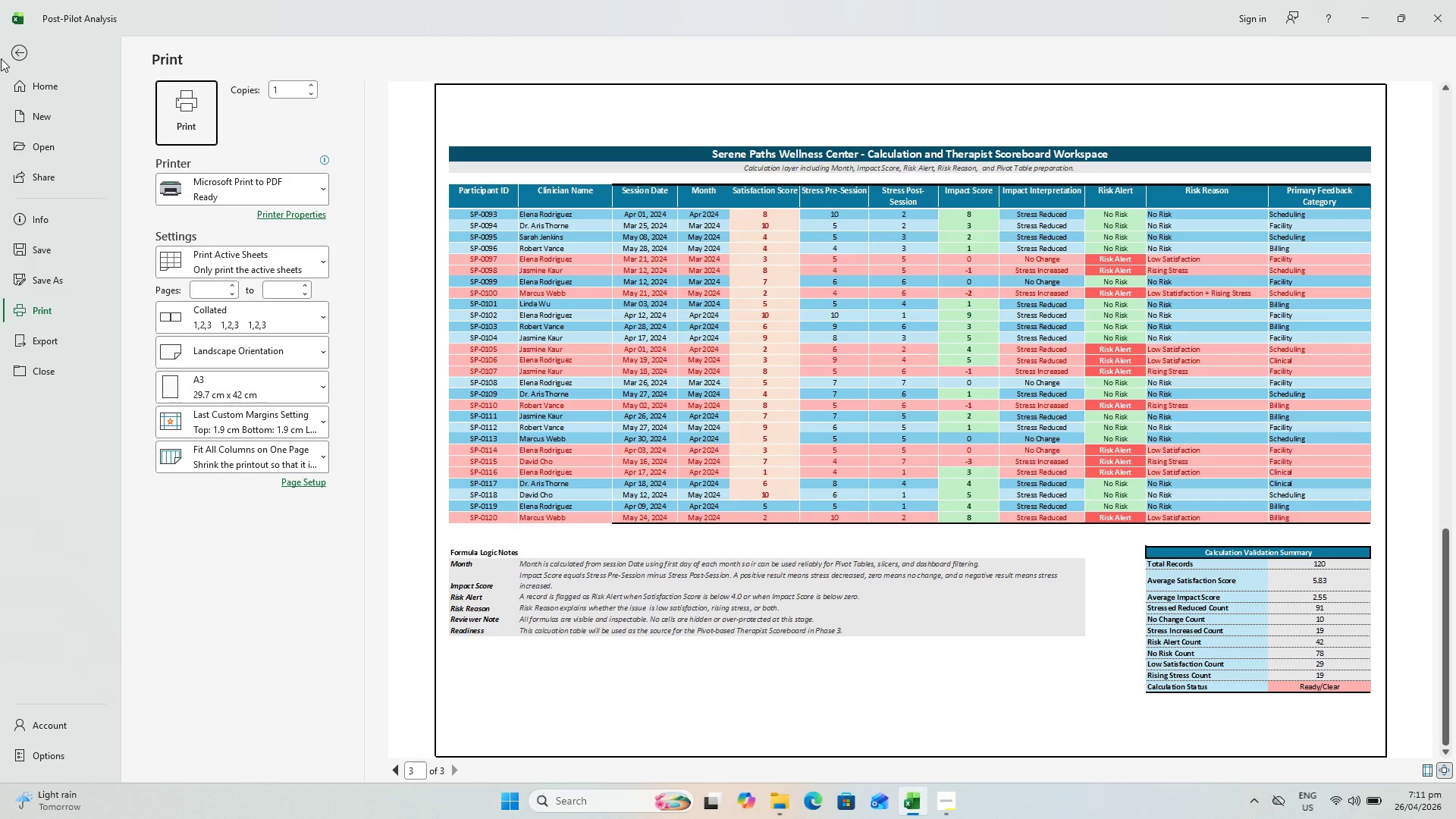 
wait(5.16)
 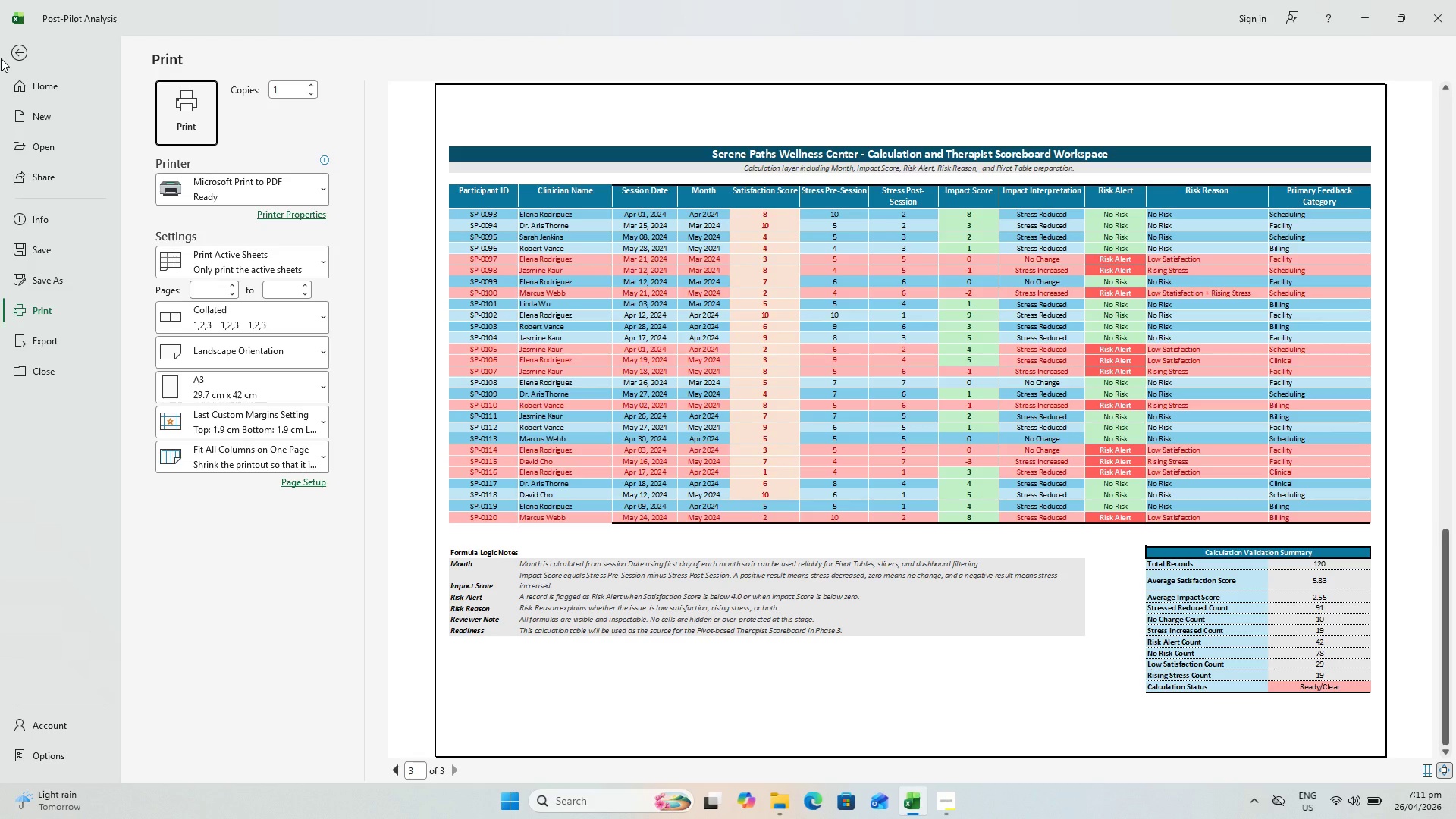 
key(Control+S)
 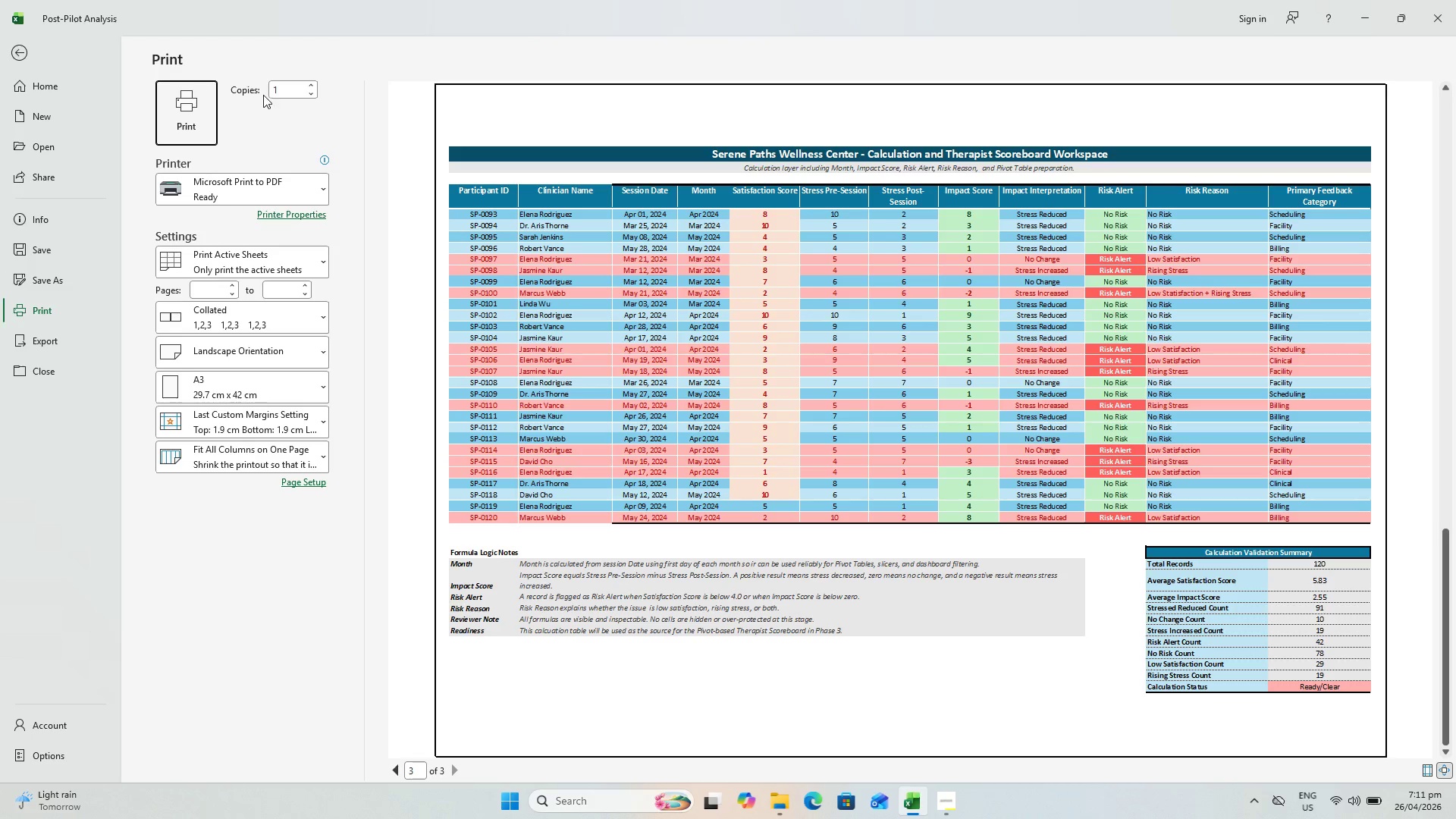 
scroll: coordinate [652, 209], scroll_direction: up, amount: 12.0
 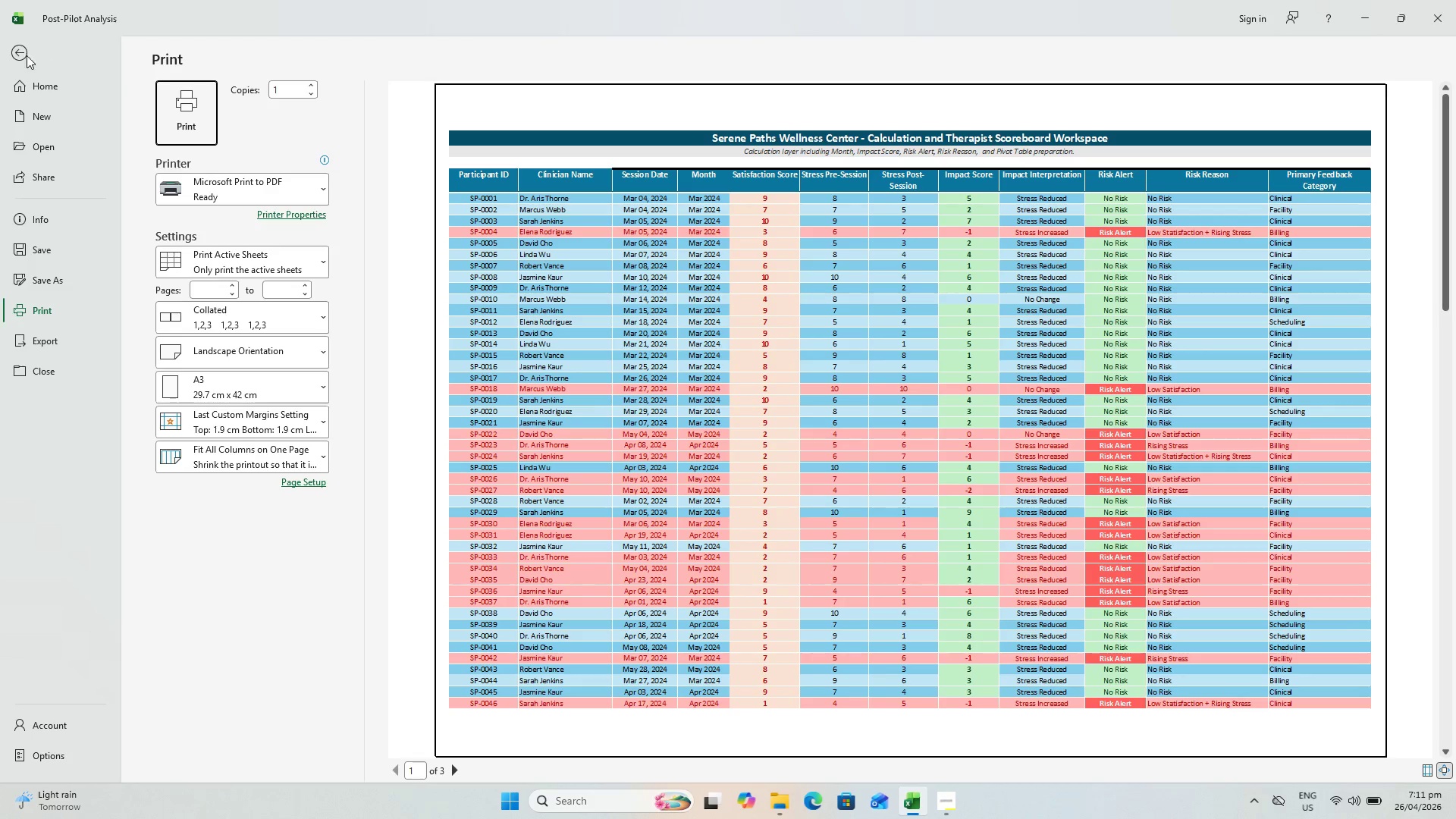 
left_click([12, 52])
 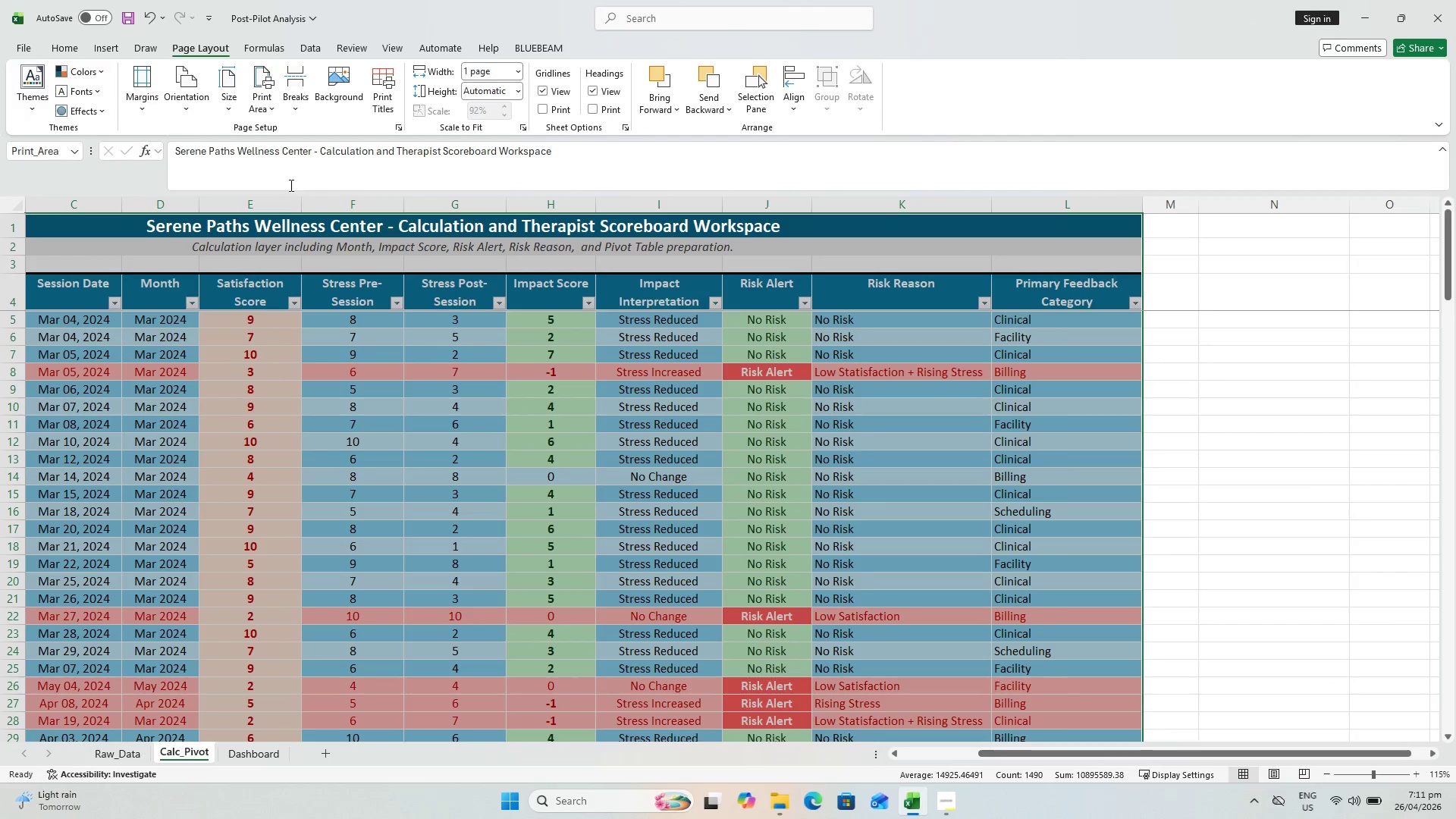 
scroll: coordinate [337, 297], scroll_direction: up, amount: 2.0
 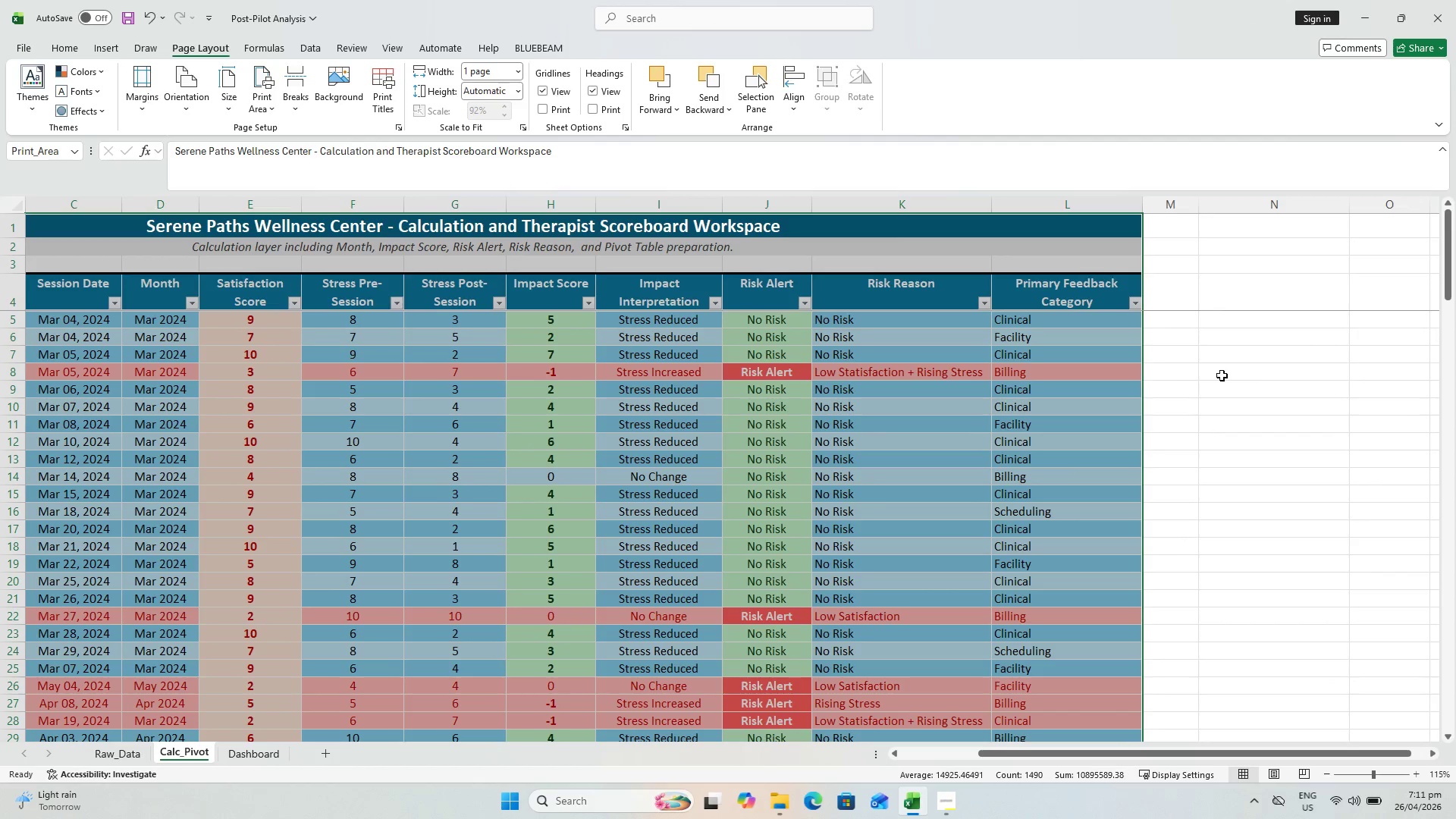 
left_click([1329, 391])
 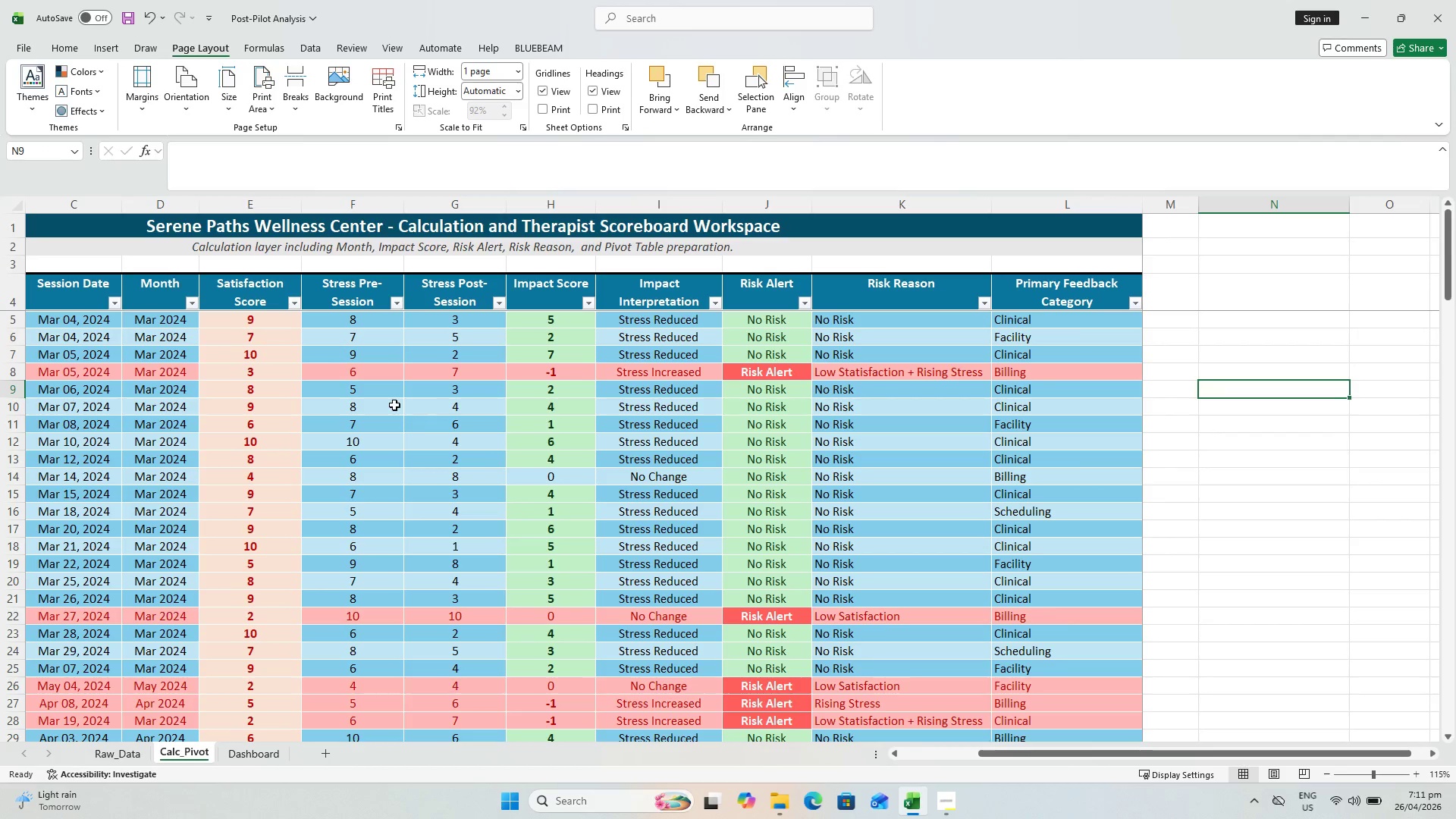 
scroll: coordinate [396, 401], scroll_direction: up, amount: 2.0
 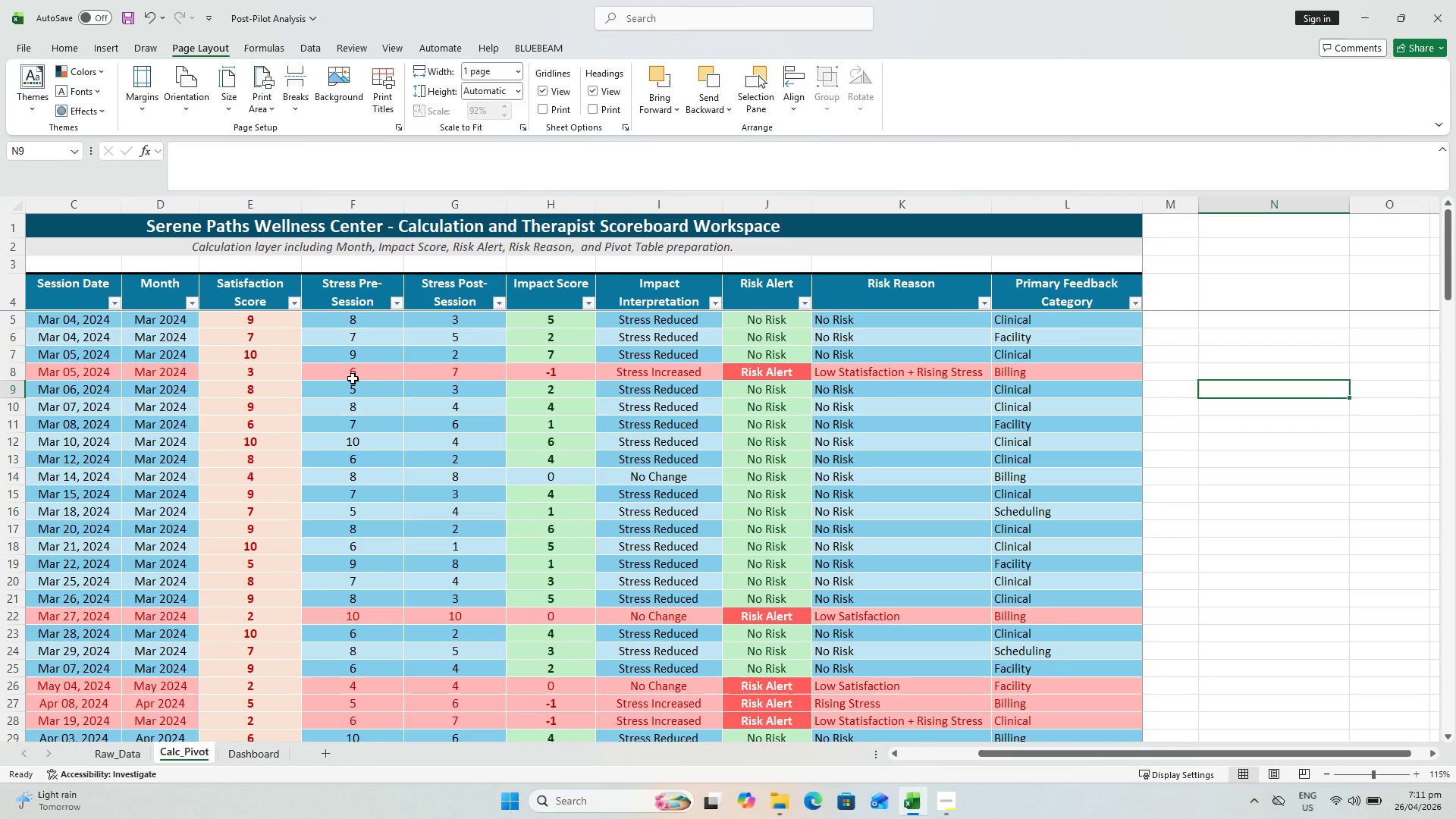 
key(Control+P)
 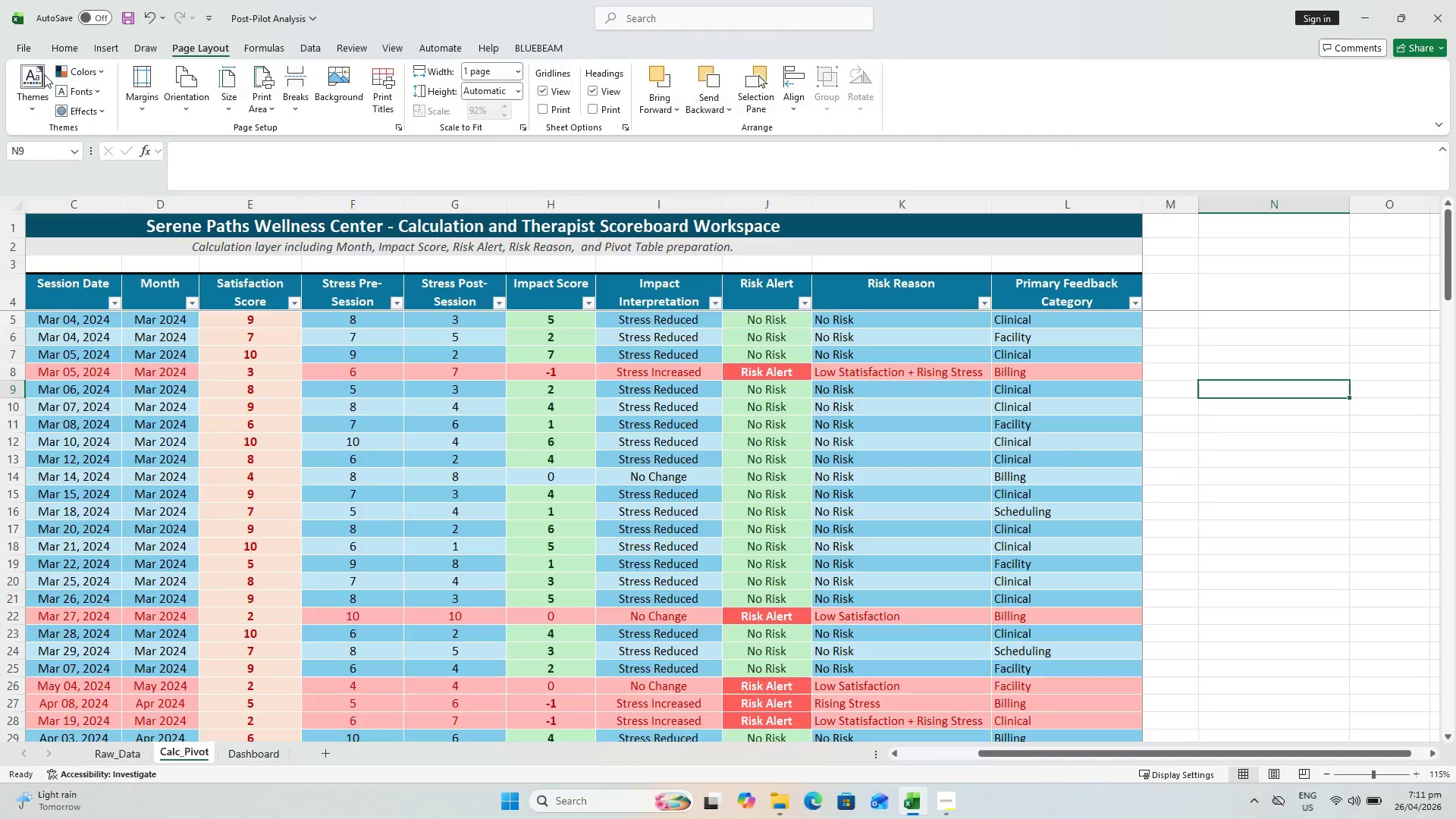 
wait(5.44)
 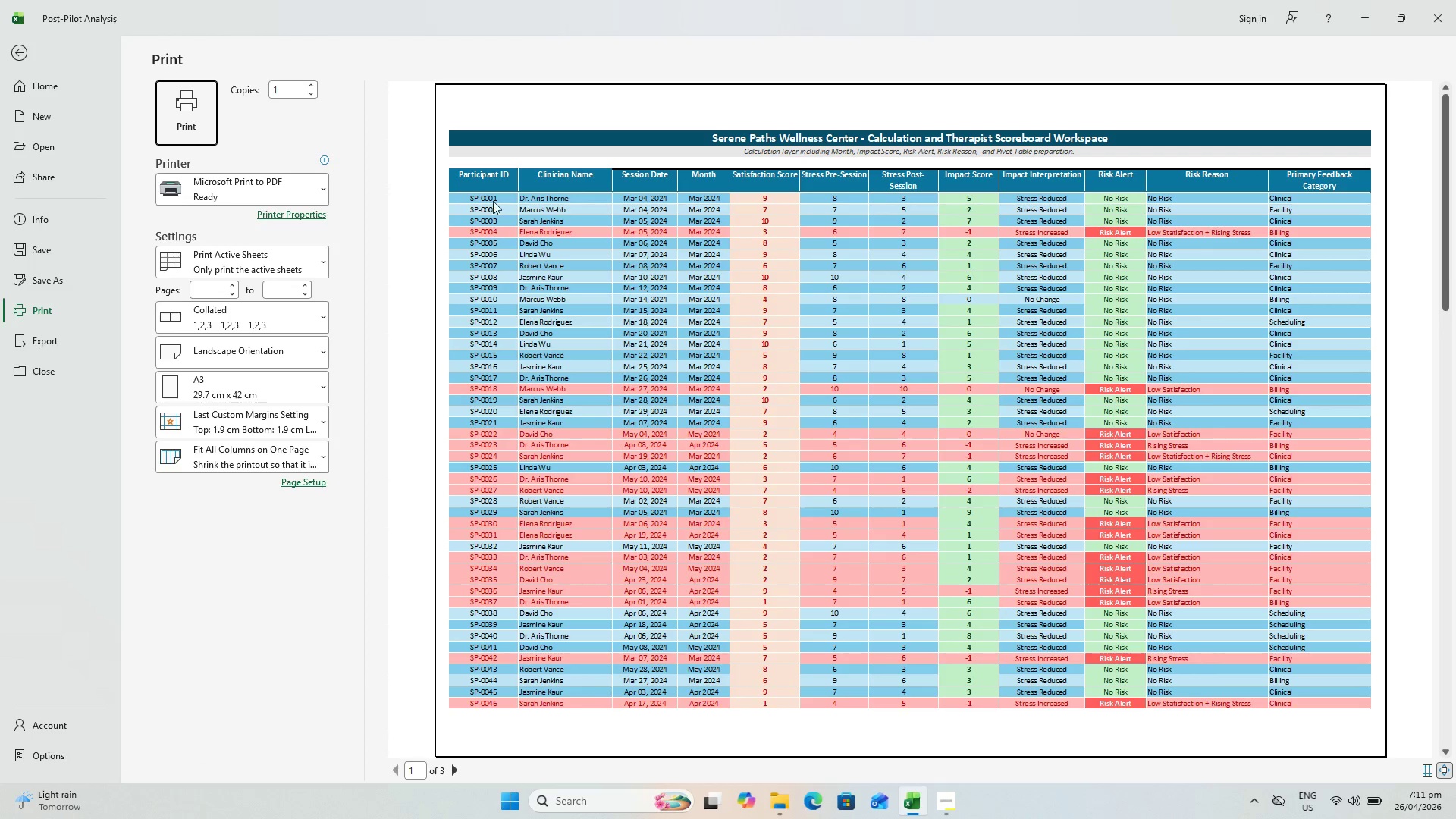 
left_click_drag(start_coordinate=[1004, 759], to_coordinate=[725, 773])
 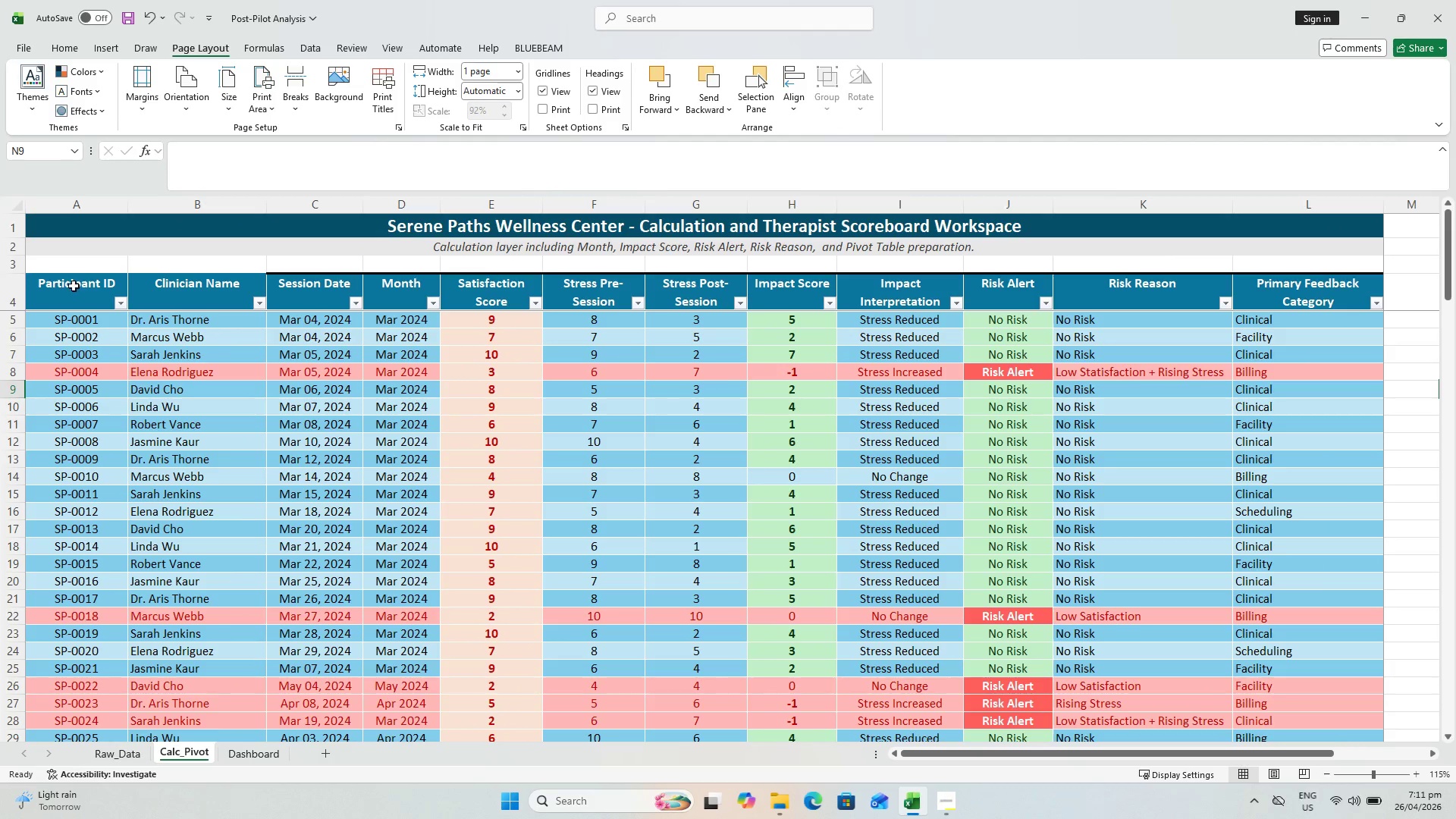 
left_click([73, 290])
 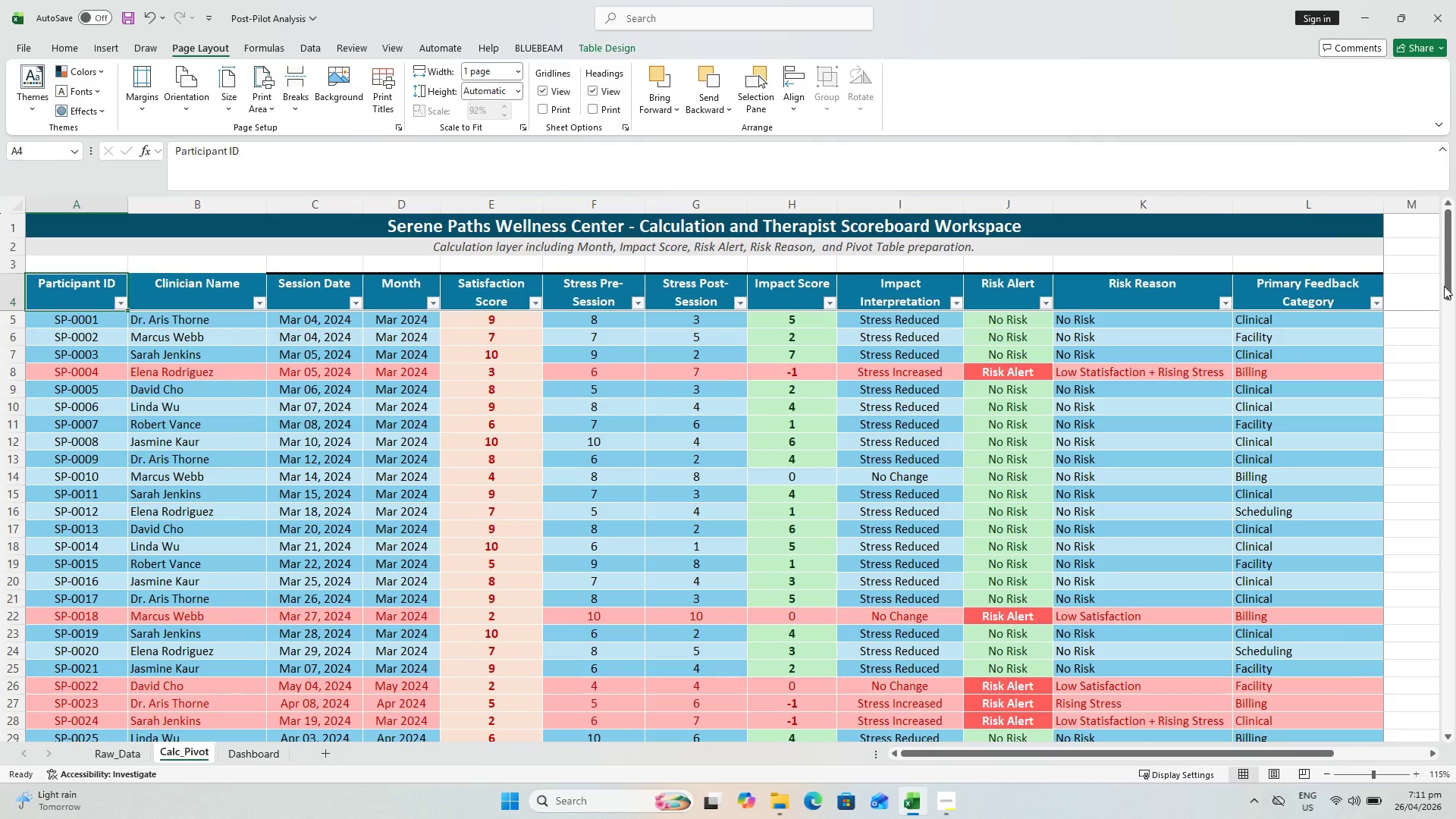 
left_click_drag(start_coordinate=[1447, 276], to_coordinate=[1404, 712])
 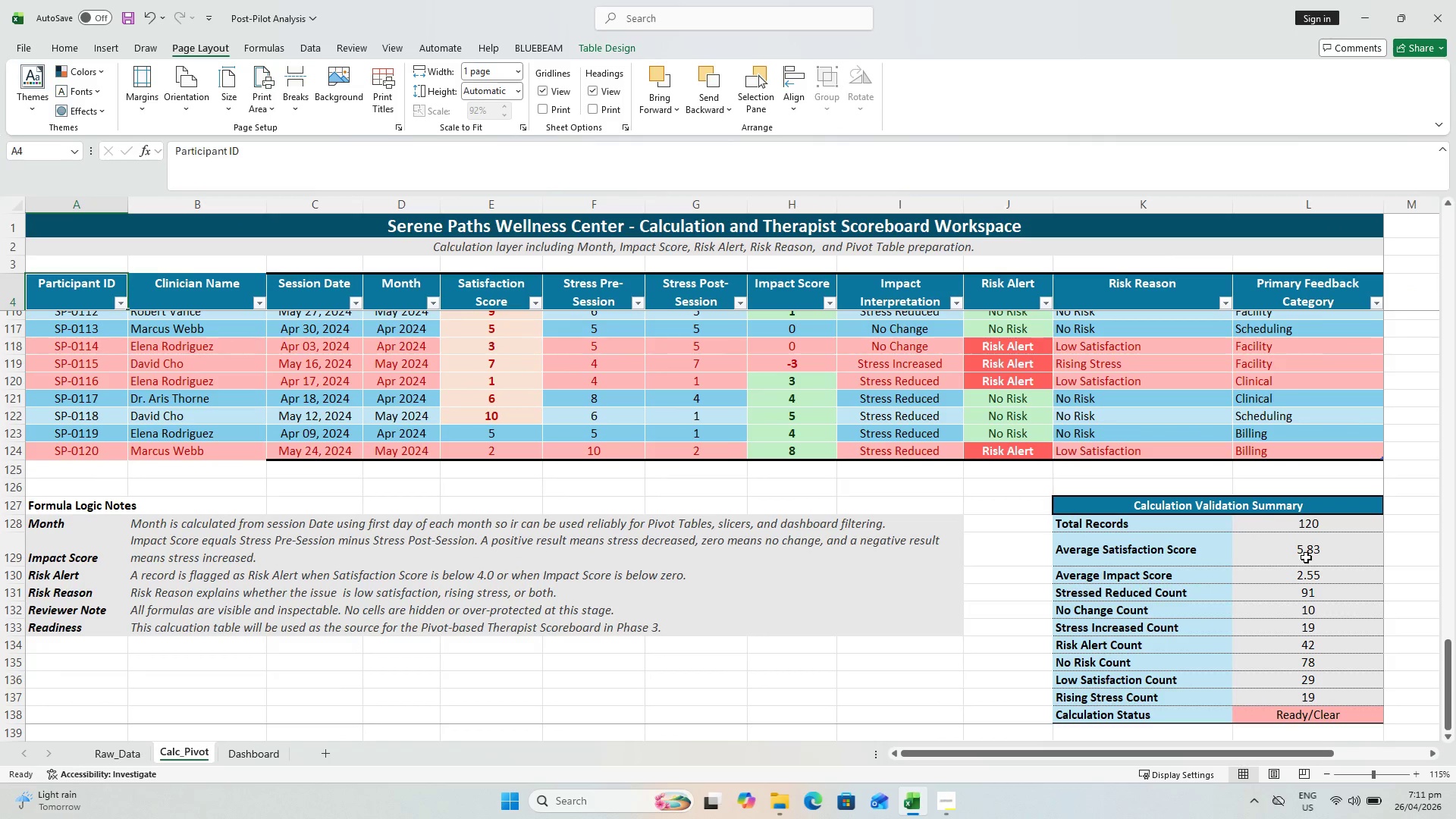 
hold_key(key=ShiftLeft, duration=1.09)
left_click([1269, 445])
 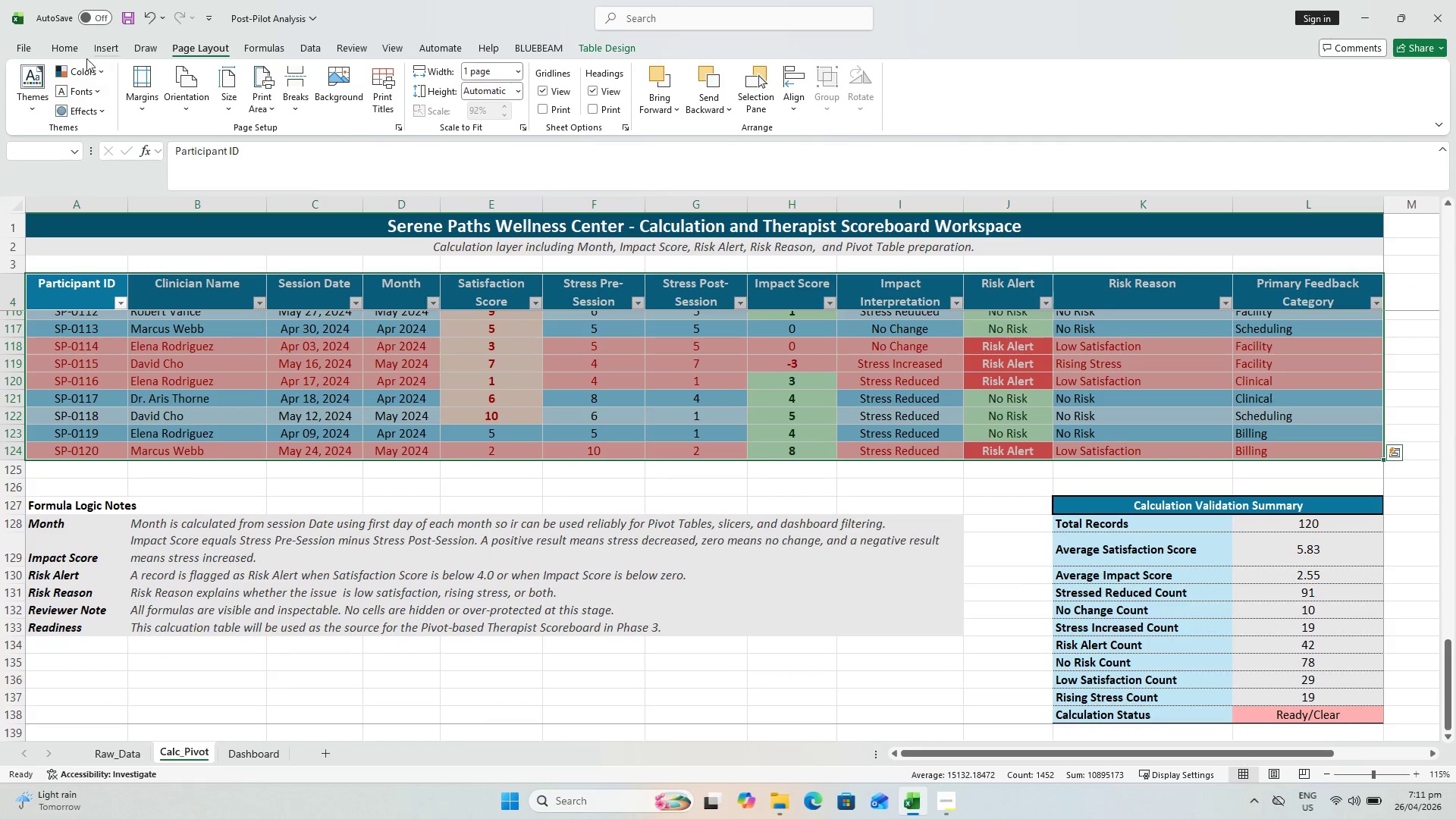 
left_click([75, 51])
 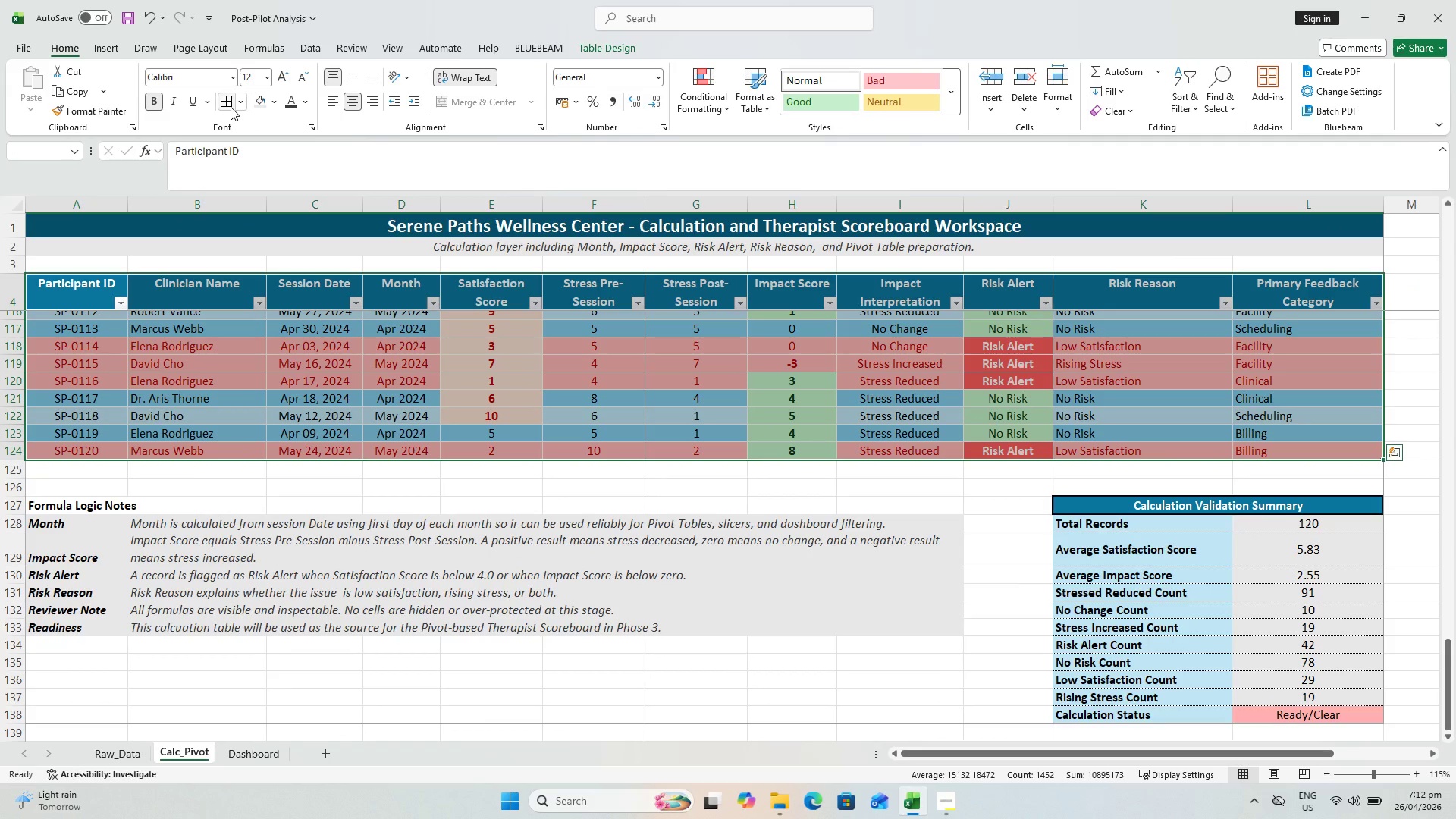 
left_click([224, 103])
 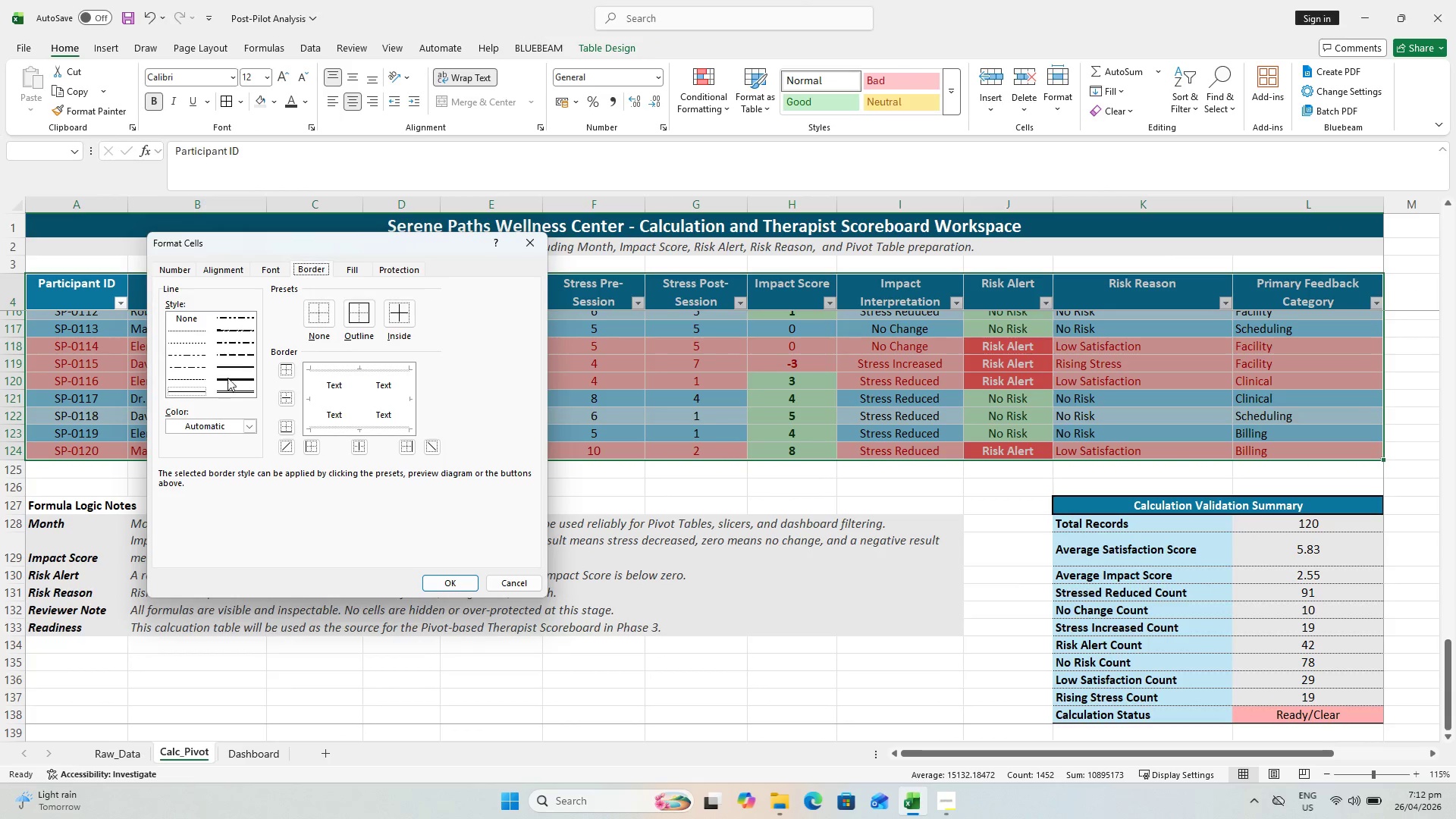 
left_click([236, 368])
 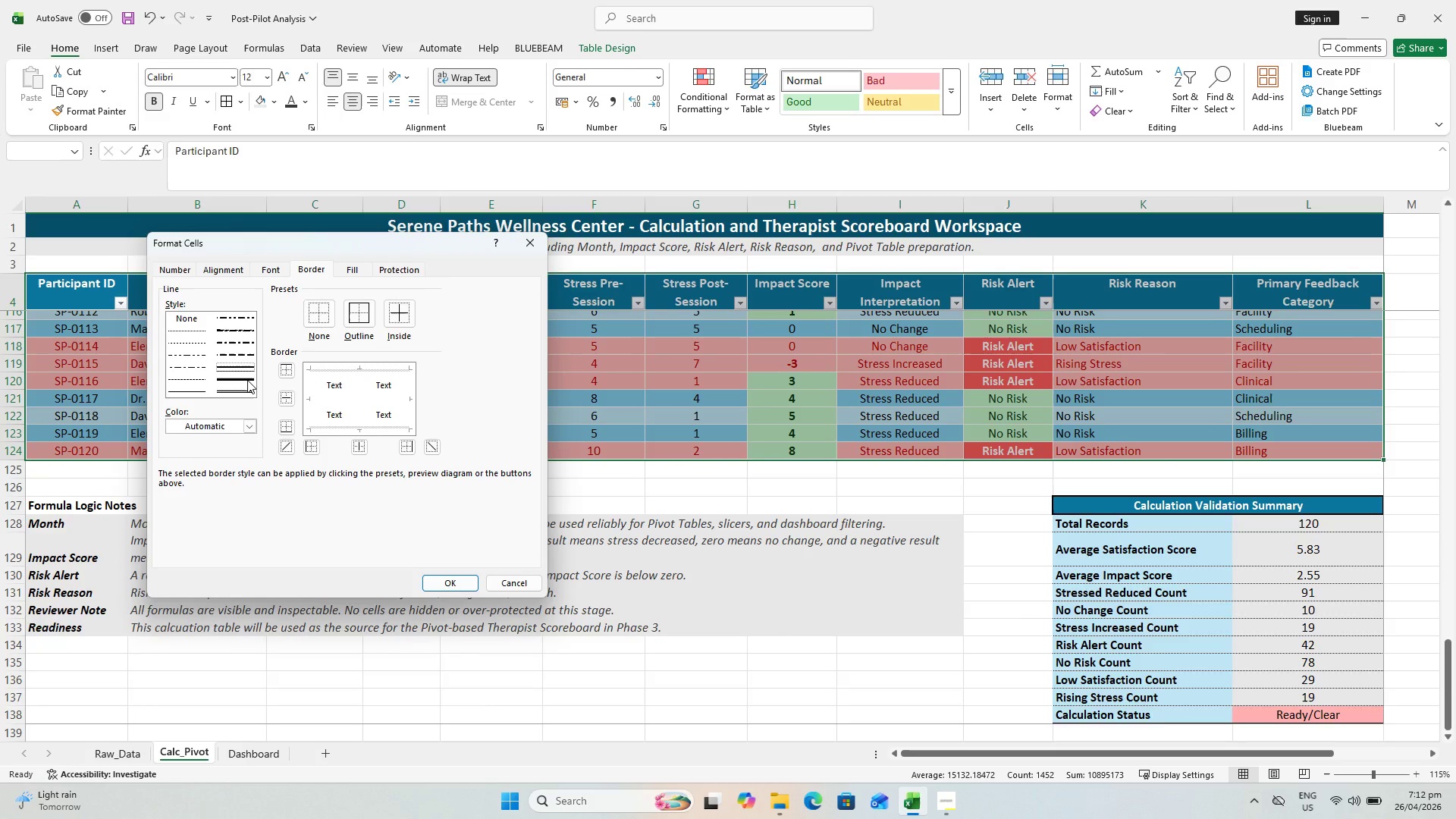 
left_click([247, 380])
 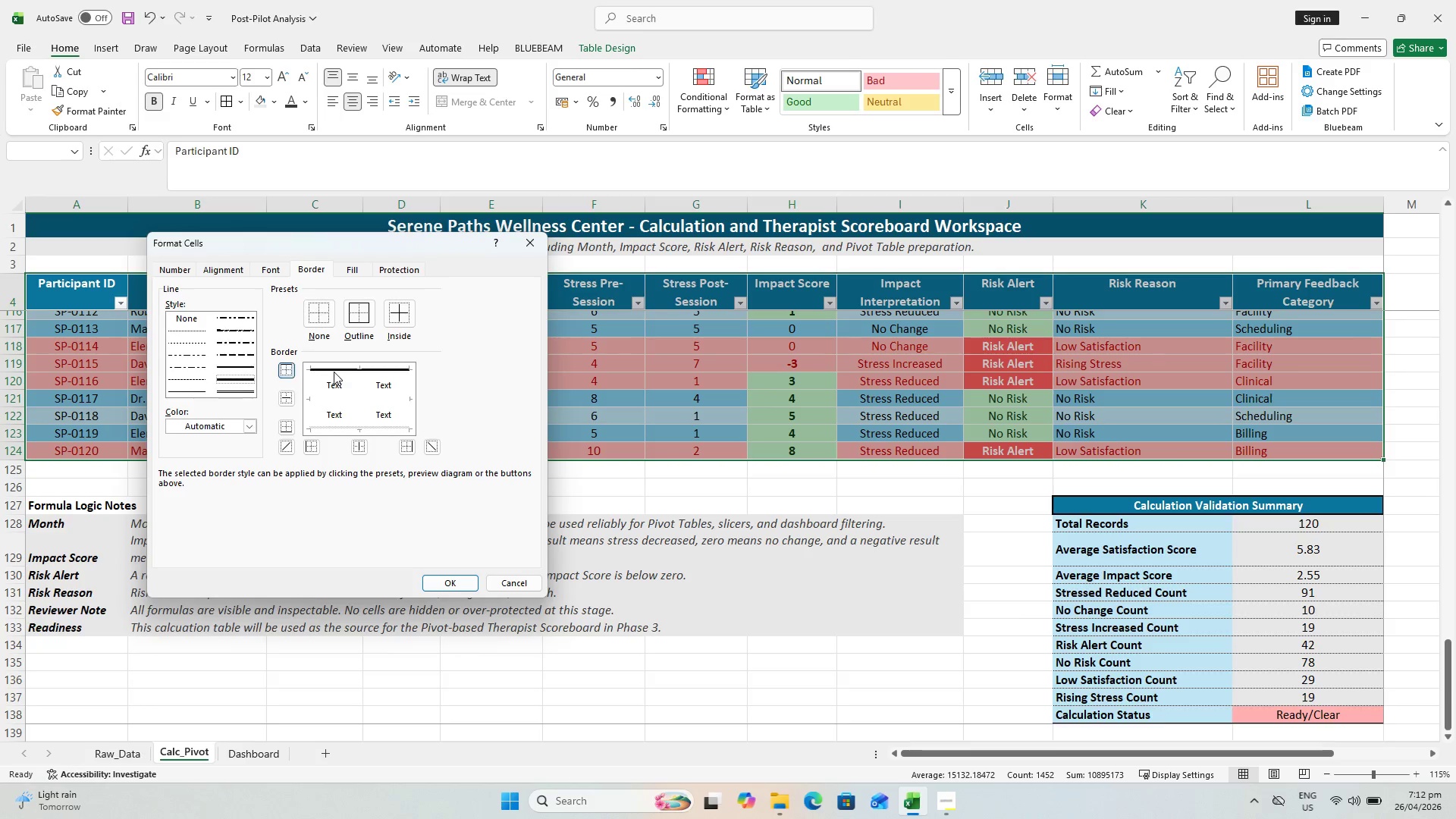 
left_click([326, 420])
 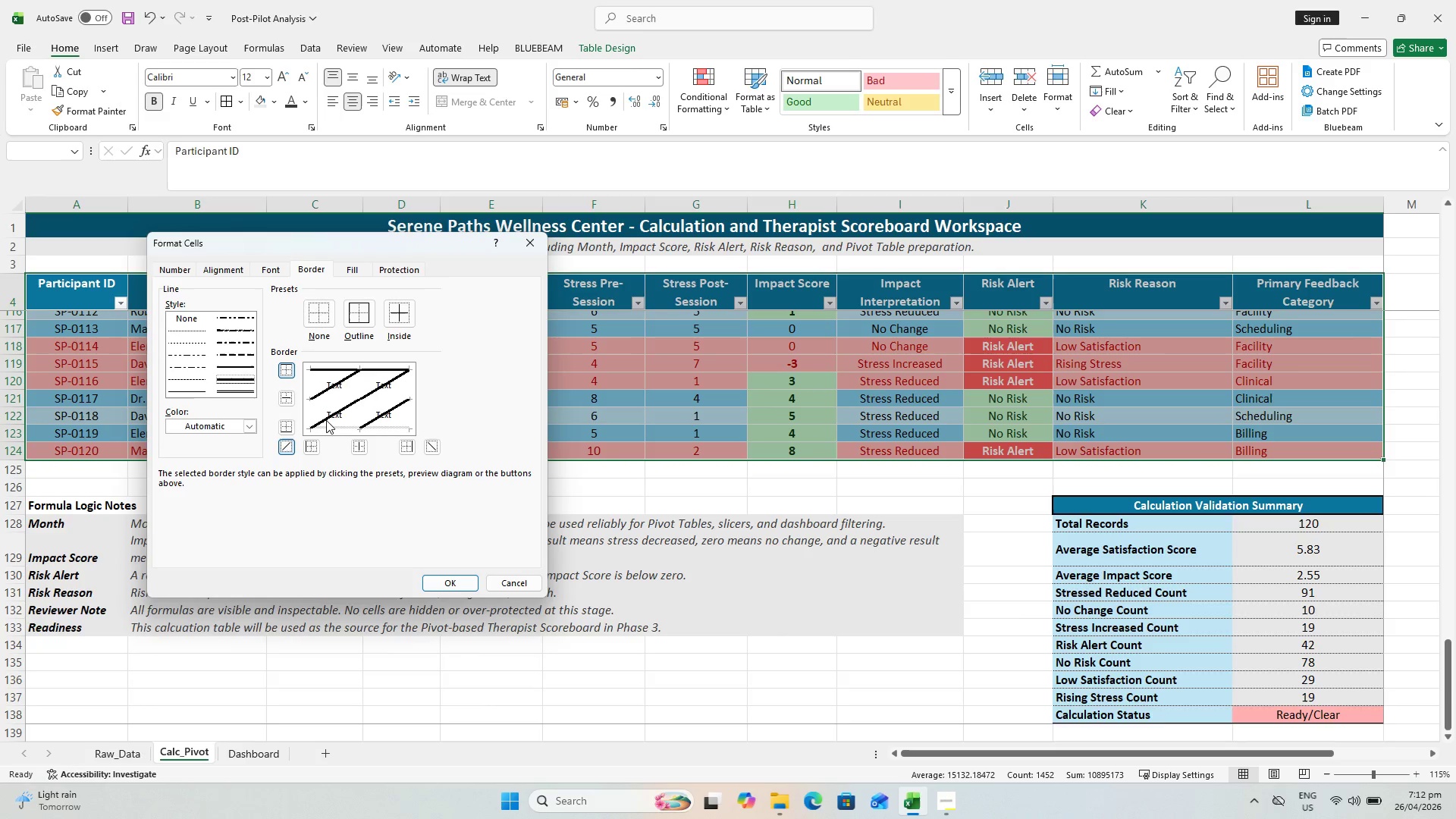 
left_click([326, 420])
 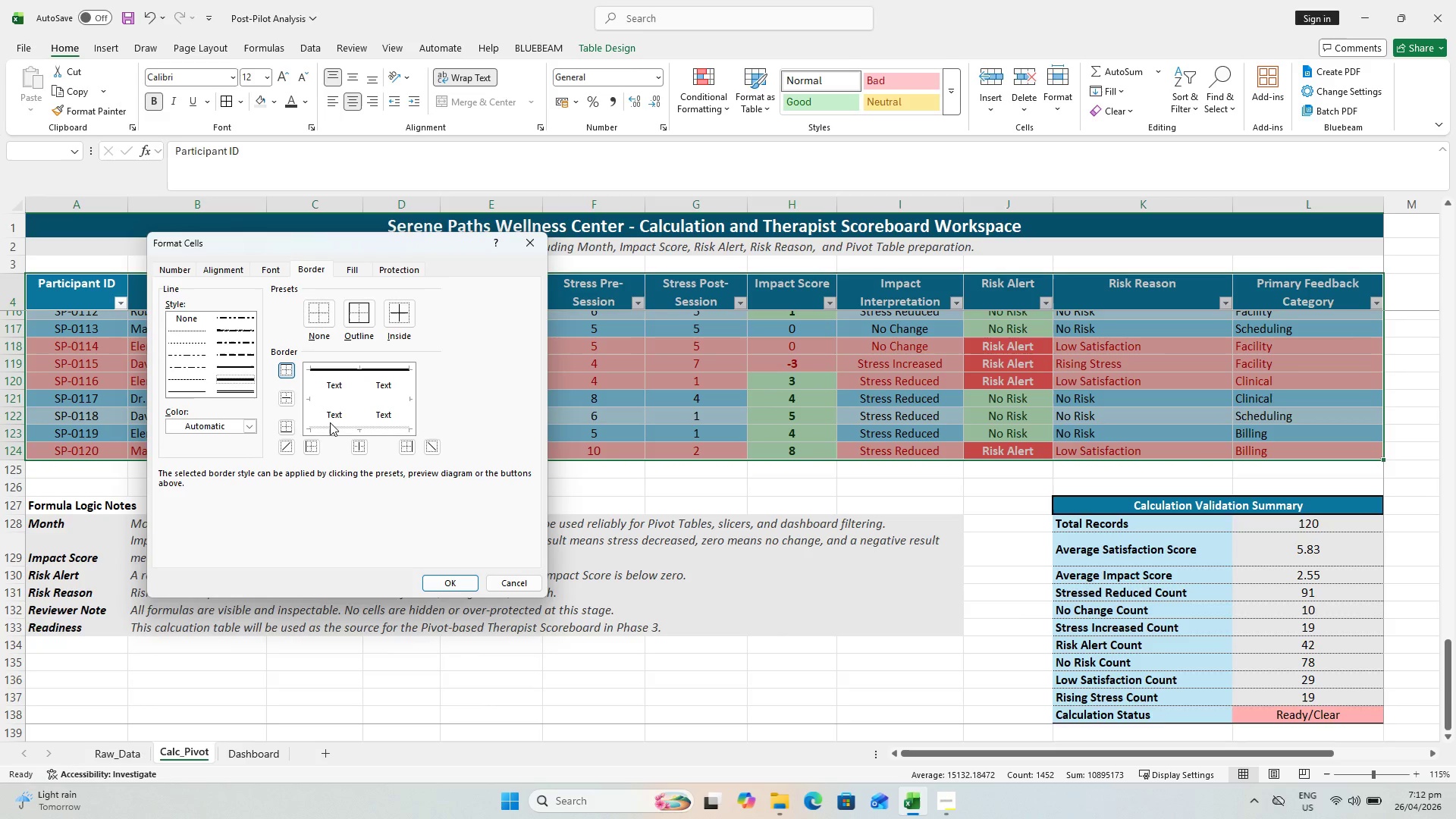 
left_click([330, 422])
 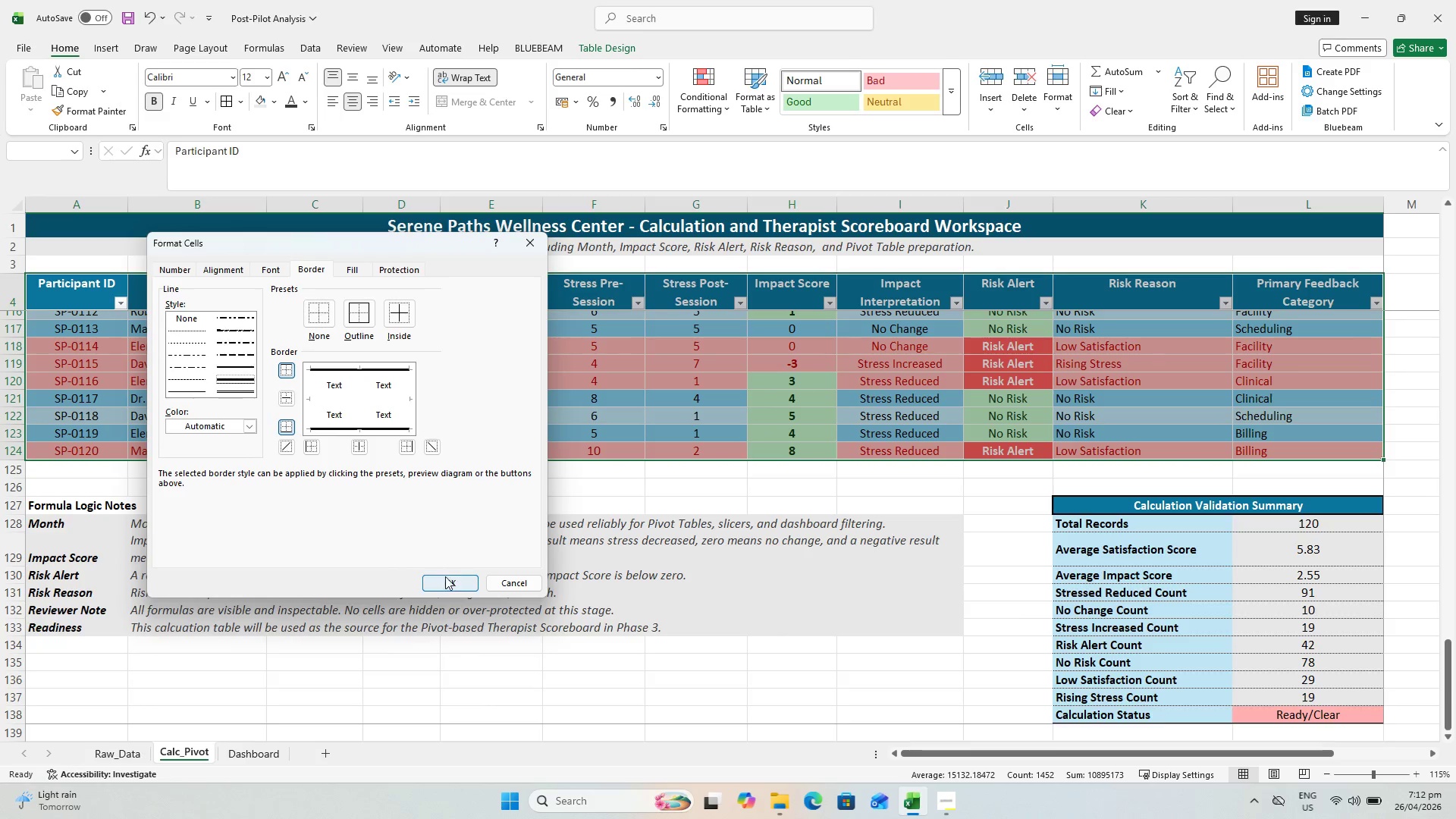 
left_click([447, 583])
 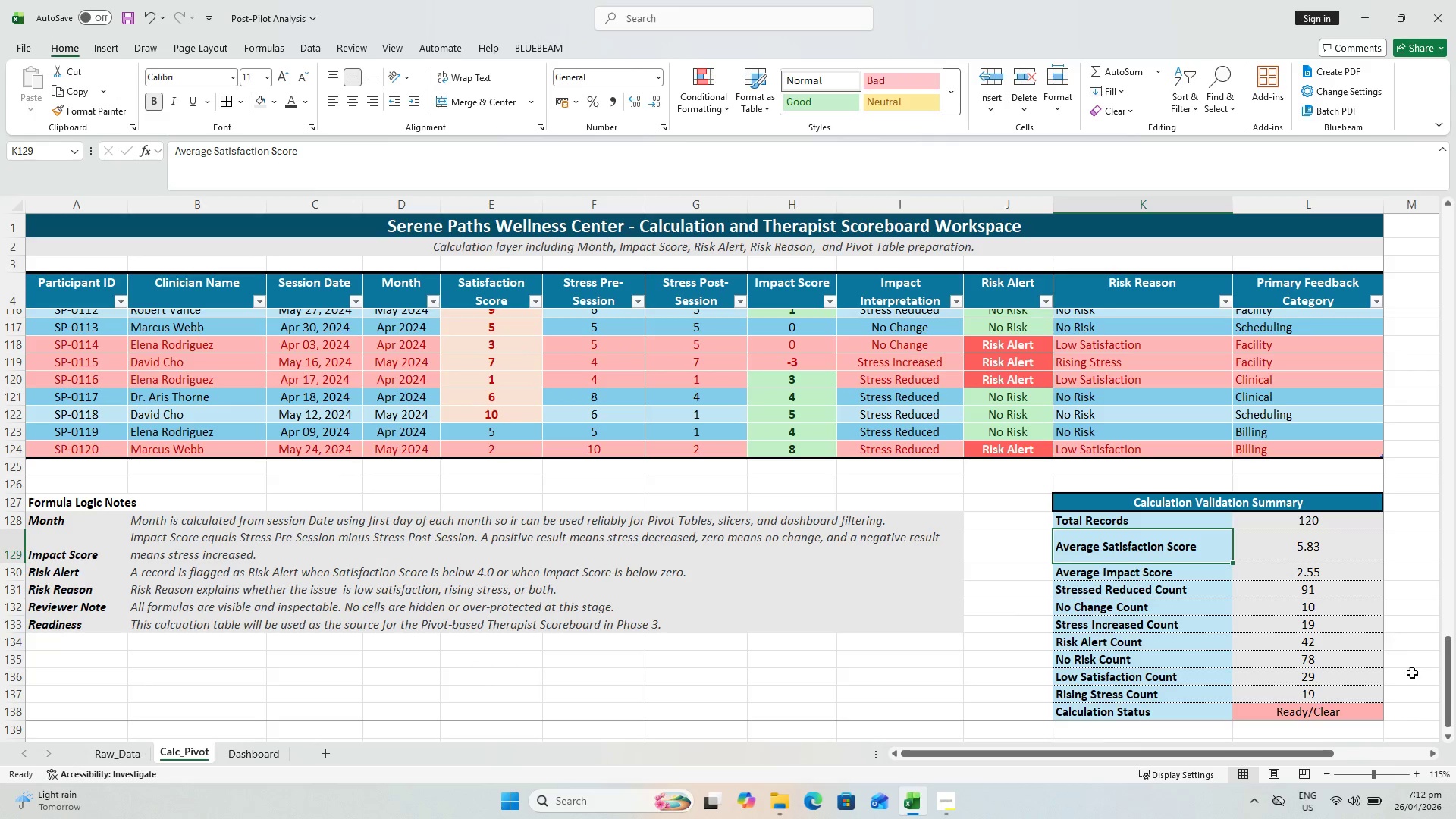 
left_click_drag(start_coordinate=[1452, 686], to_coordinate=[1451, 682])
 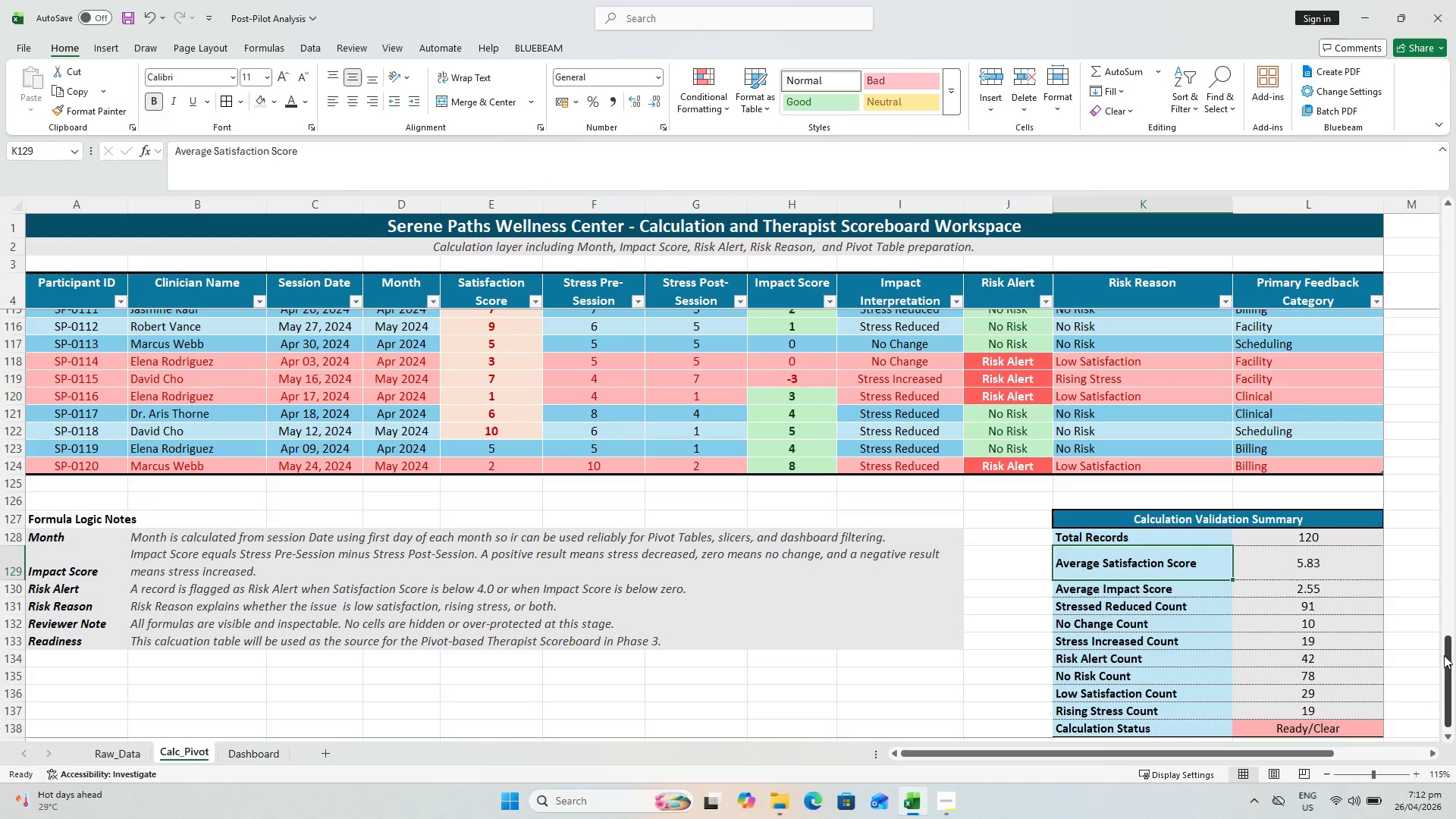 
left_click_drag(start_coordinate=[1448, 658], to_coordinate=[1455, 180])
 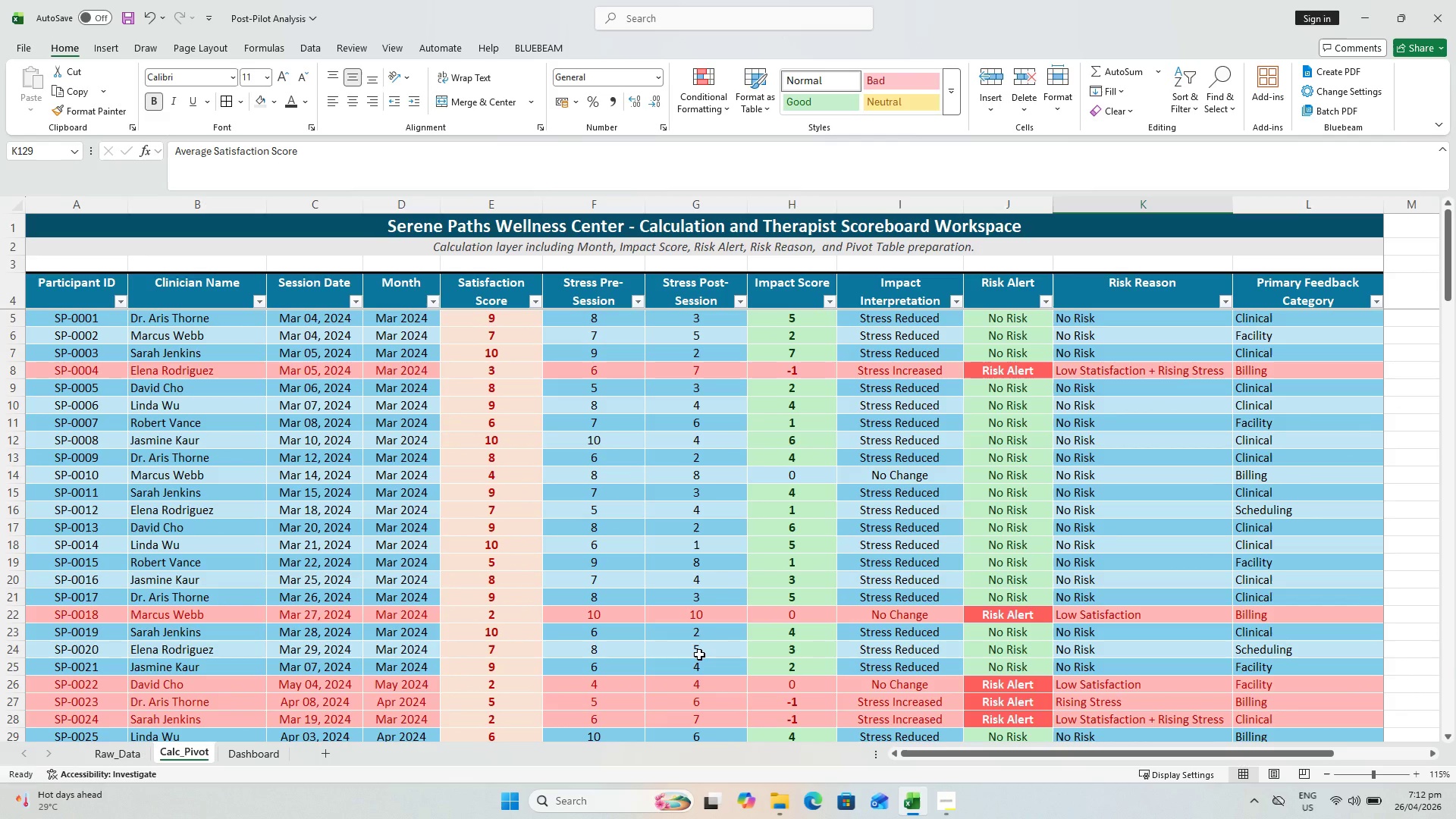 
key(Control+S)
 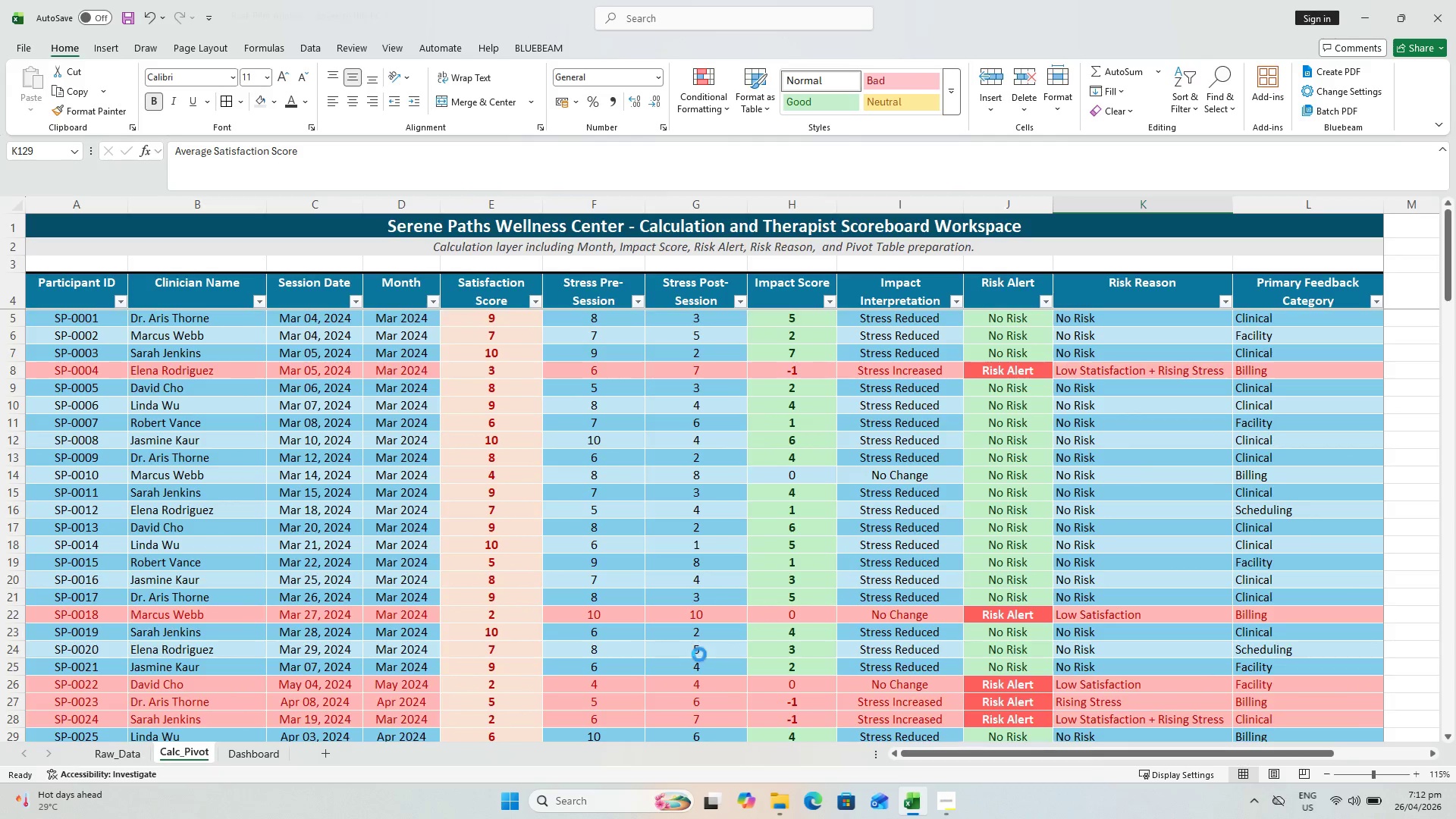 
key(Control+P)
 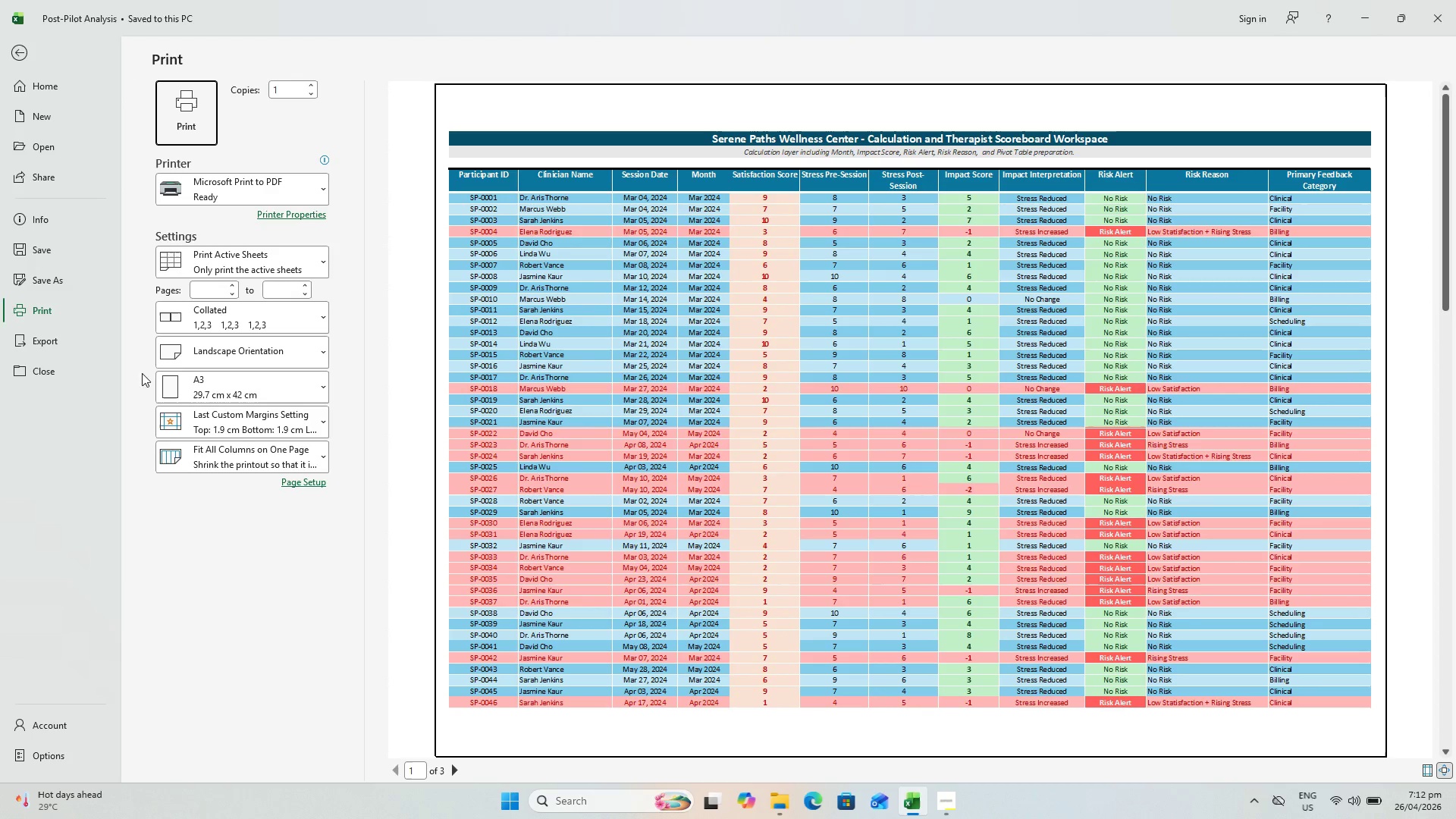 
left_click([51, 336])
 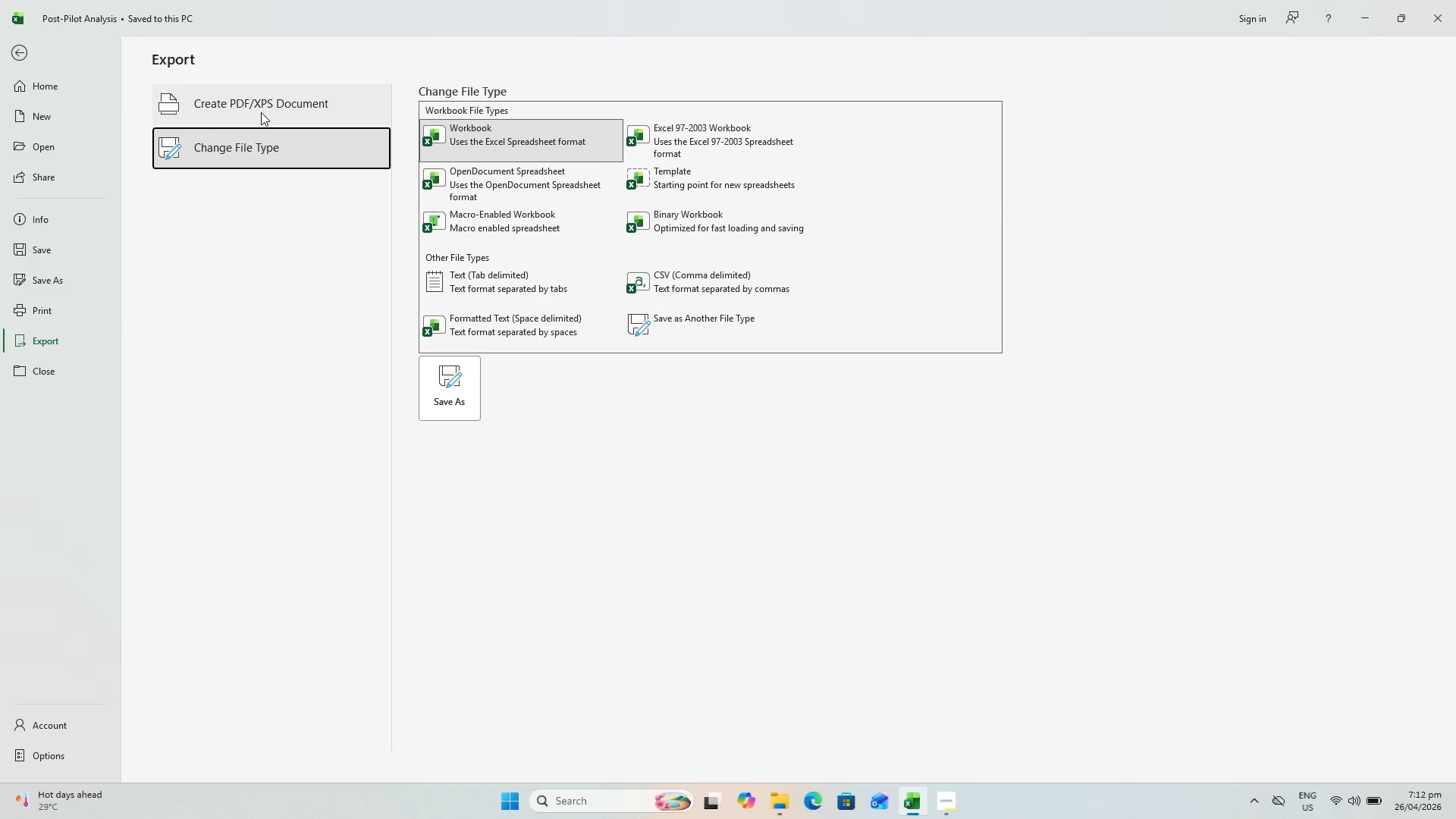 
left_click([260, 119])
 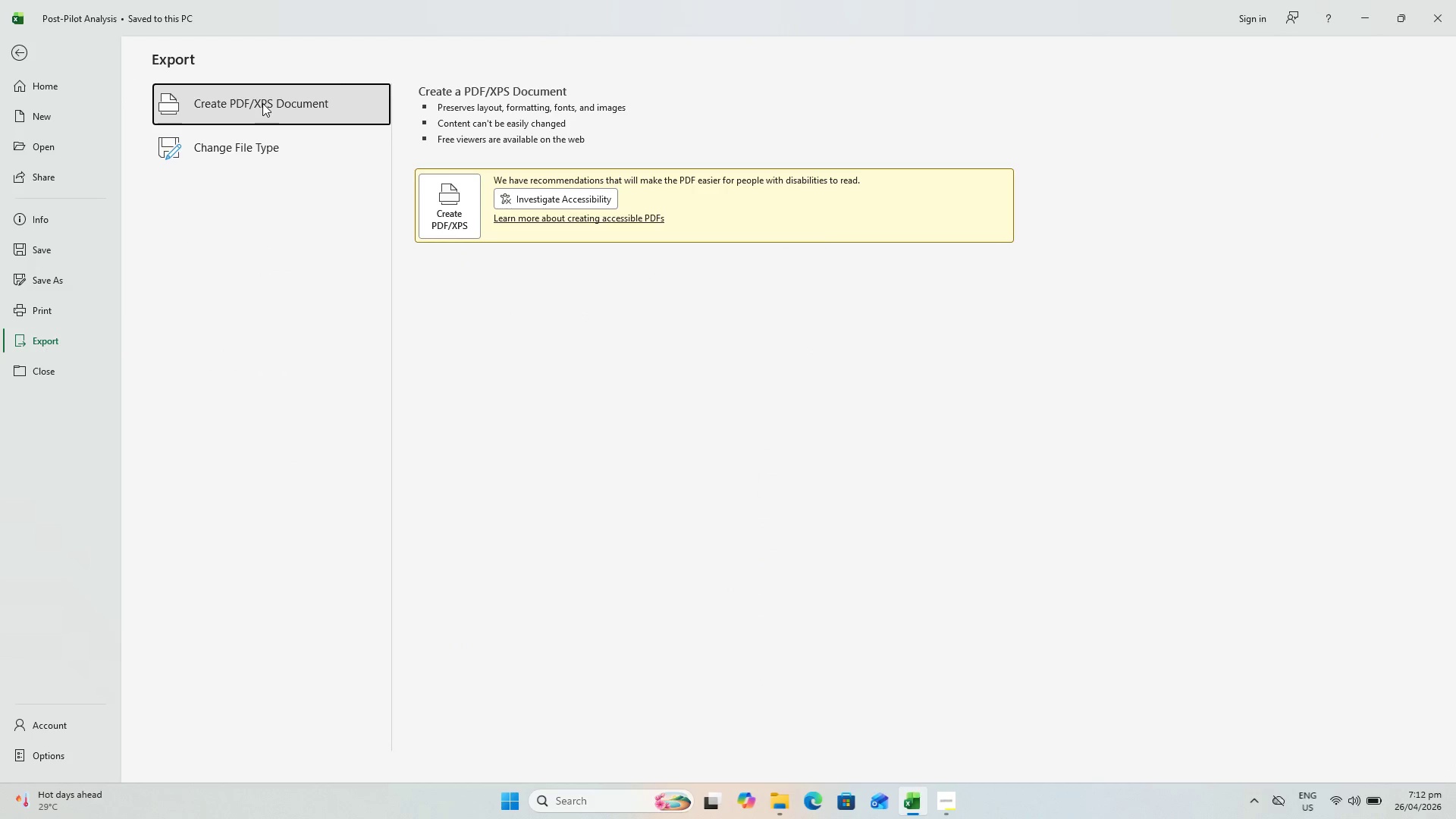 
double_click([262, 103])
 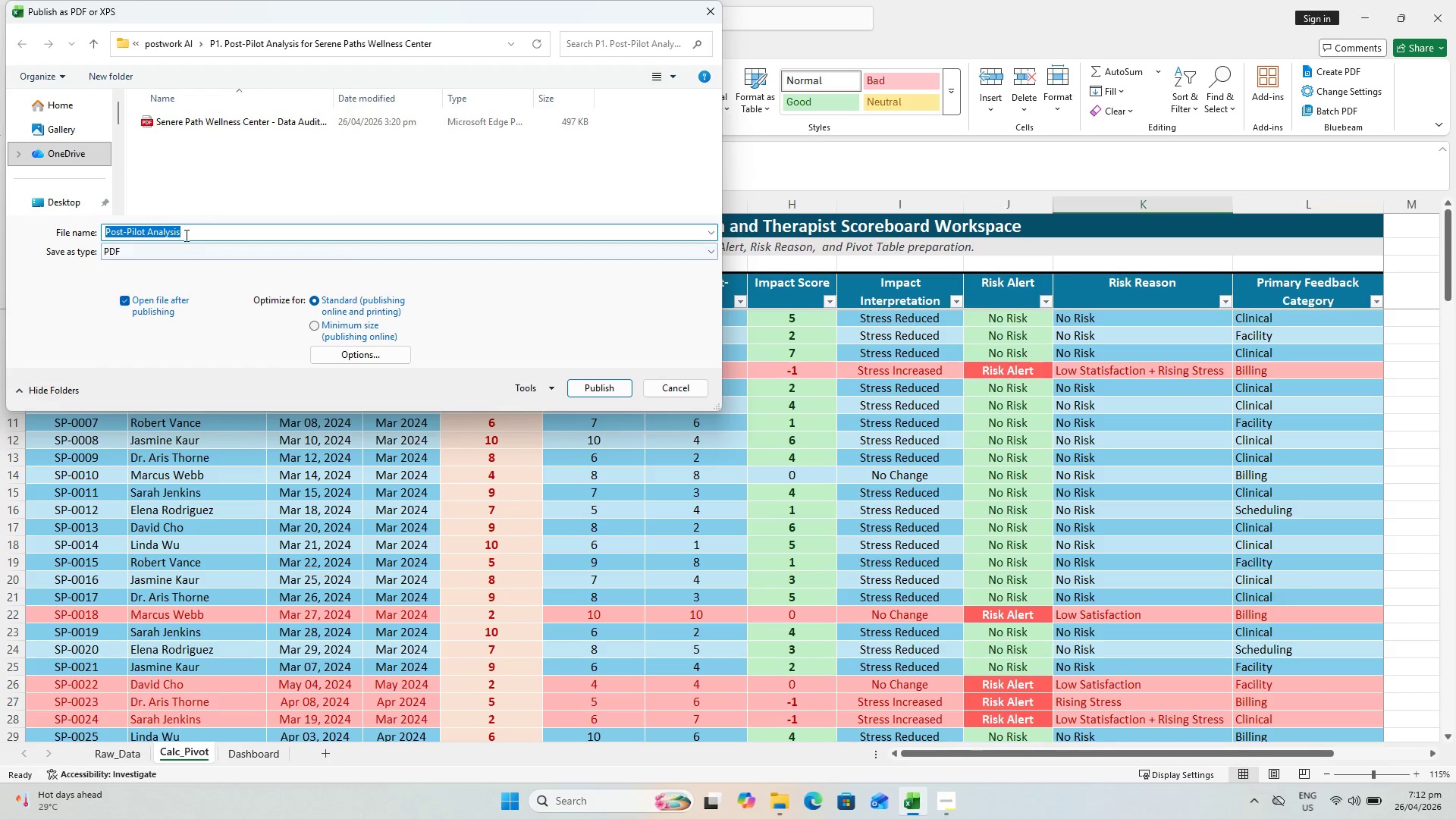 
type(PDf)
key(Backspace)
type(DF)
key(Backspace)
key(Backspace)
type(F Expoert)
key(Backspace)
key(Backspace)
type(t - Calculation)
 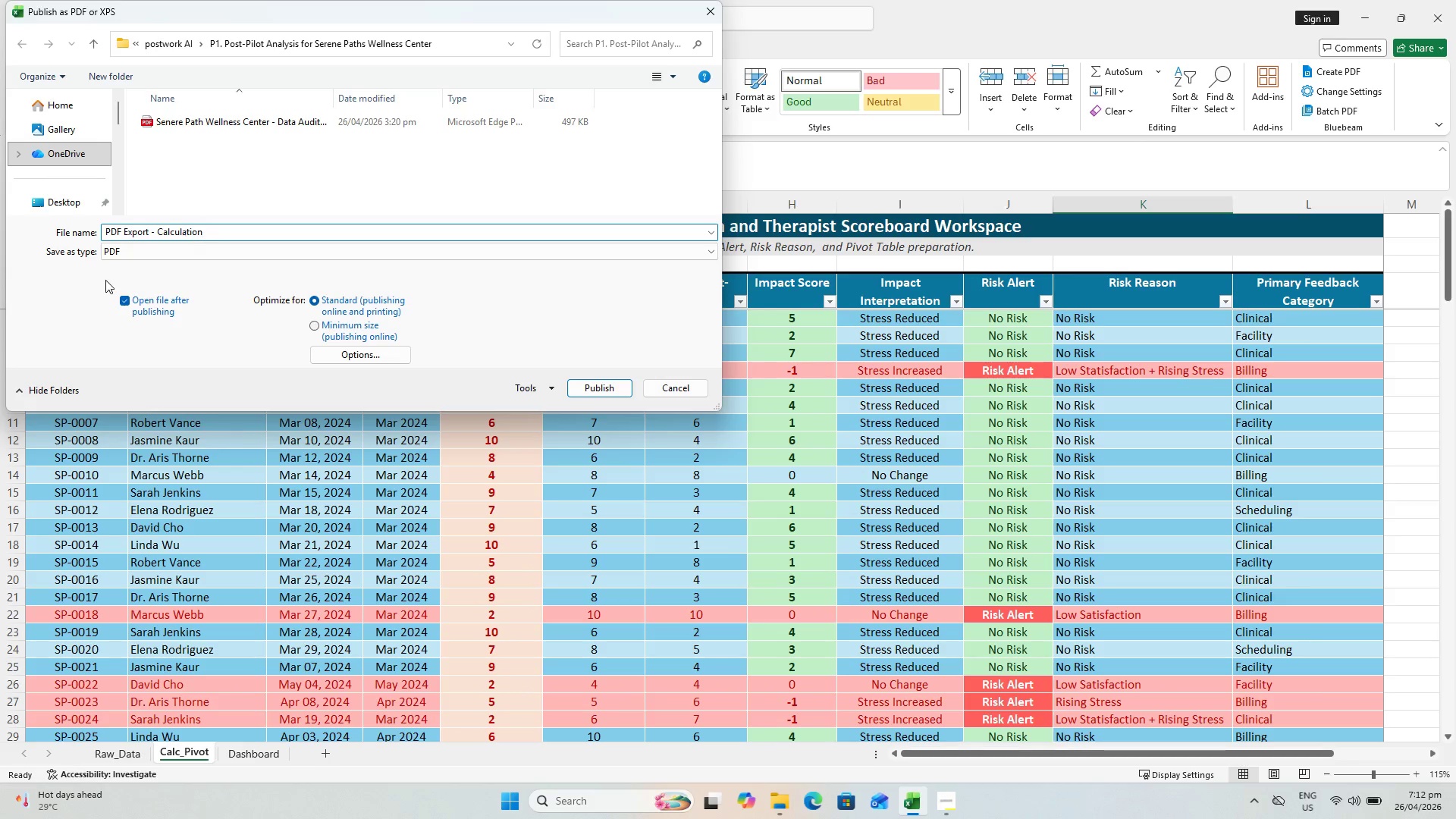 
left_click_drag(start_coordinate=[277, 4], to_coordinate=[485, 262])
 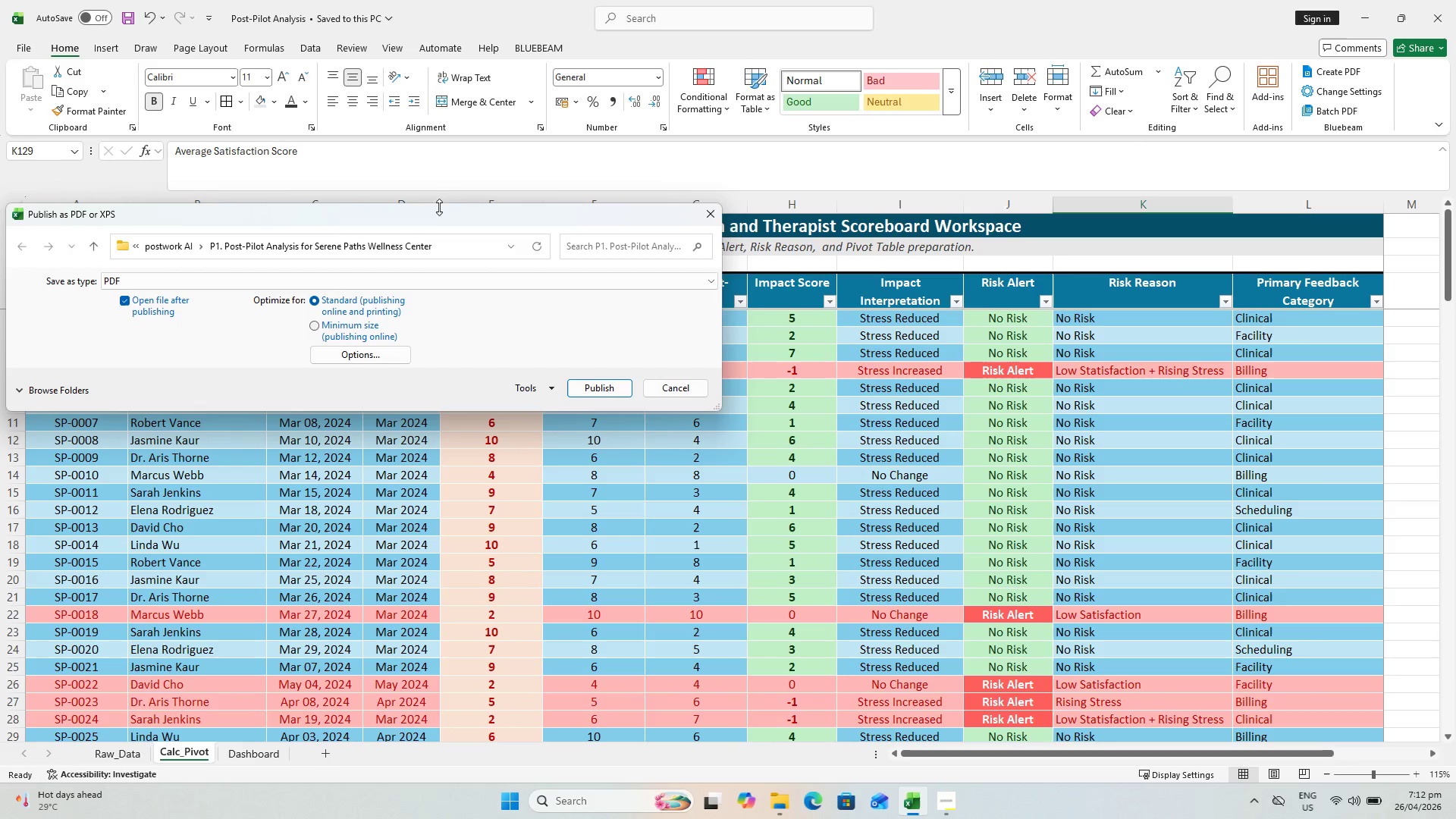 
left_click_drag(start_coordinate=[439, 207], to_coordinate=[442, 224])
 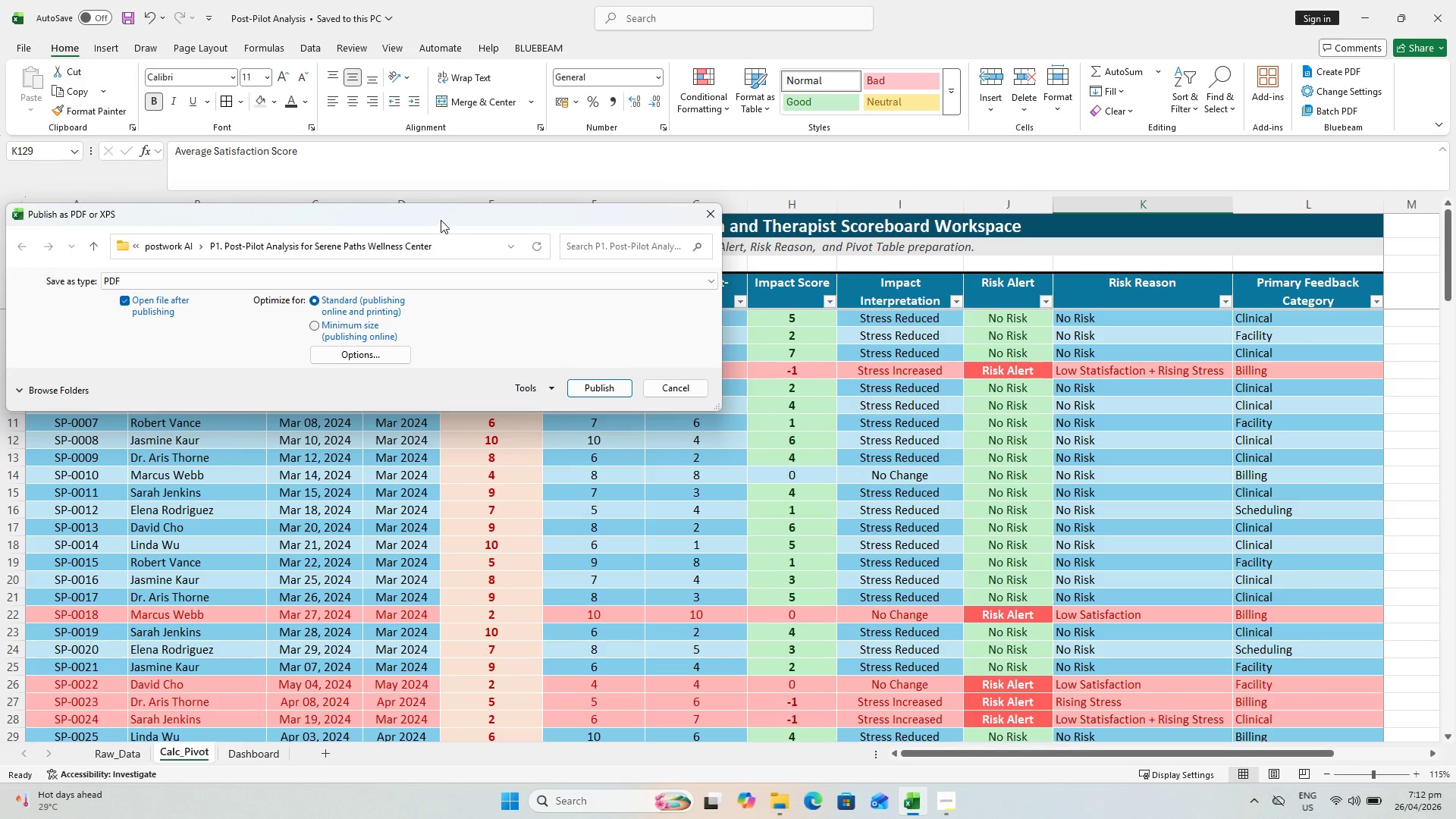 
left_click_drag(start_coordinate=[441, 220], to_coordinate=[592, 350])
 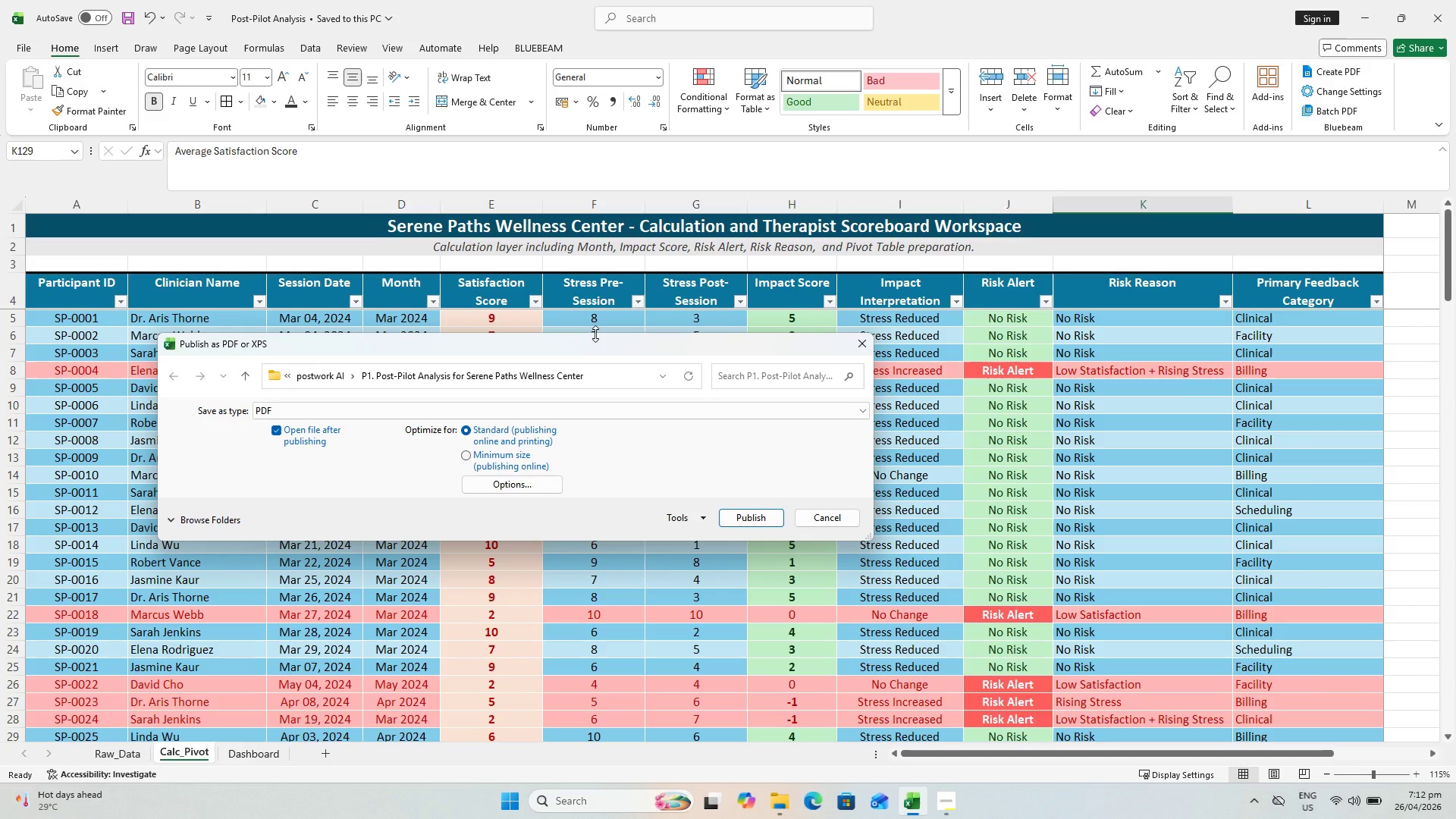 
left_click_drag(start_coordinate=[595, 334], to_coordinate=[598, 293])
 